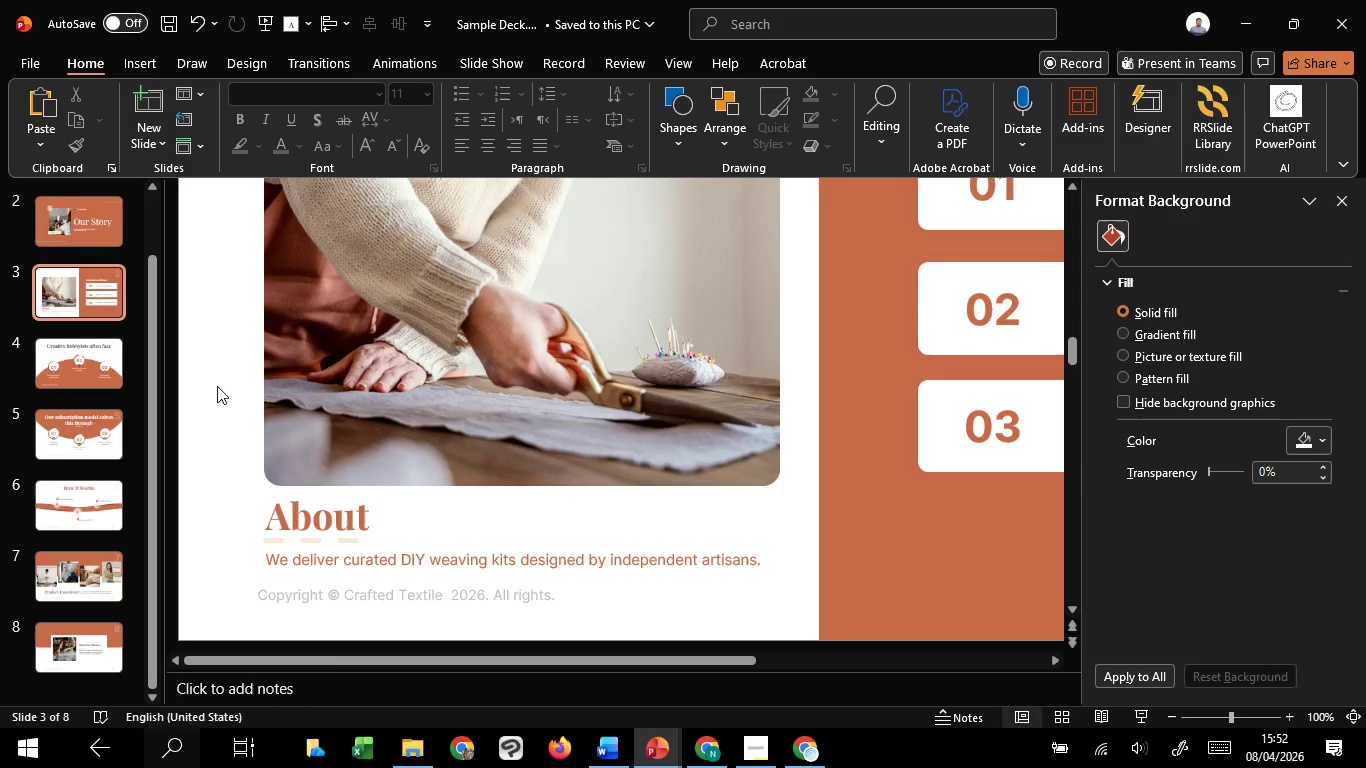 
left_click([217, 385])
 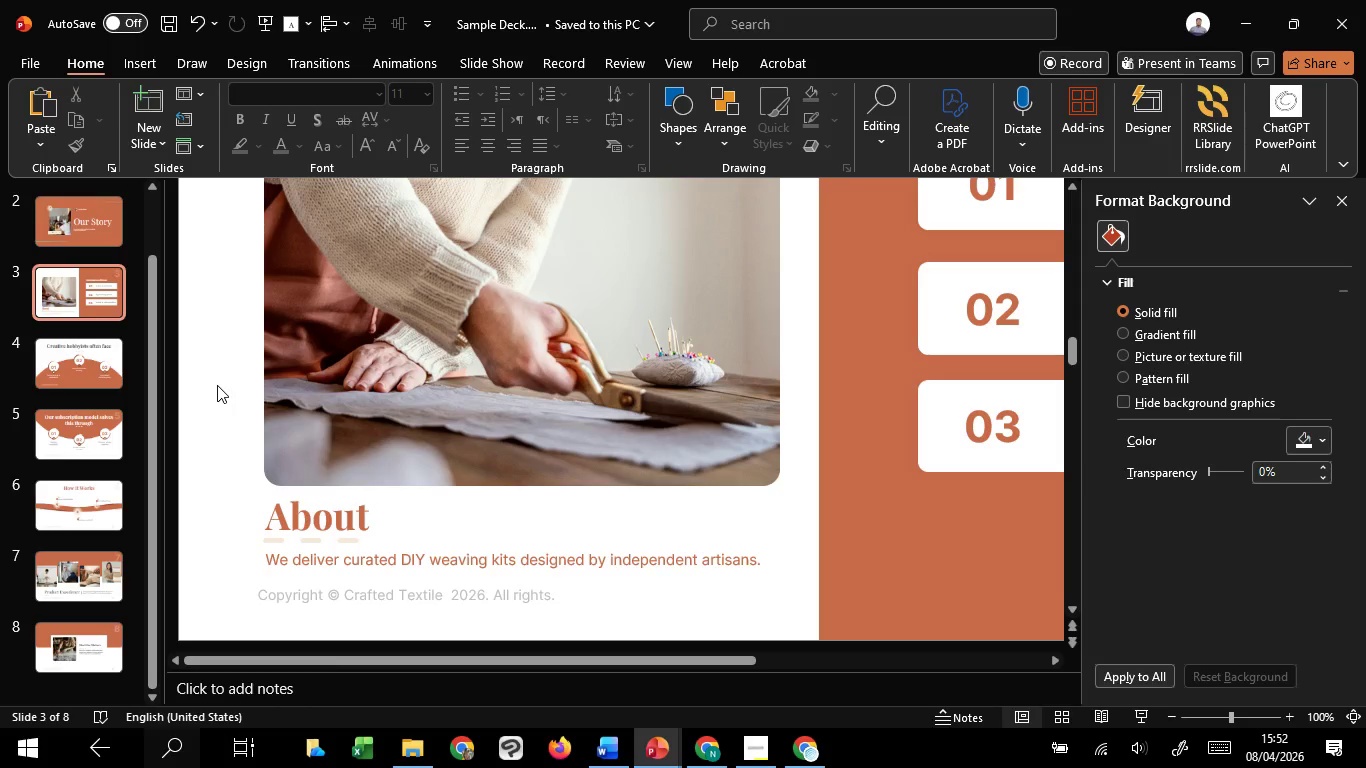 
hold_key(key=ControlLeft, duration=1.5)
scroll: coordinate [217, 385], scroll_direction: down, amount: 1.0
 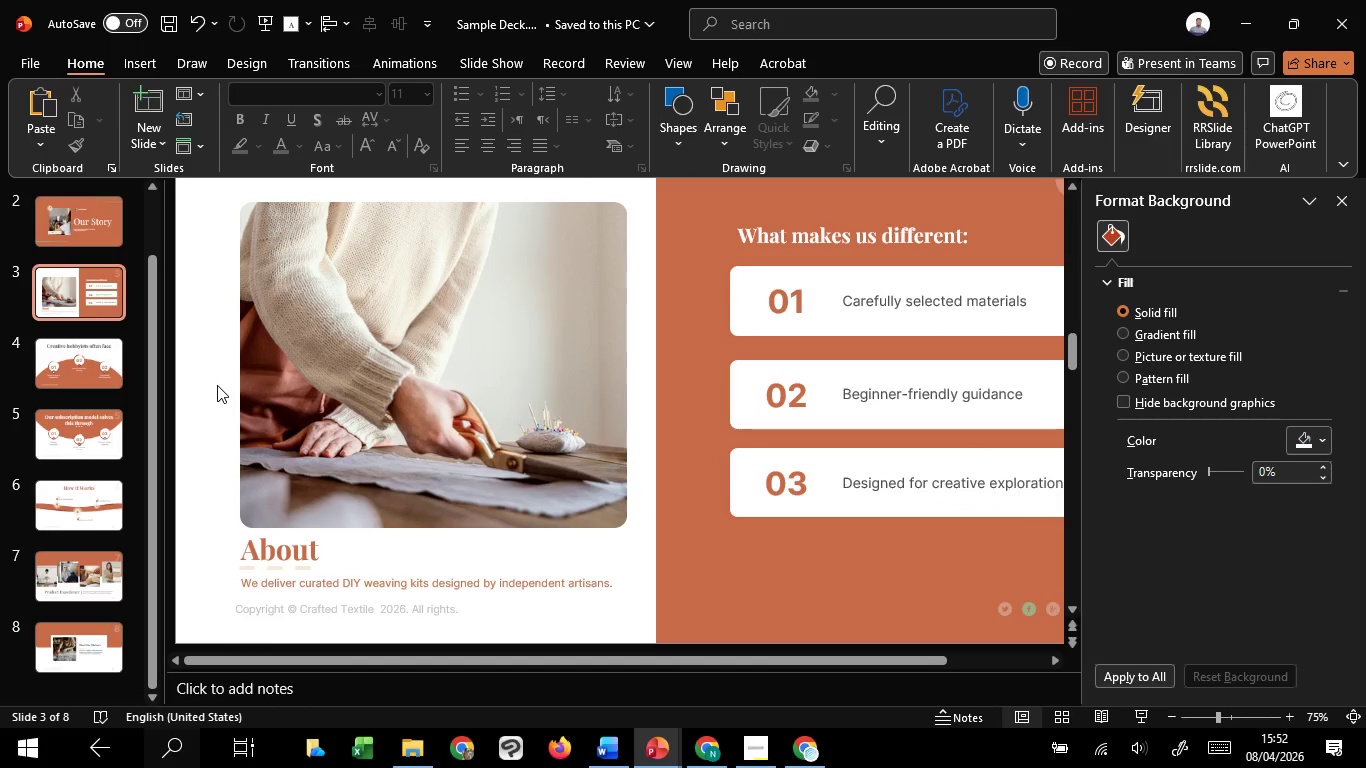 
hold_key(key=ControlLeft, duration=0.86)
 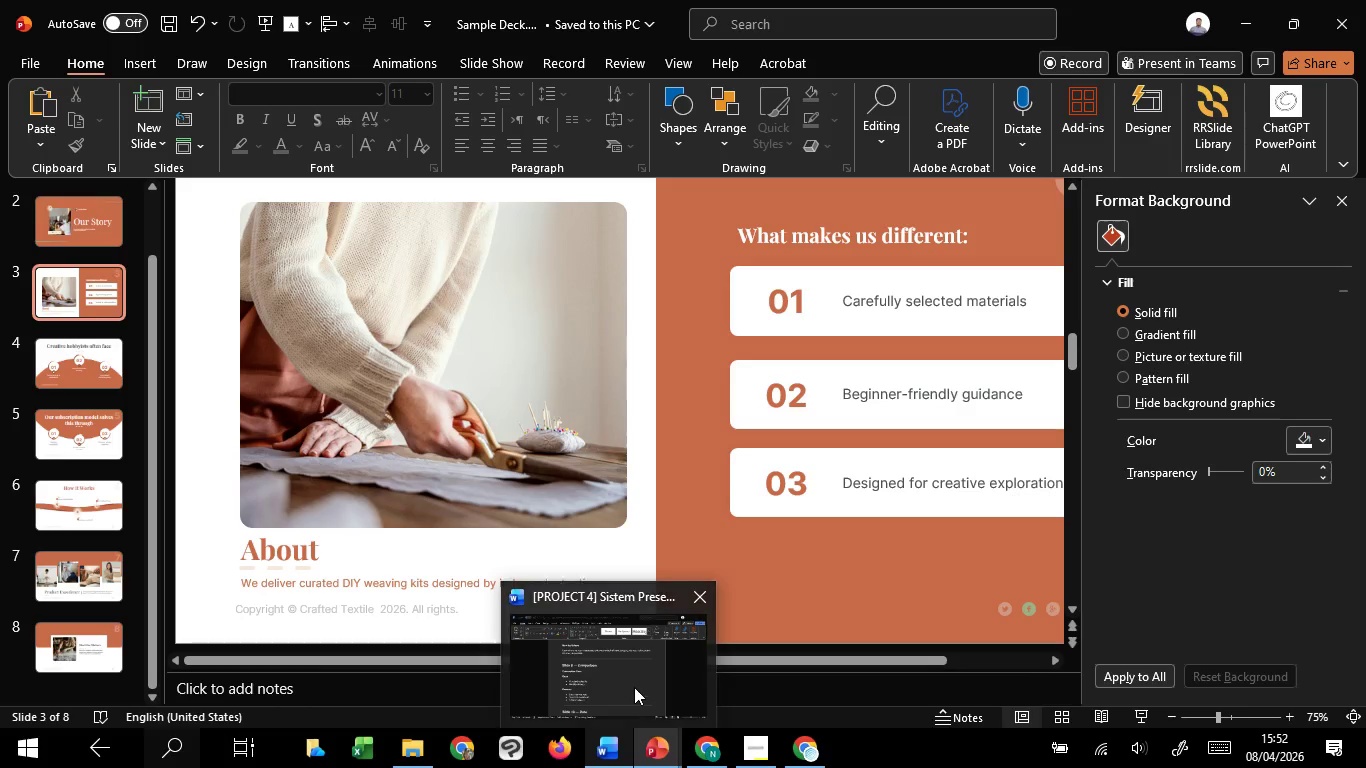 
left_click([634, 687])
 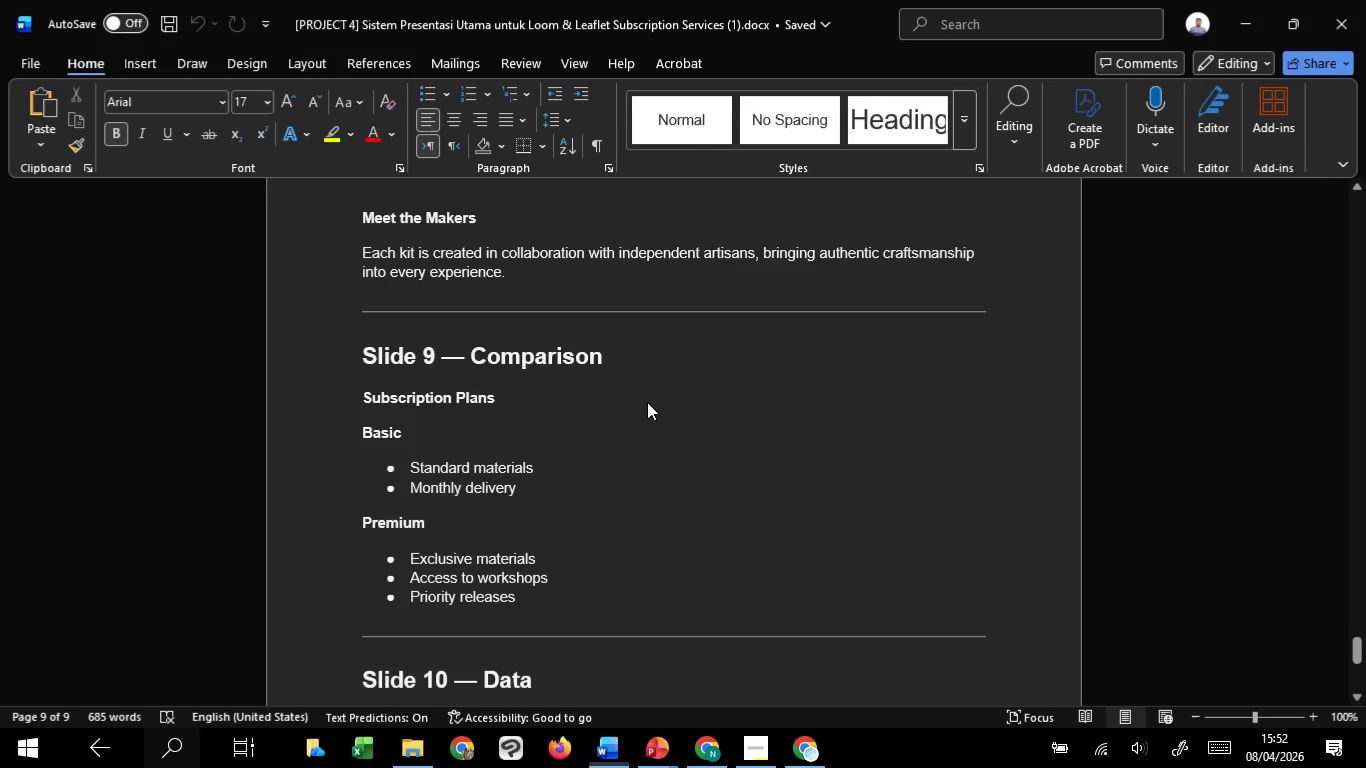 
scroll: coordinate [689, 393], scroll_direction: up, amount: 35.0
 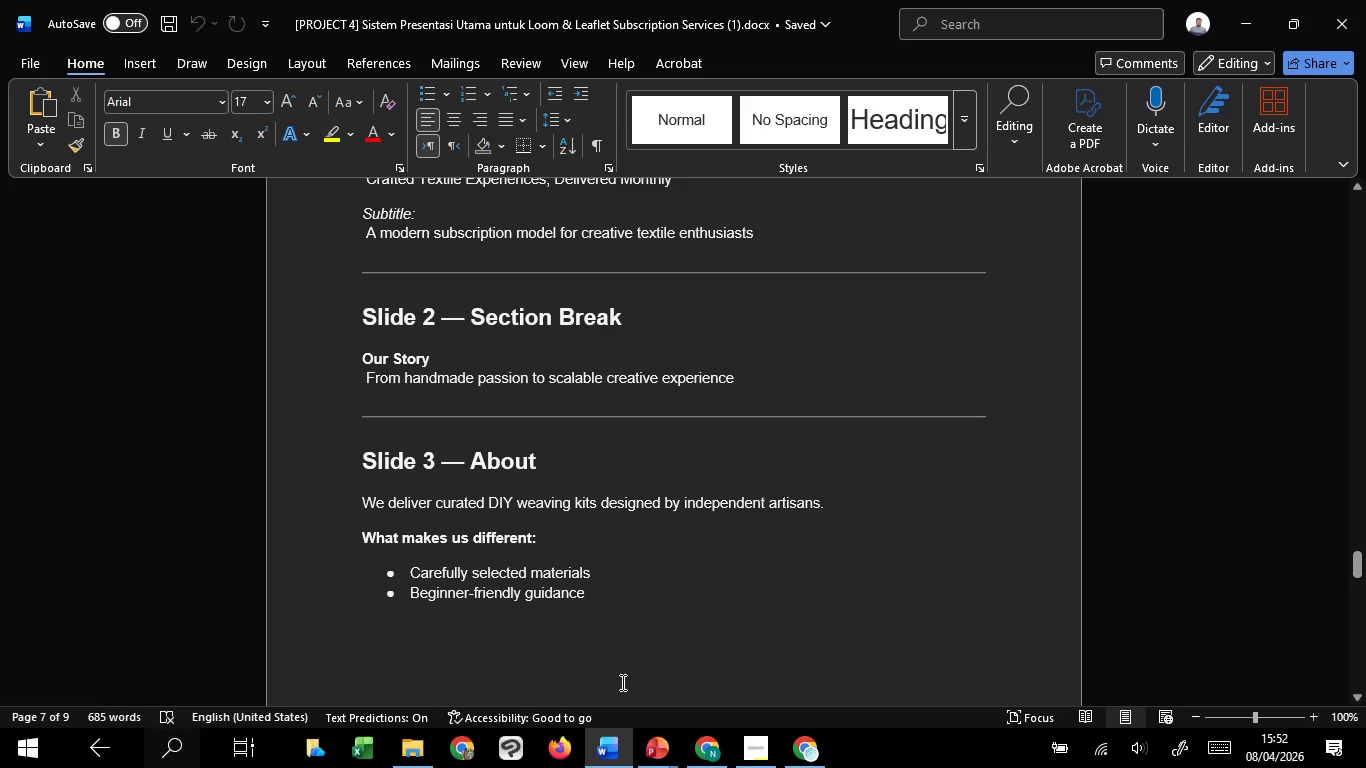 
mouse_move([645, 732])
 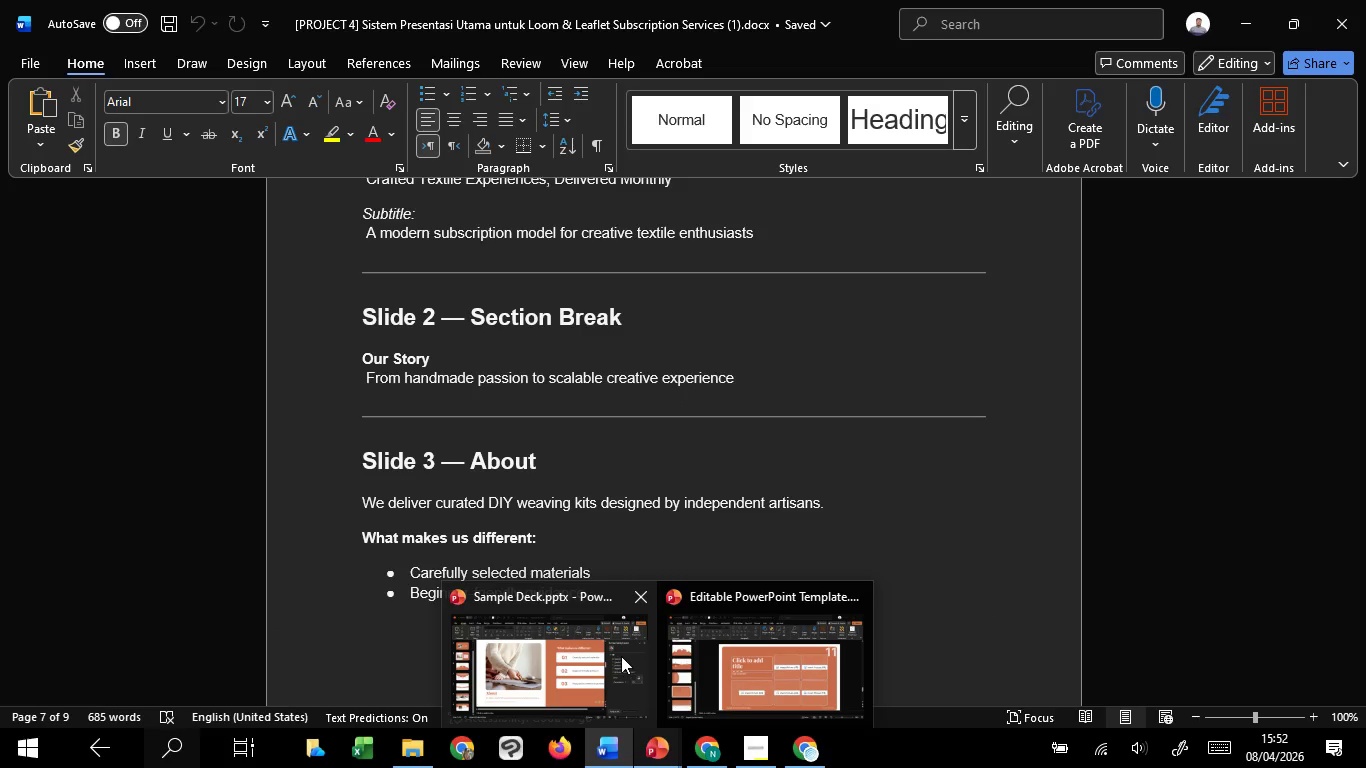 
mouse_move([622, 639])
 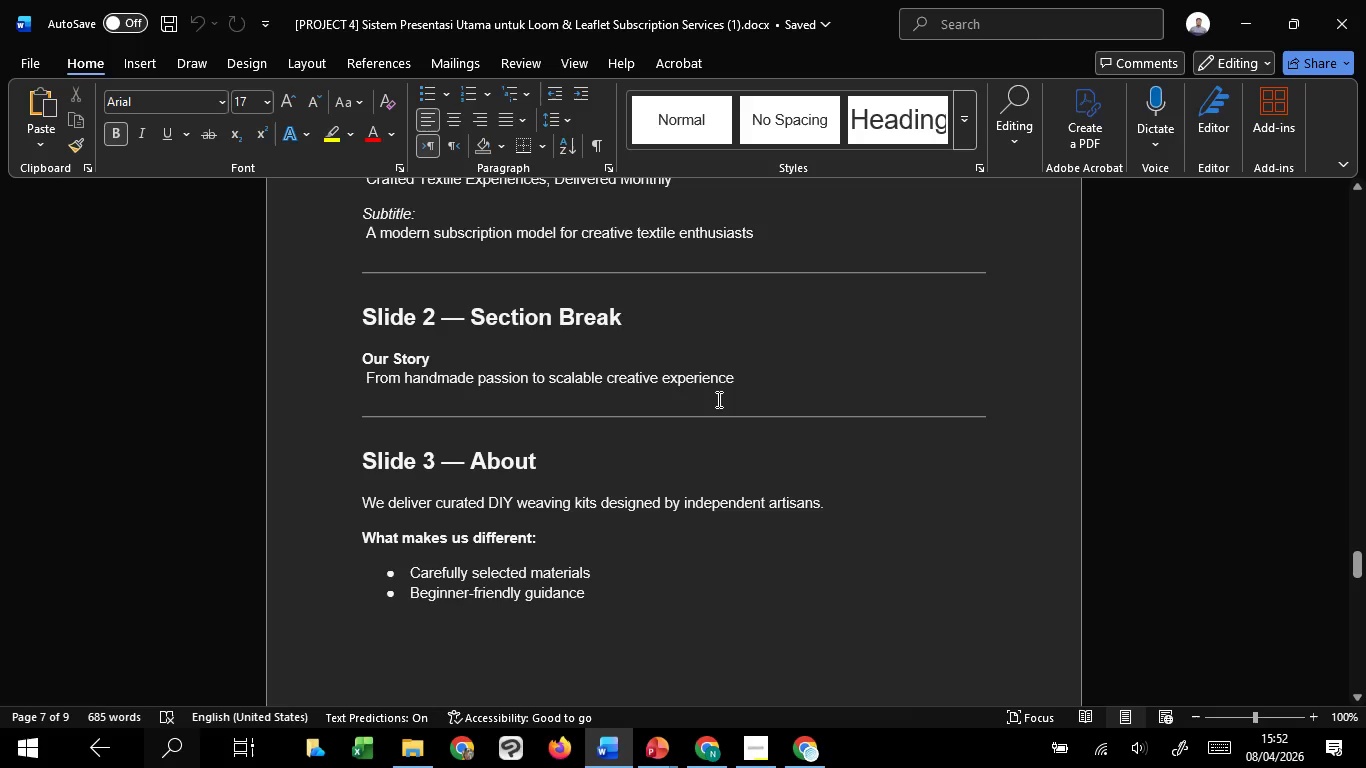 
scroll: coordinate [716, 399], scroll_direction: down, amount: 7.0
 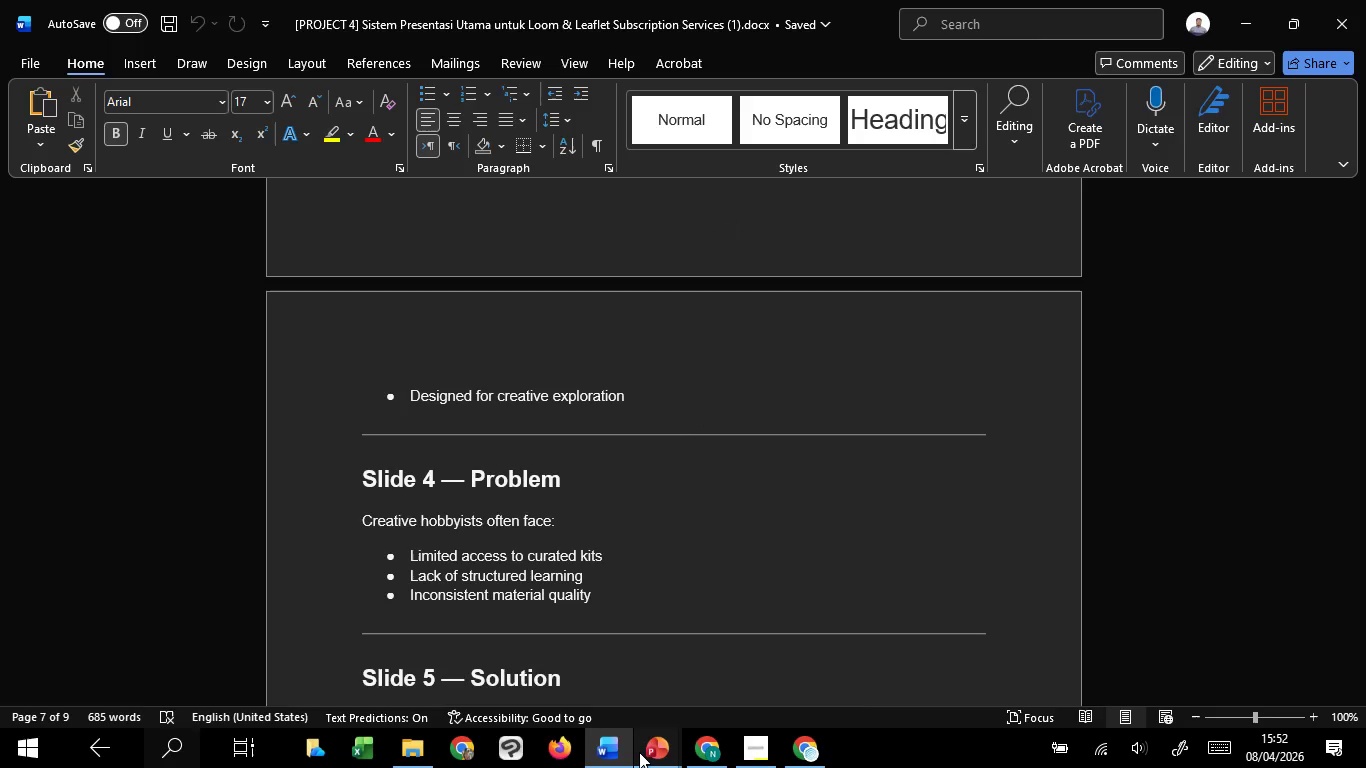 
mouse_move([588, 686])
 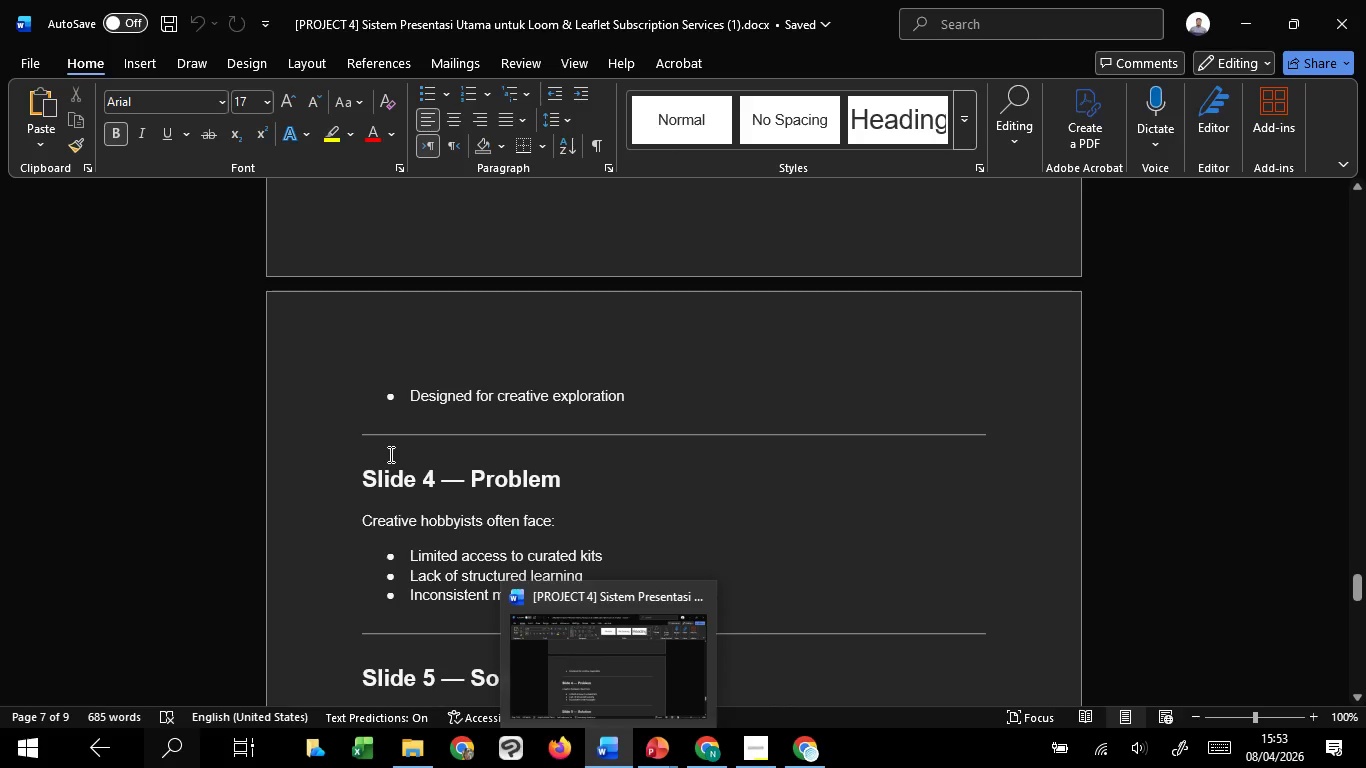 
scroll: coordinate [469, 536], scroll_direction: down, amount: 6.0
 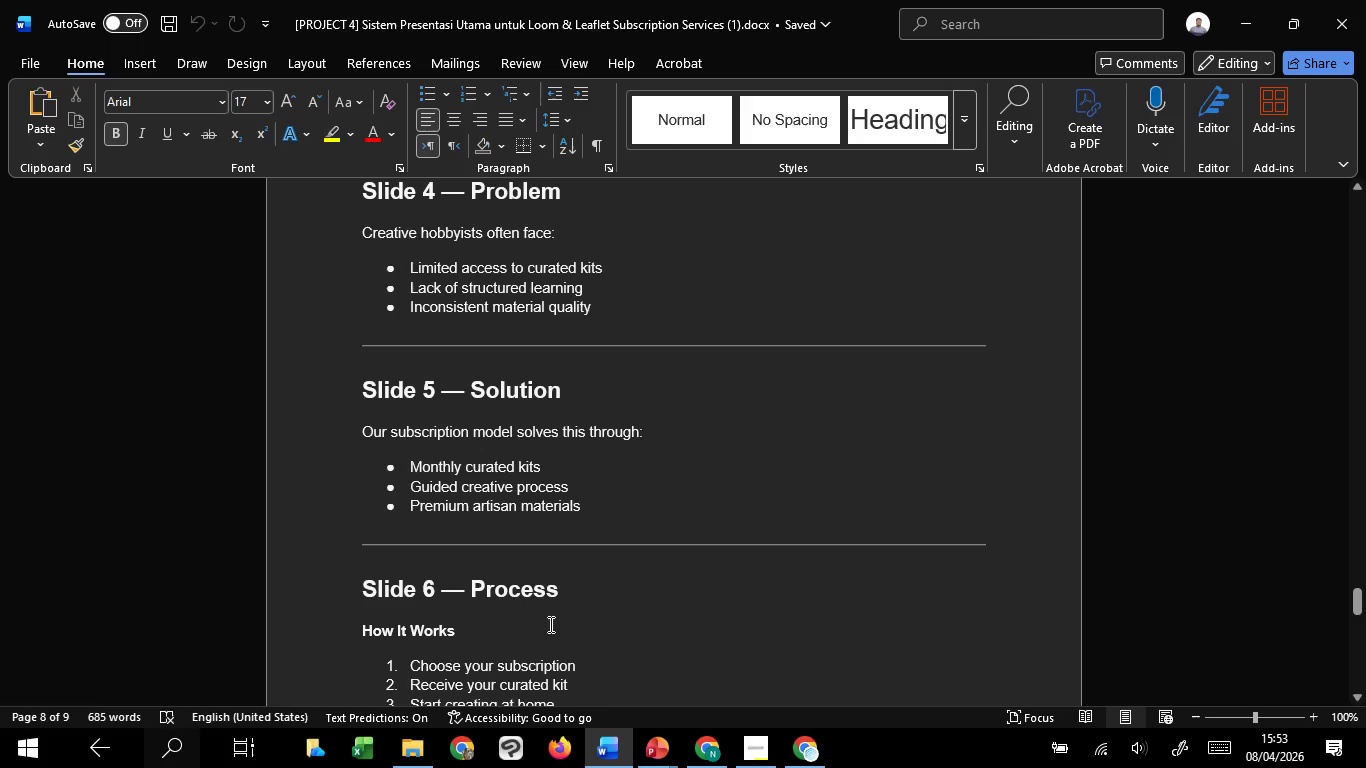 
wait(31.38)
 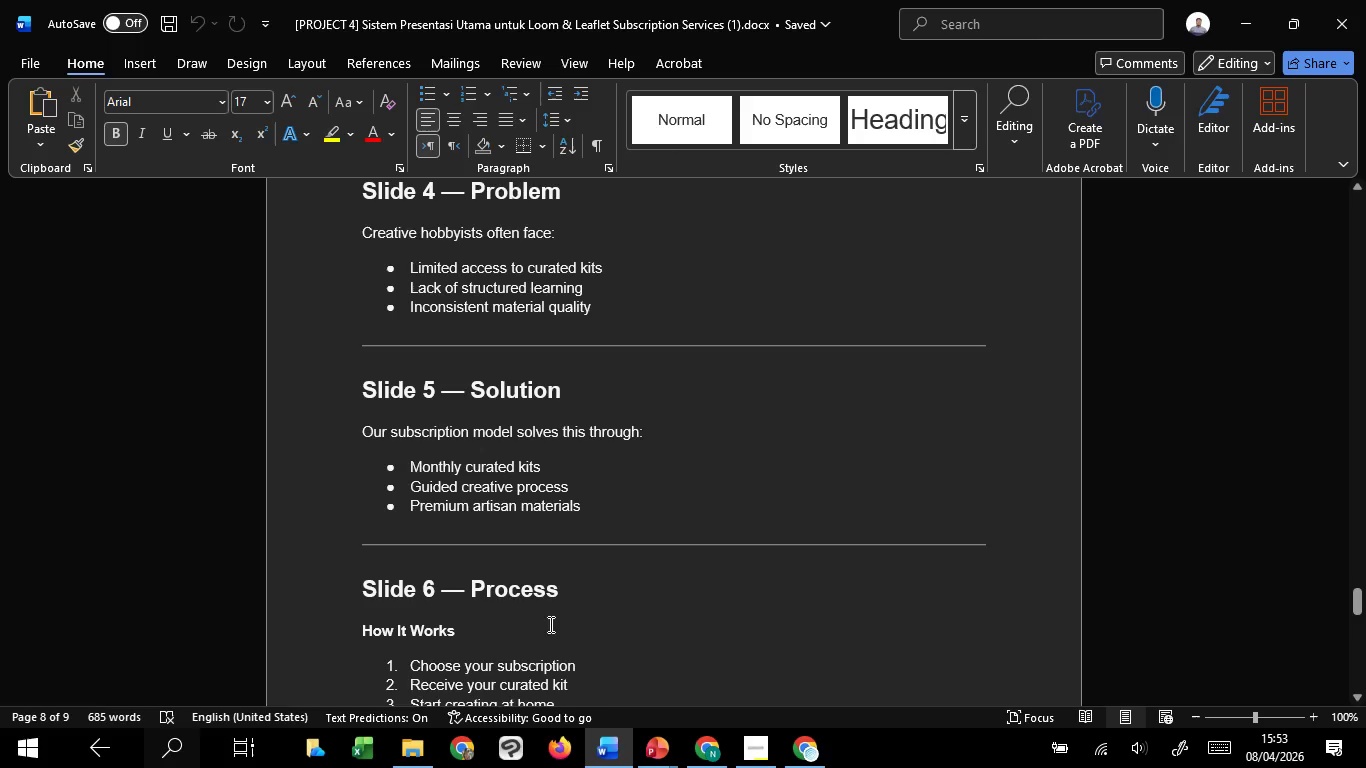 
left_click([580, 680])
 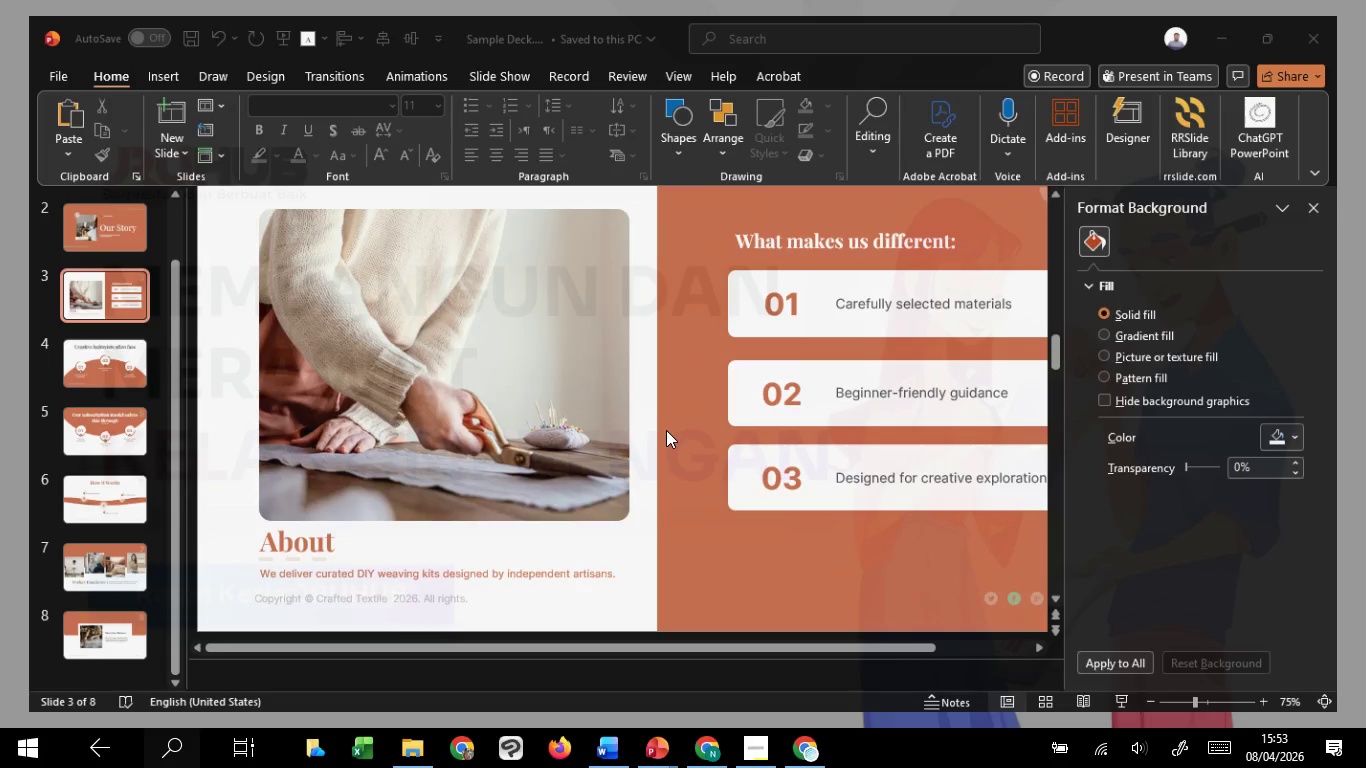 
scroll: coordinate [666, 430], scroll_direction: down, amount: 2.0
 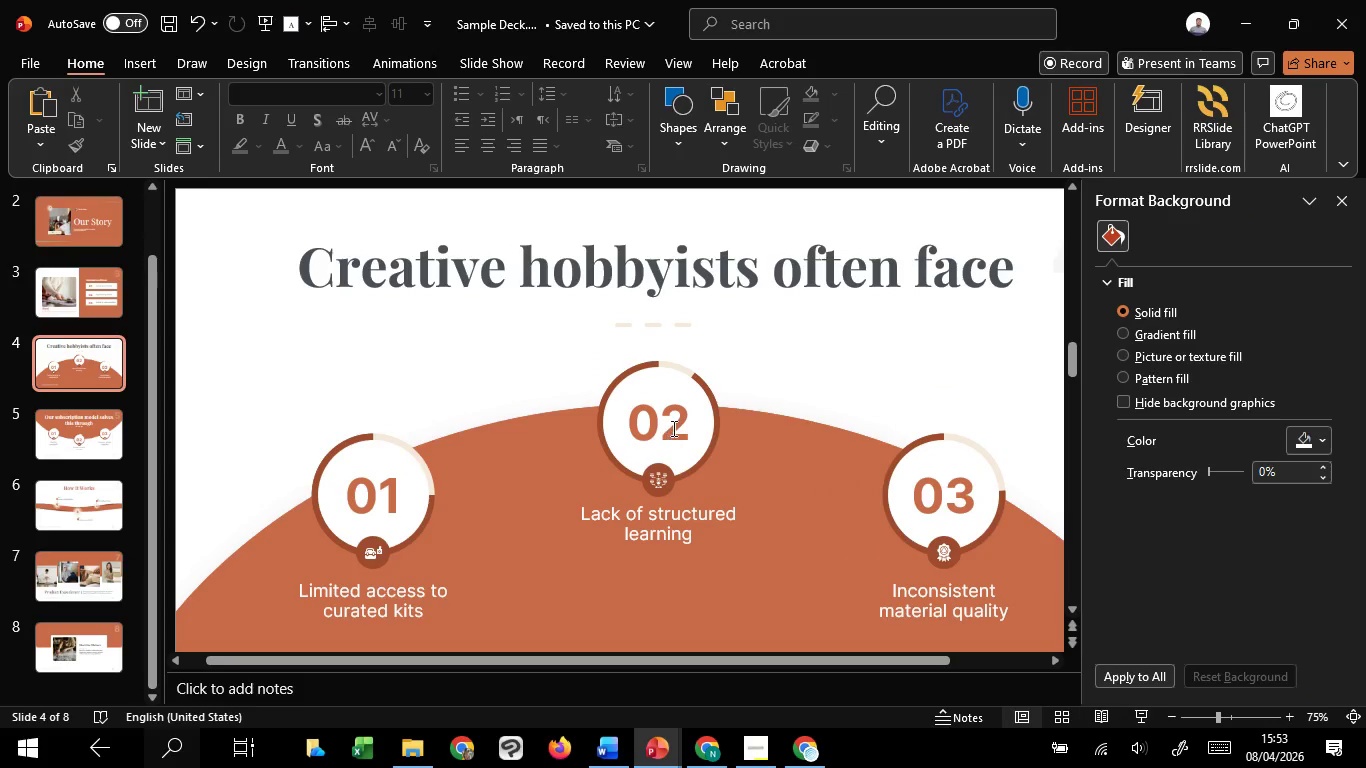 
hold_key(key=ControlLeft, duration=1.33)
scroll: coordinate [709, 412], scroll_direction: down, amount: 1.0
 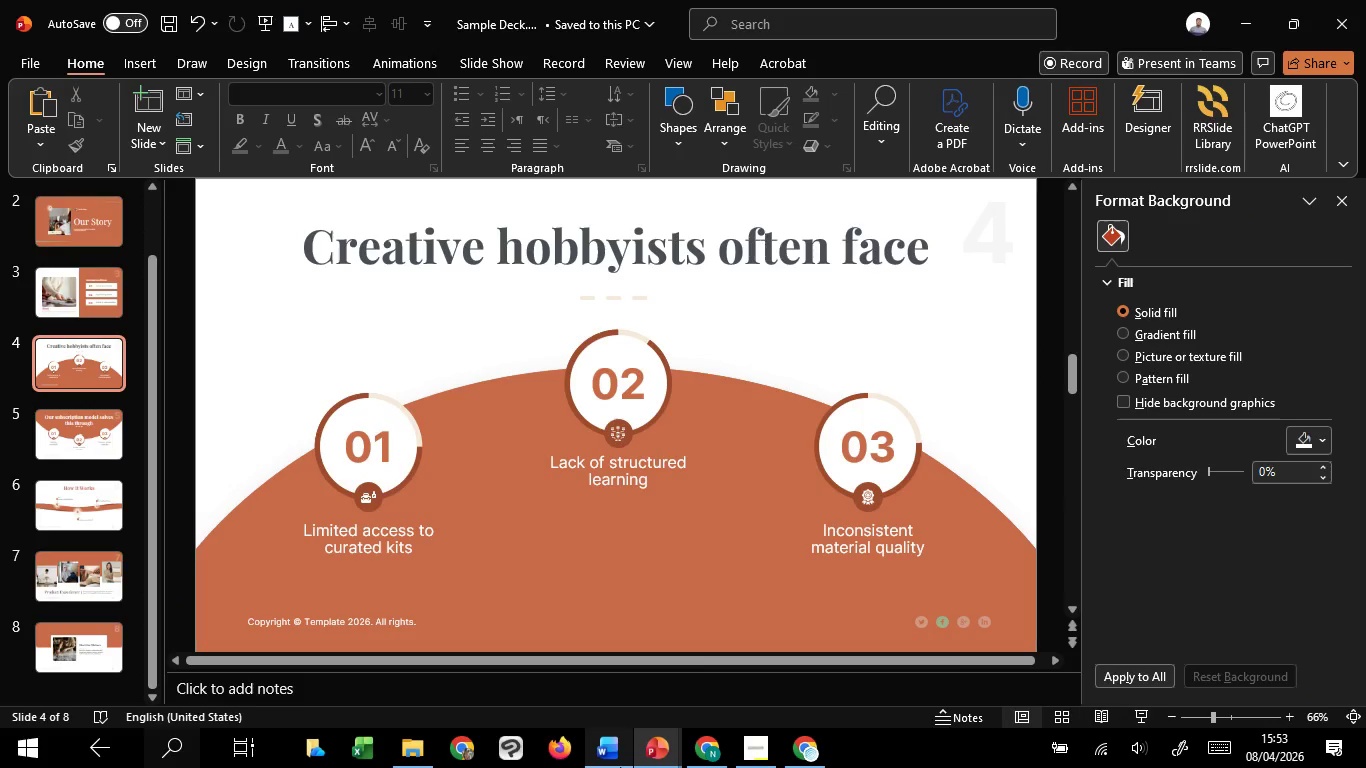 
mouse_move([621, 670])
 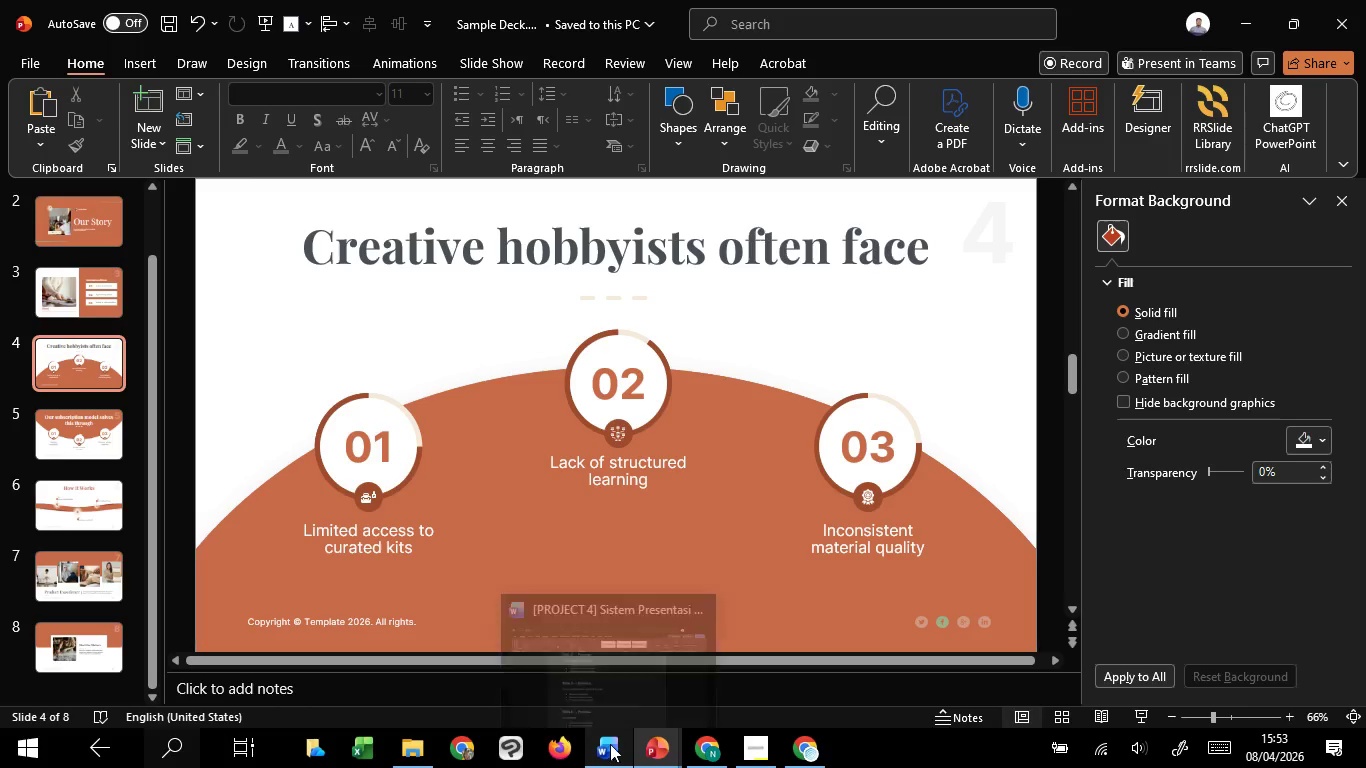 
left_click([635, 677])
 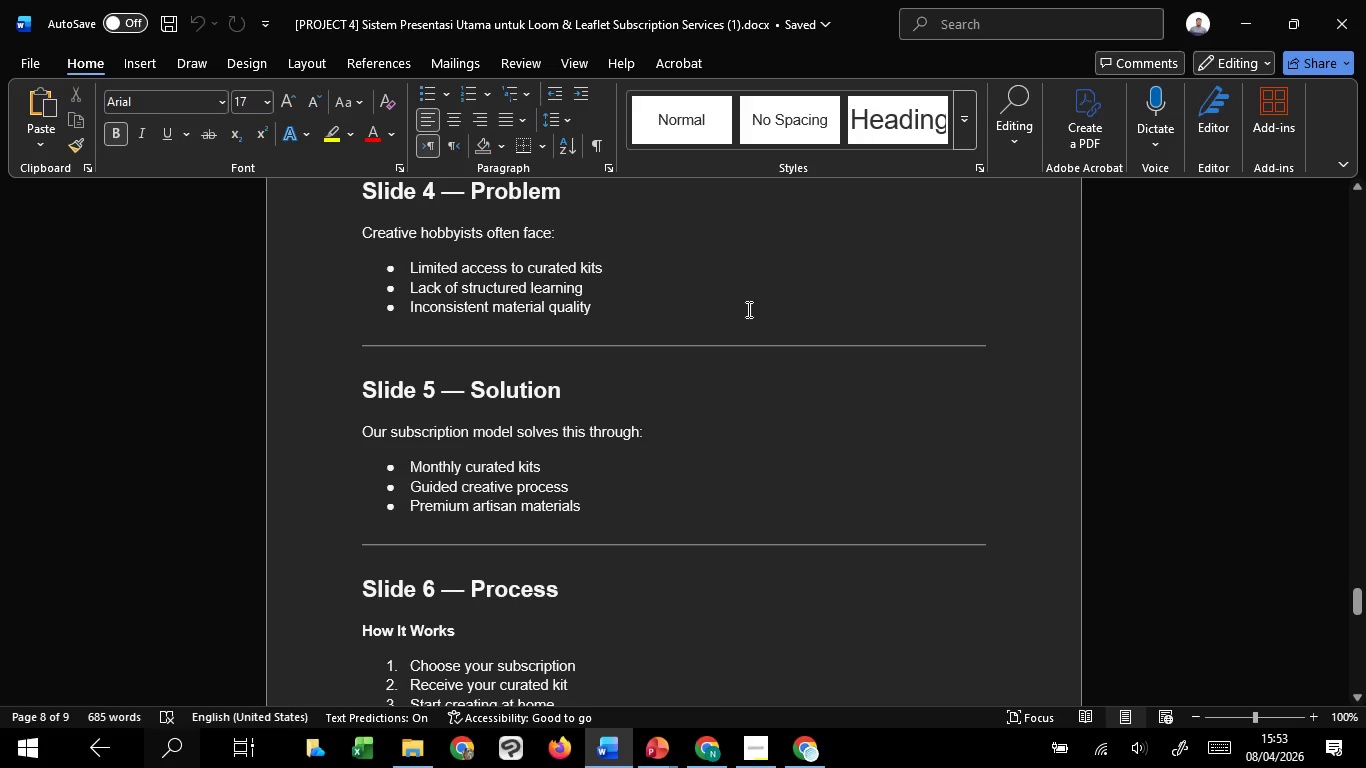 
scroll: coordinate [742, 325], scroll_direction: up, amount: 10.0
 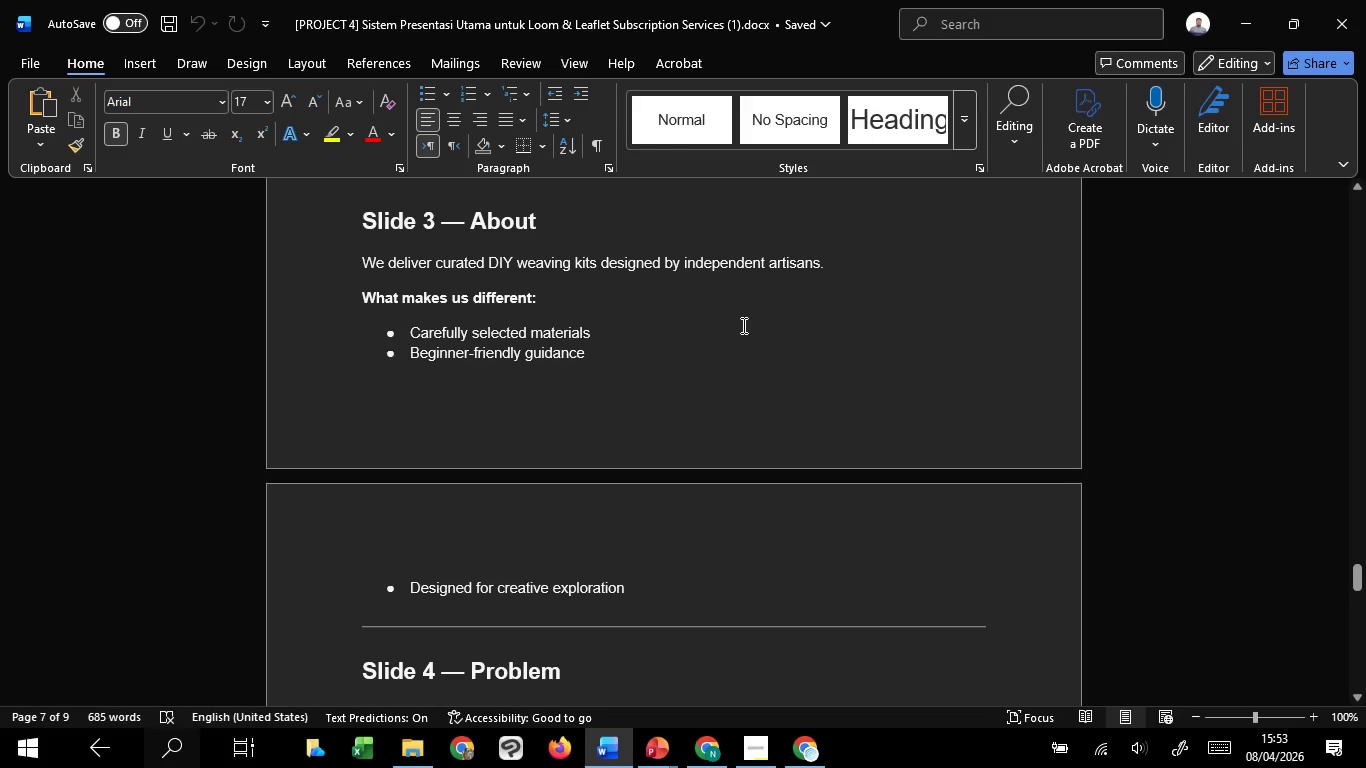 
scroll: coordinate [742, 325], scroll_direction: down, amount: 9.0
 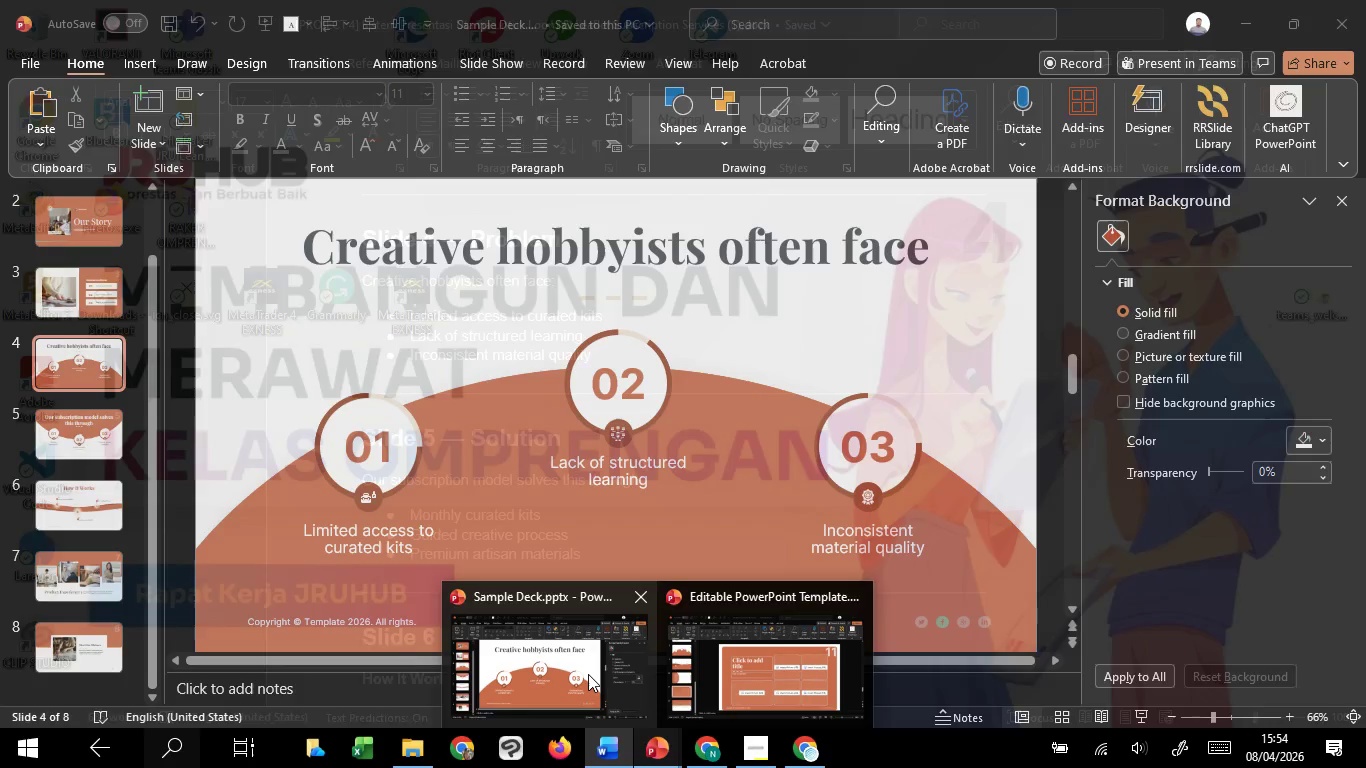 
left_click([588, 674])
 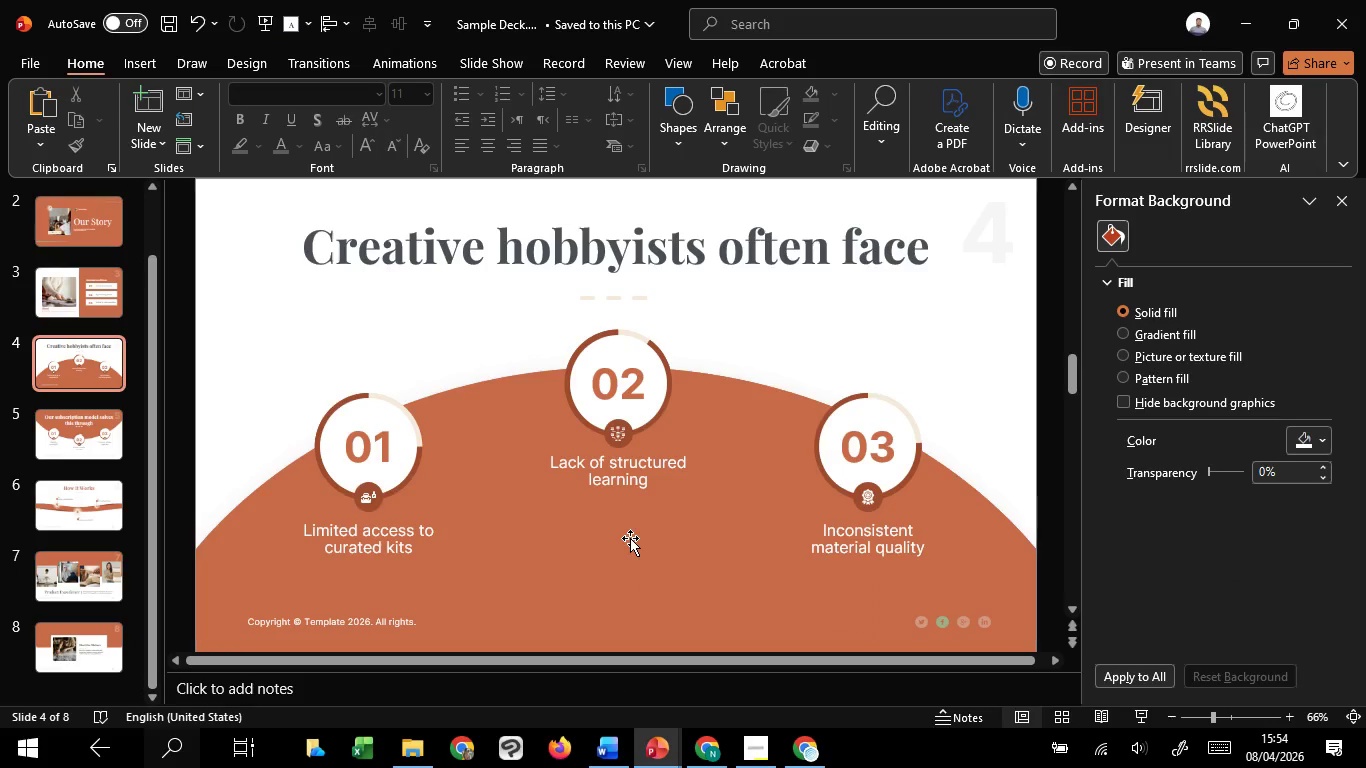 
scroll: coordinate [630, 538], scroll_direction: down, amount: 2.0
 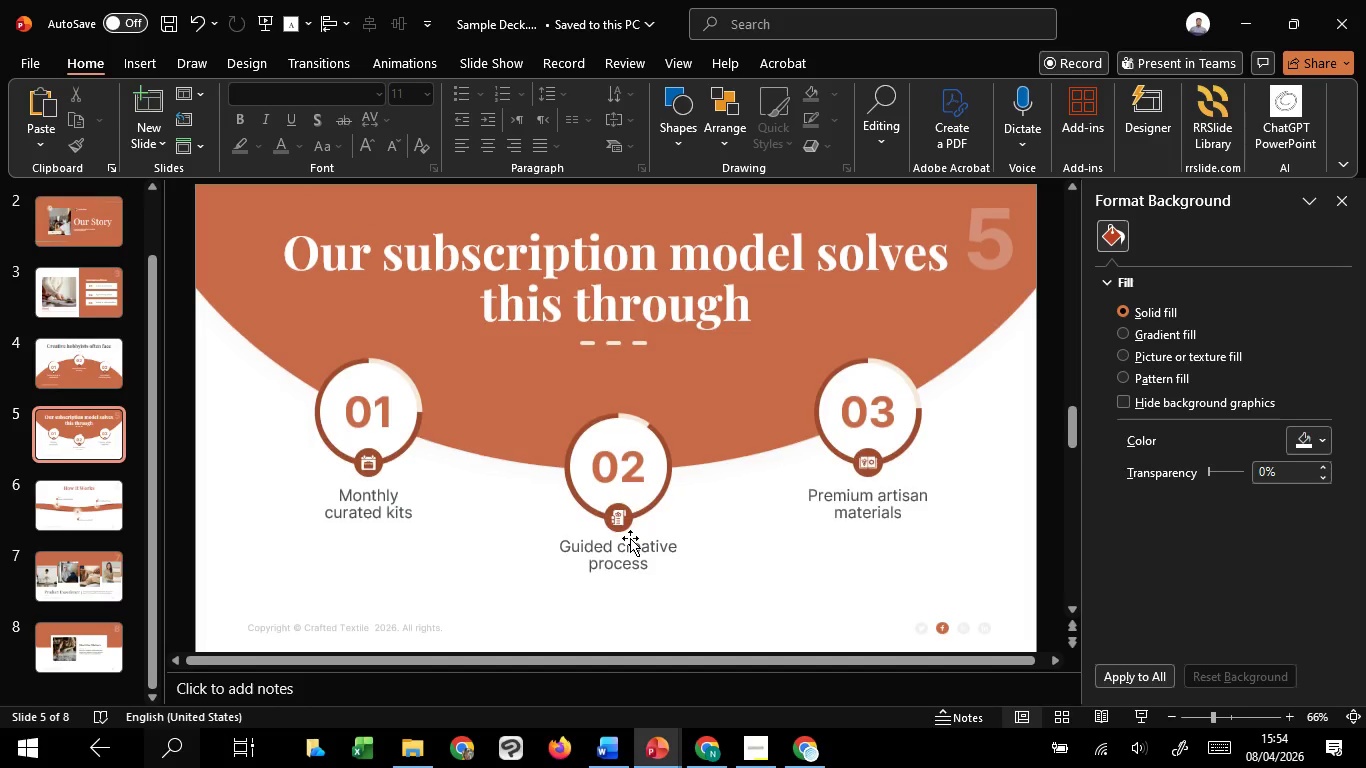 
scroll: coordinate [630, 541], scroll_direction: up, amount: 1.0
 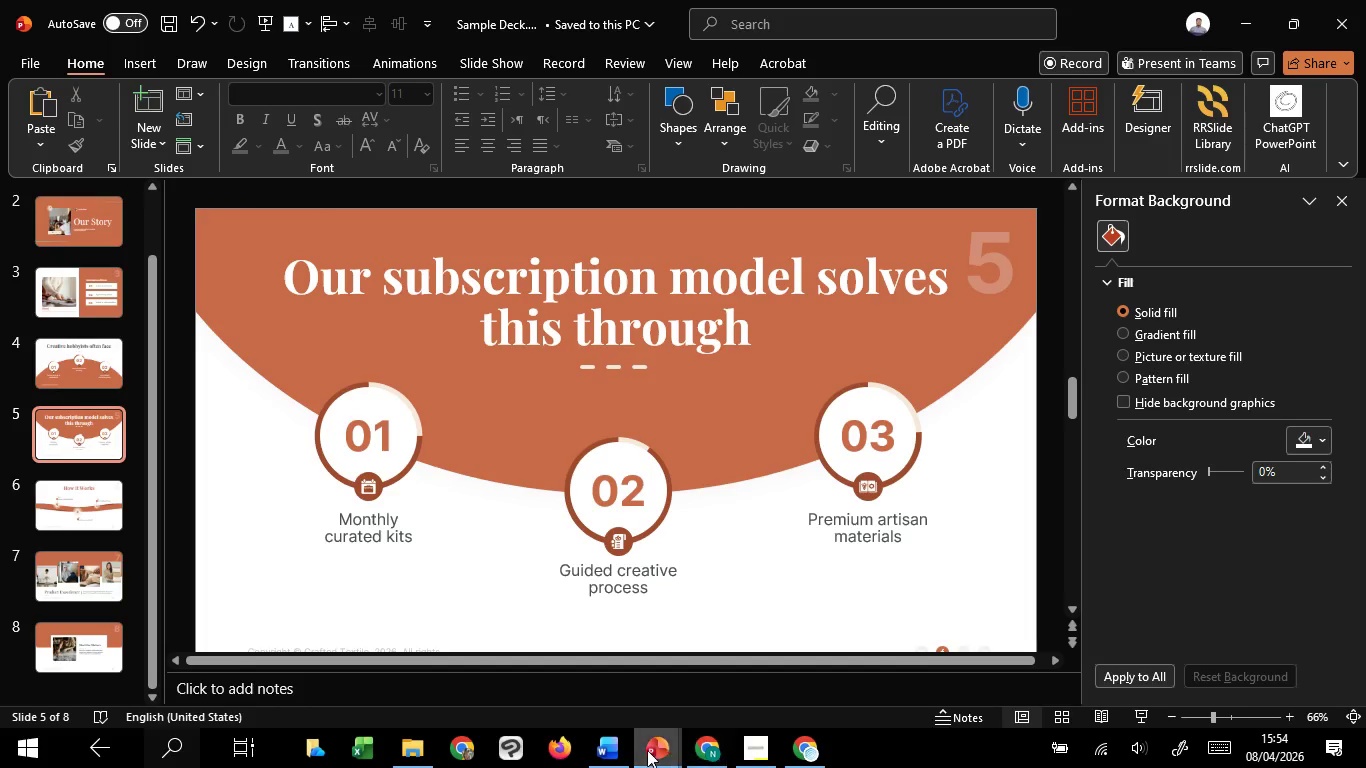 
mouse_move([611, 747])
 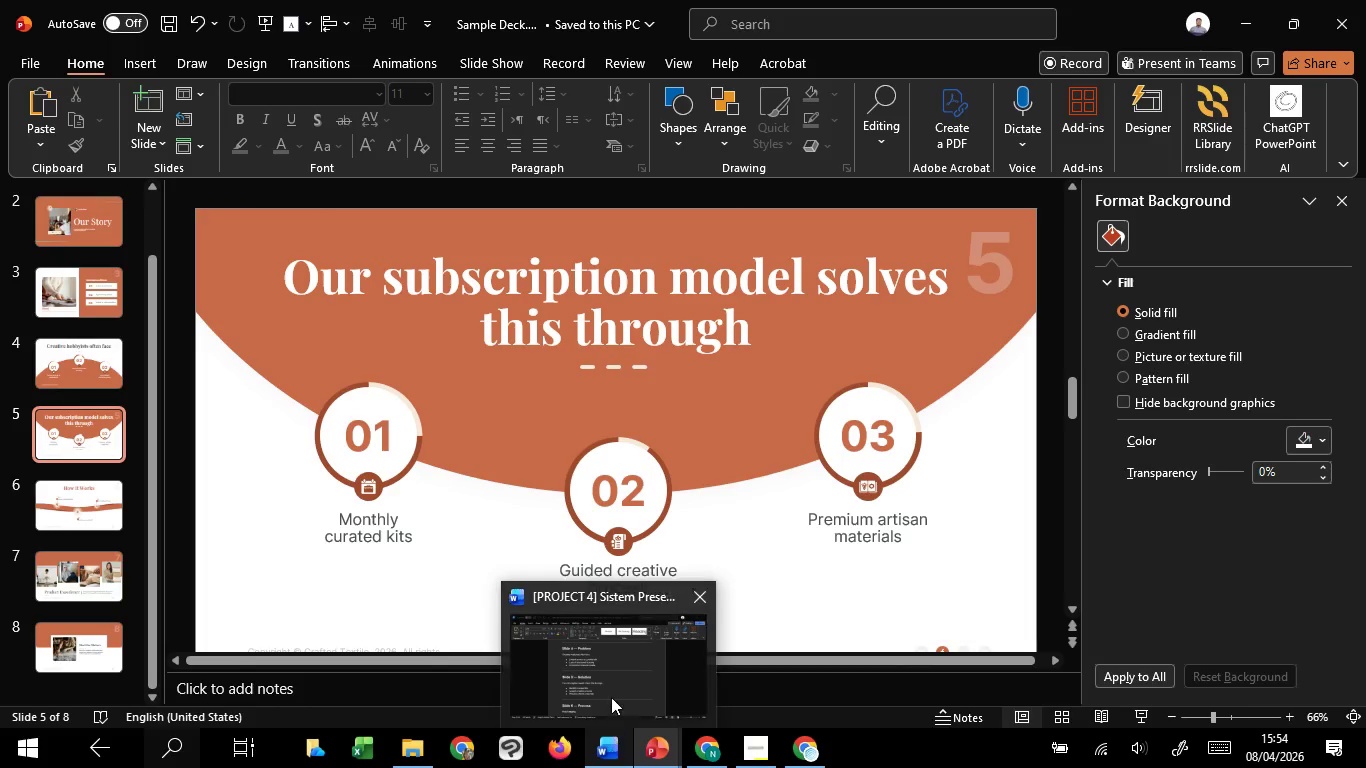 
mouse_move([614, 683])
 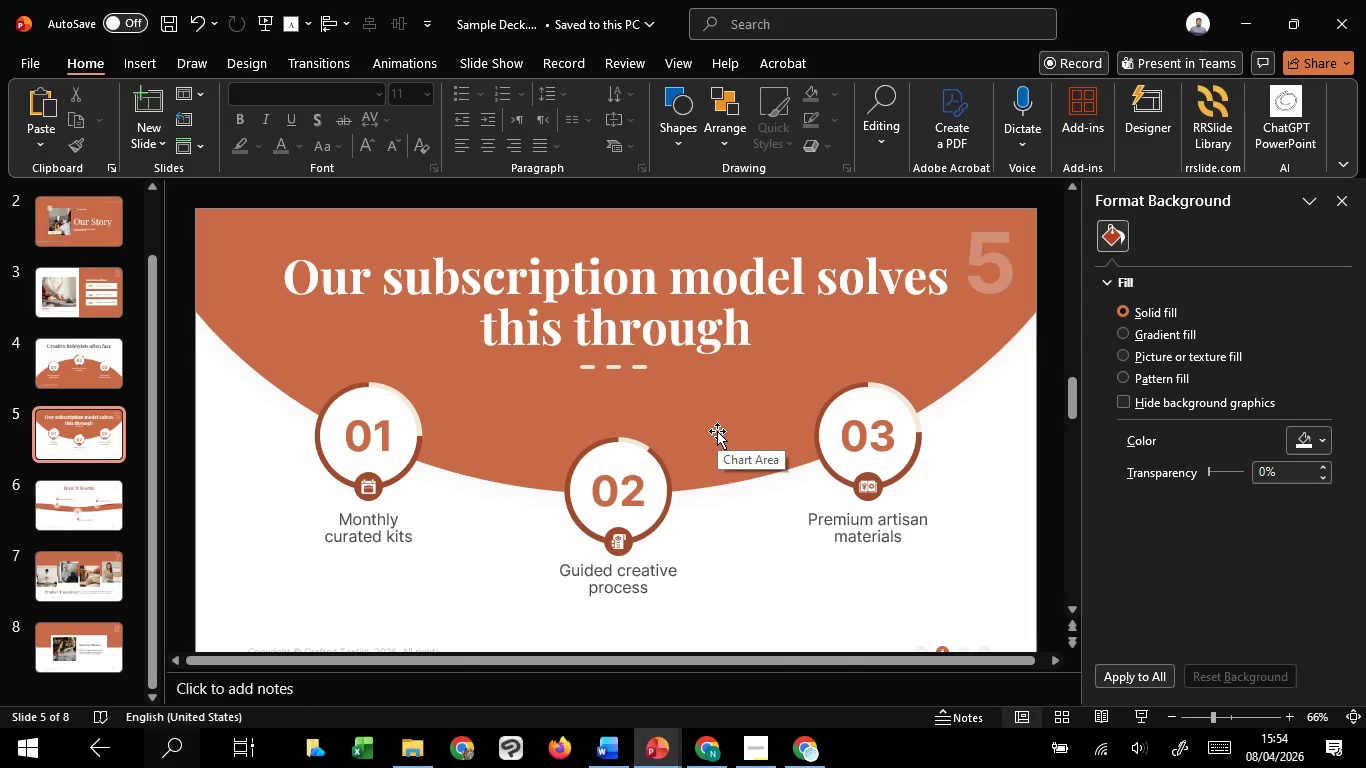 
wait(11.74)
 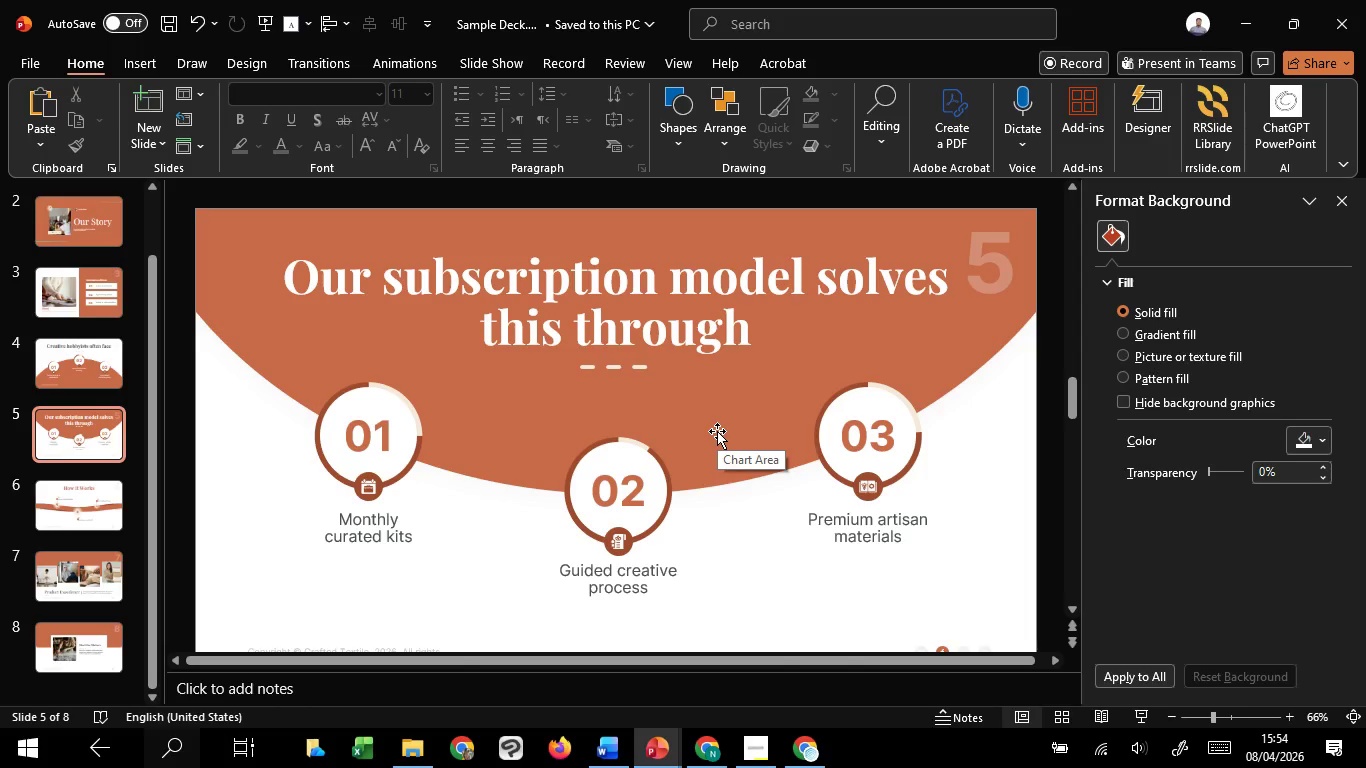 
left_click([615, 681])
 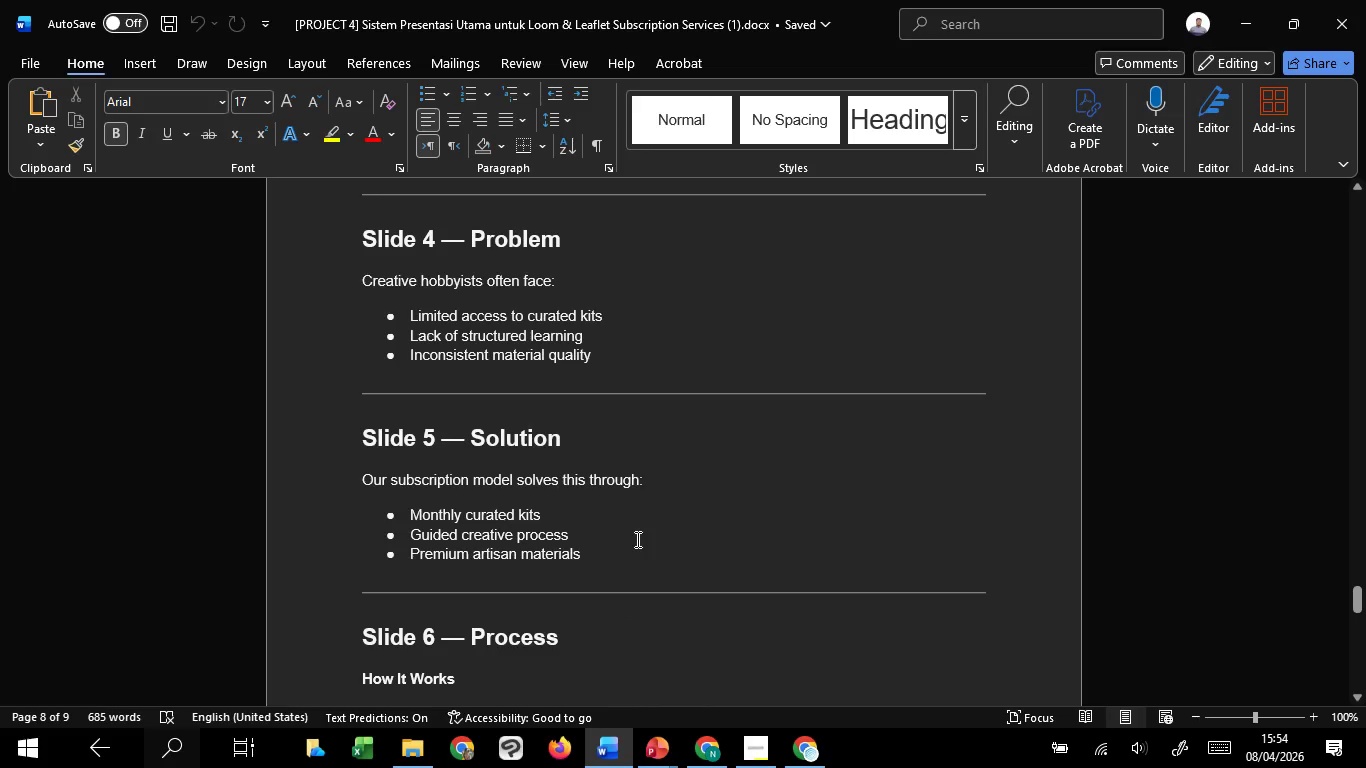 
scroll: coordinate [636, 539], scroll_direction: down, amount: 6.0
 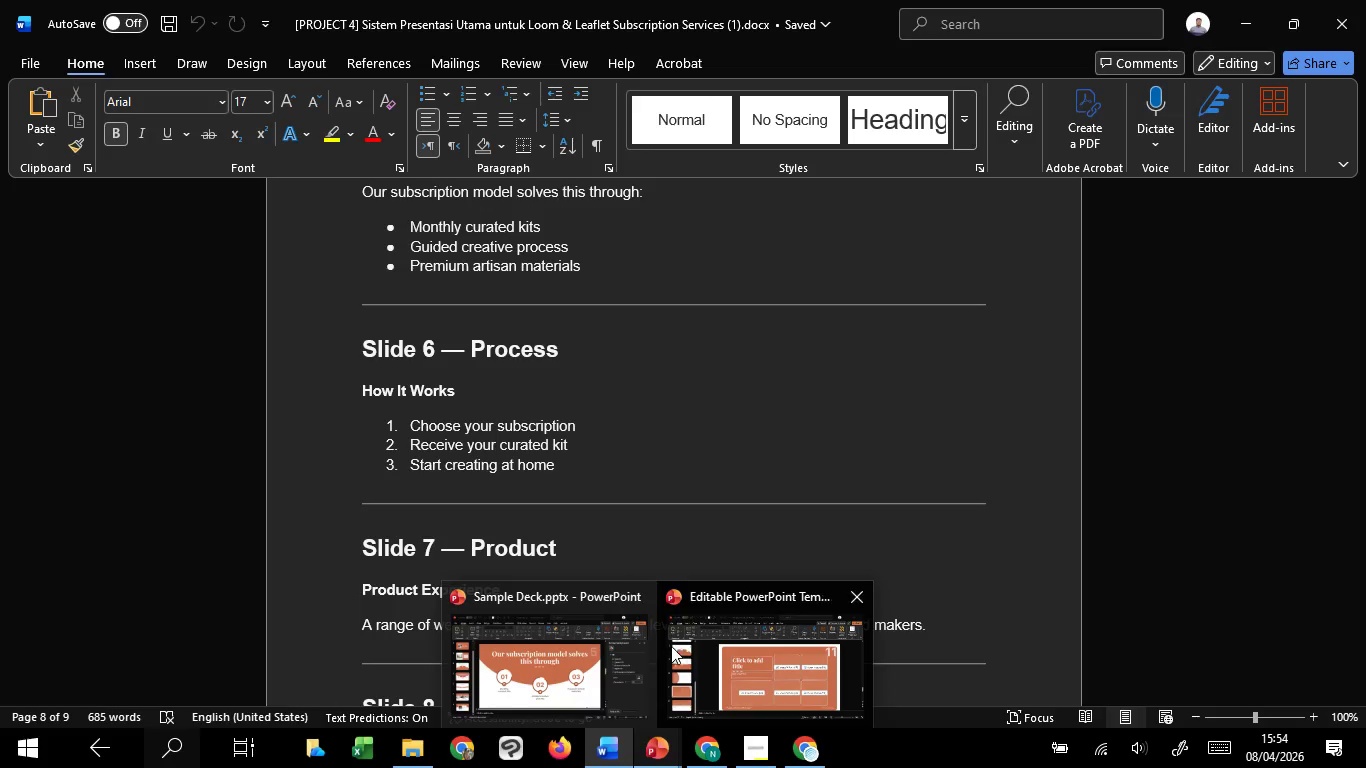 
left_click([548, 655])
 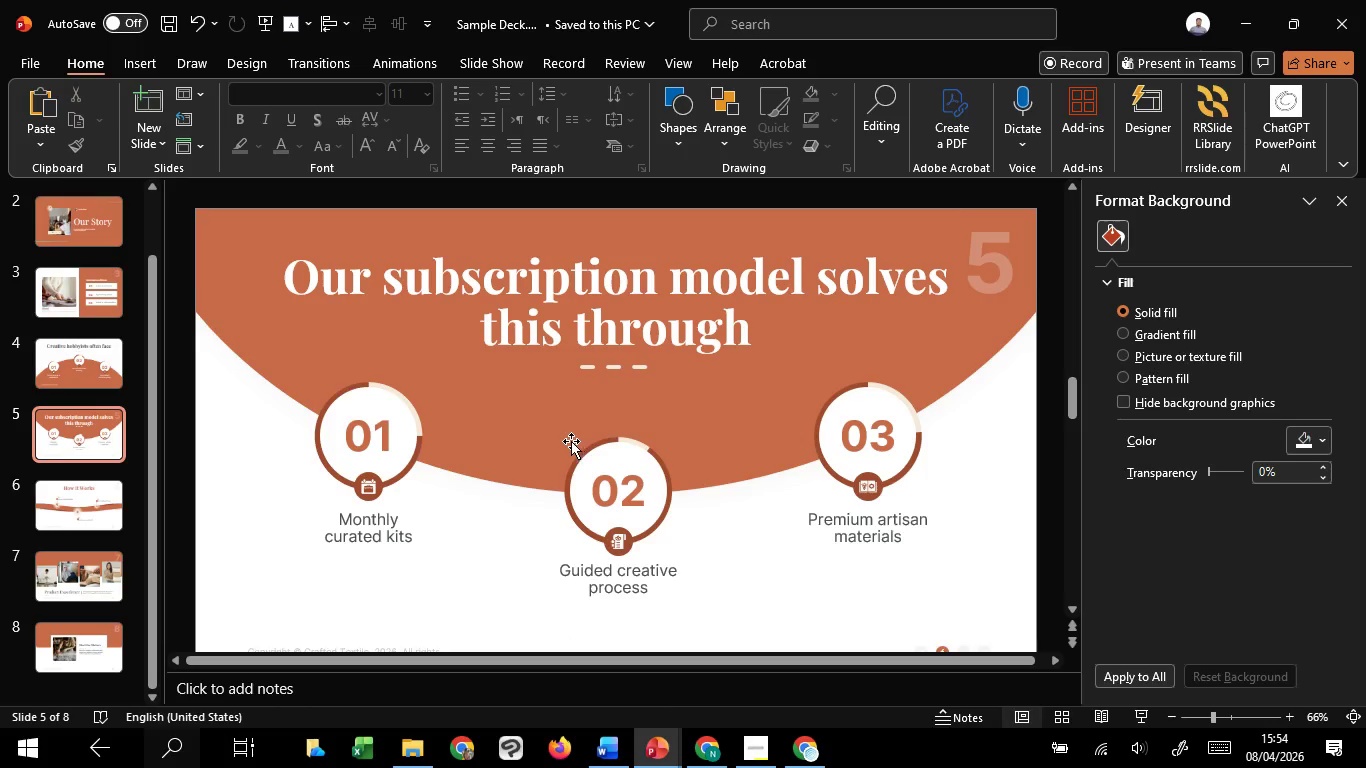 
scroll: coordinate [568, 442], scroll_direction: down, amount: 4.0
 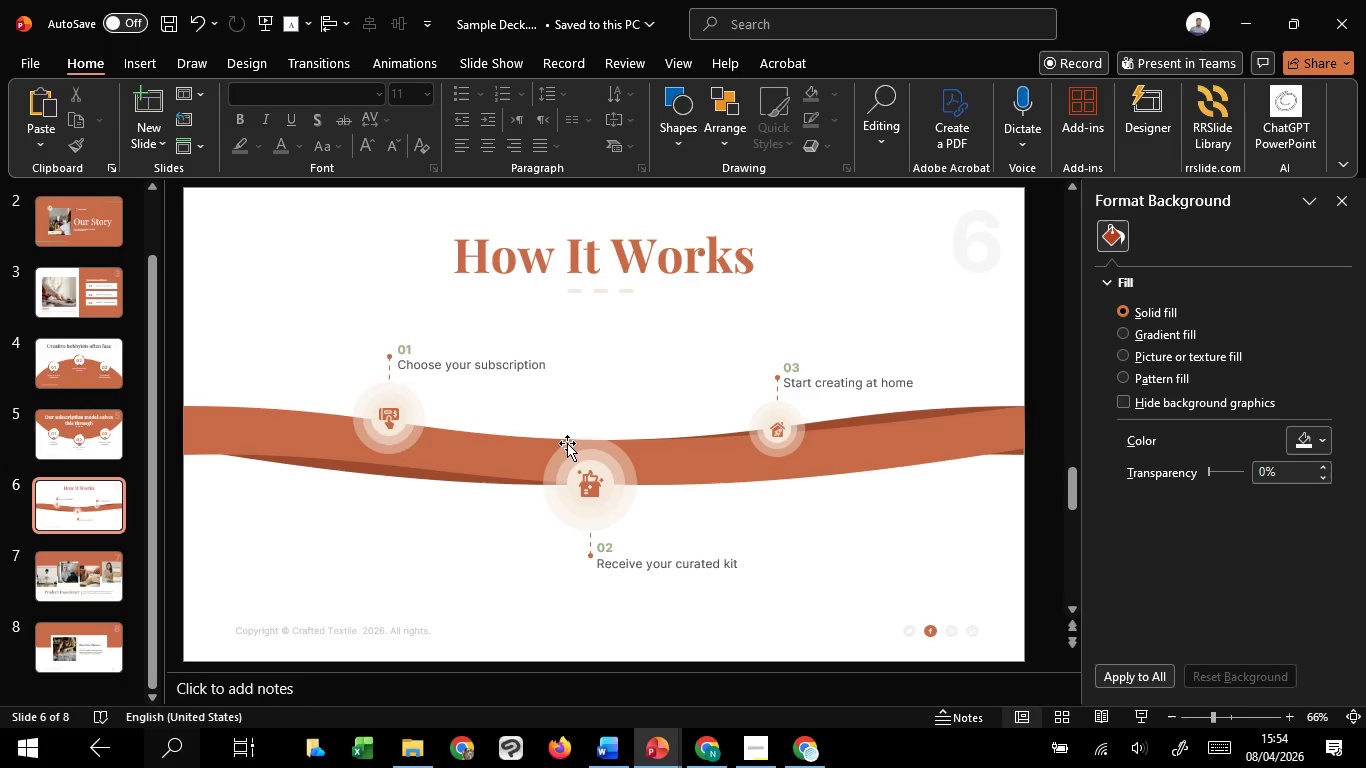 
wait(14.62)
 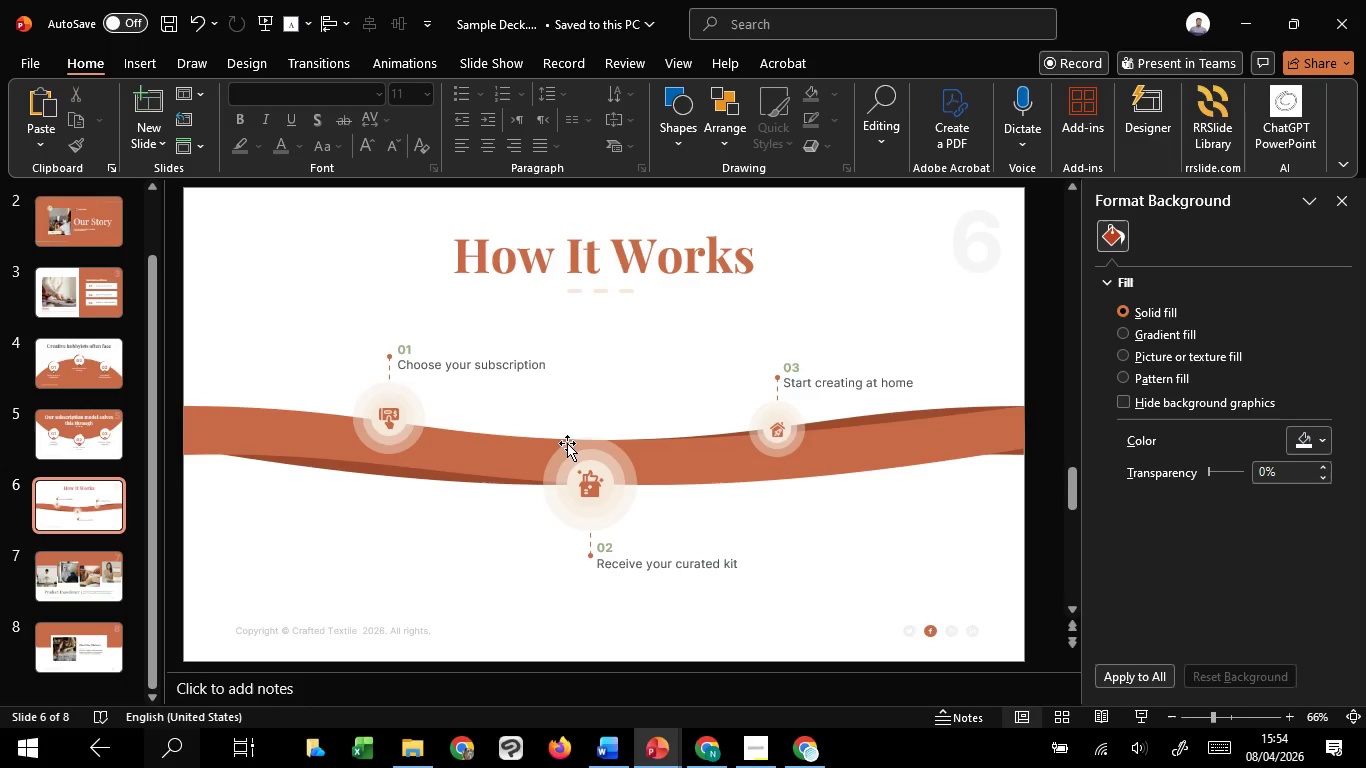 
left_click([567, 443])
 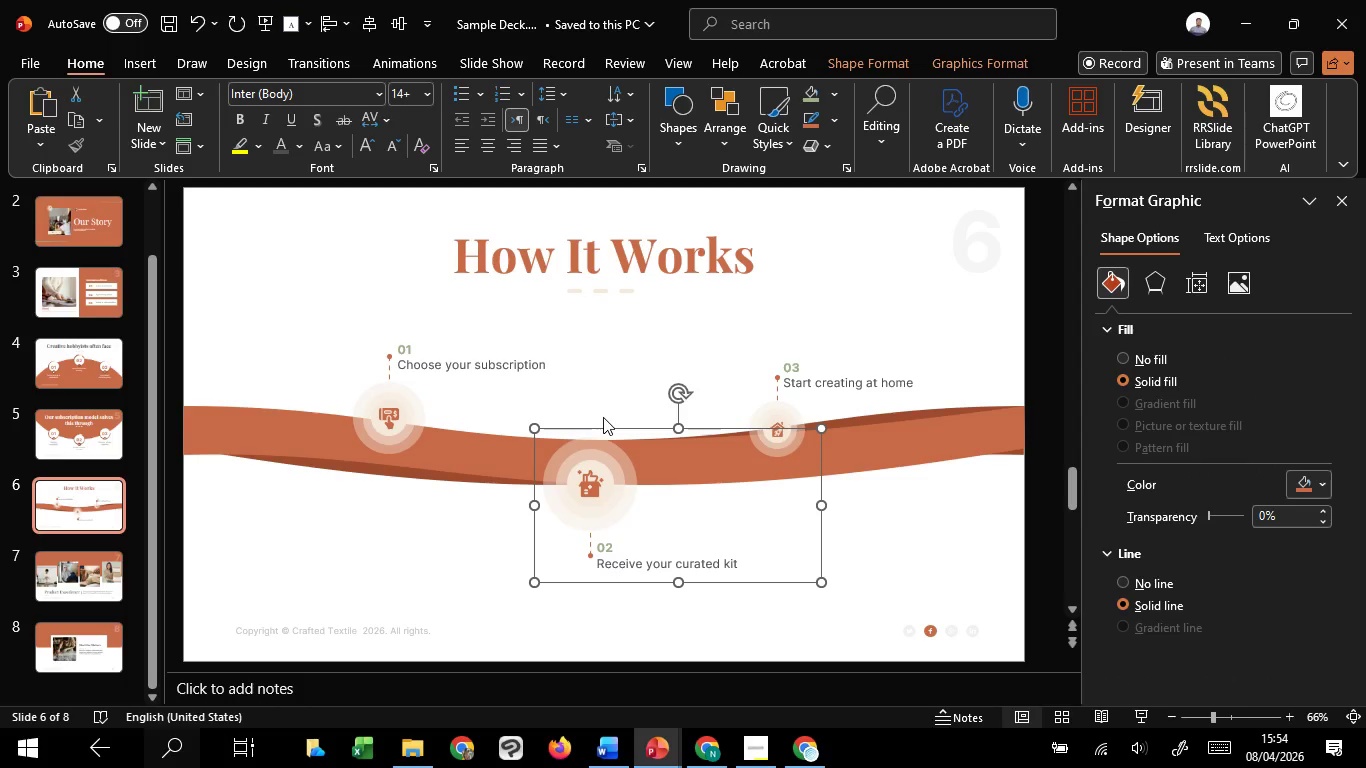 
wait(6.25)
 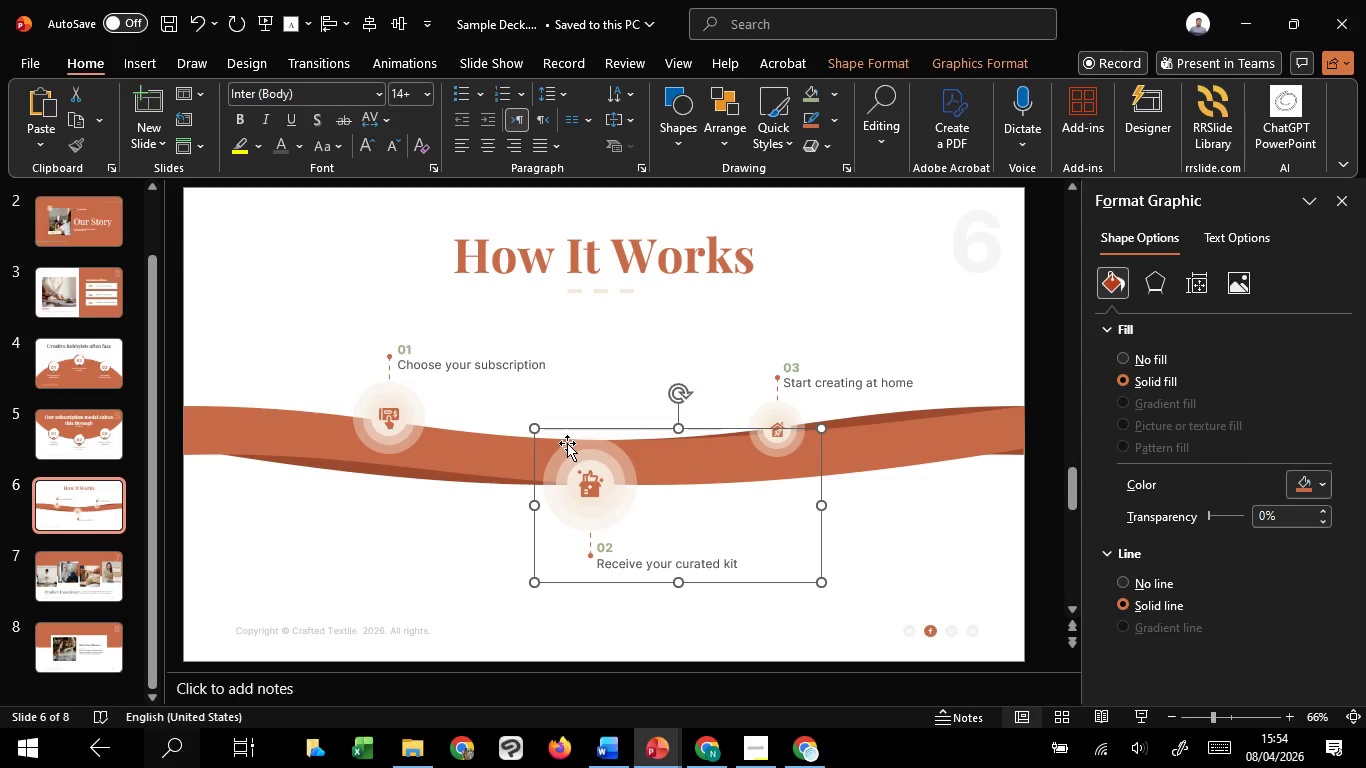 
left_click([603, 417])
 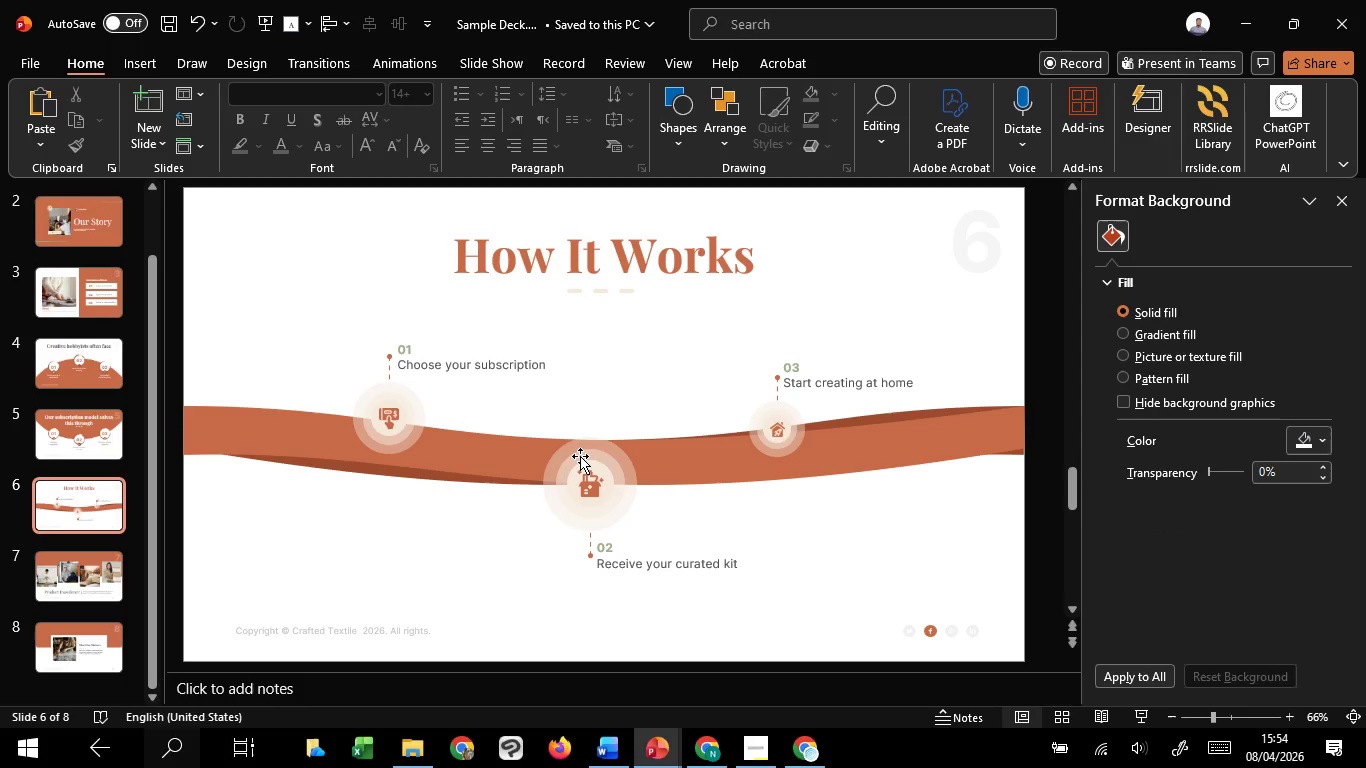 
scroll: coordinate [580, 457], scroll_direction: down, amount: 1.0
 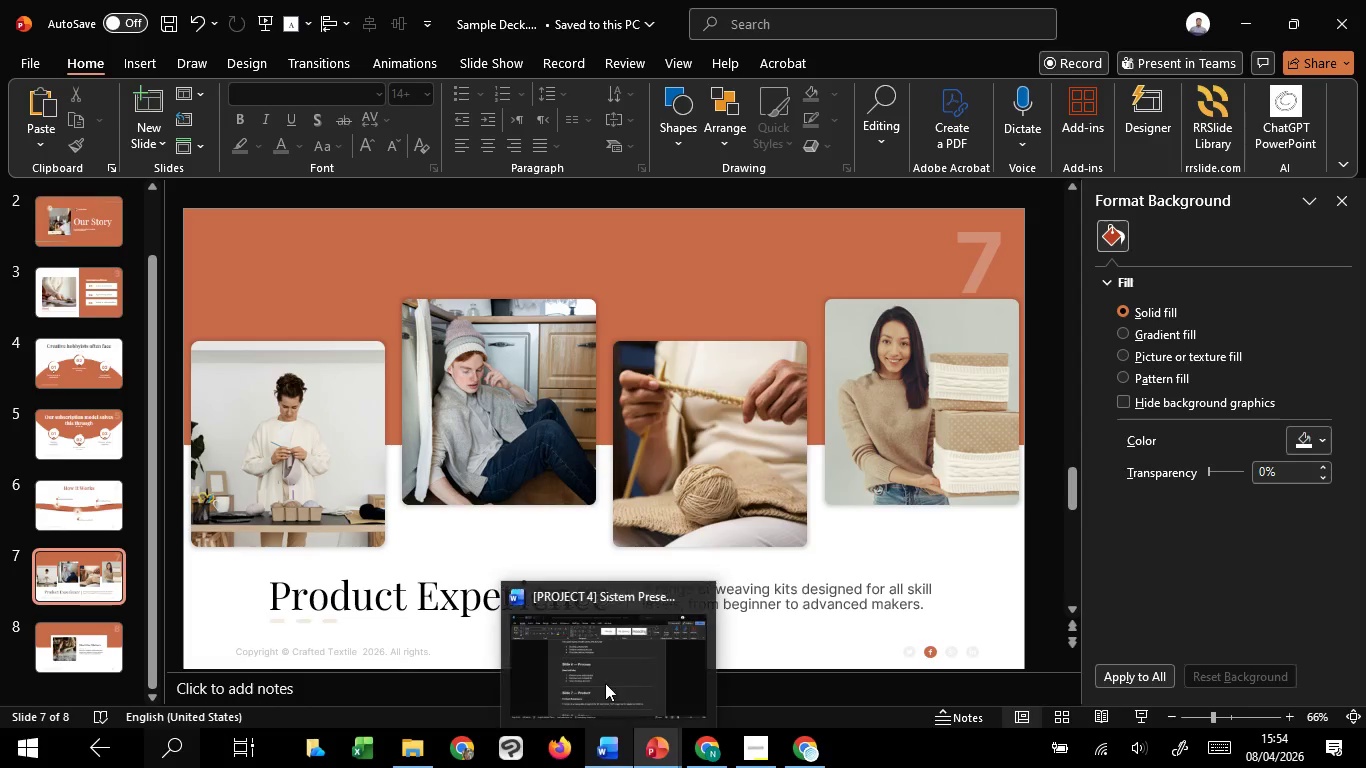 
left_click([628, 645])
 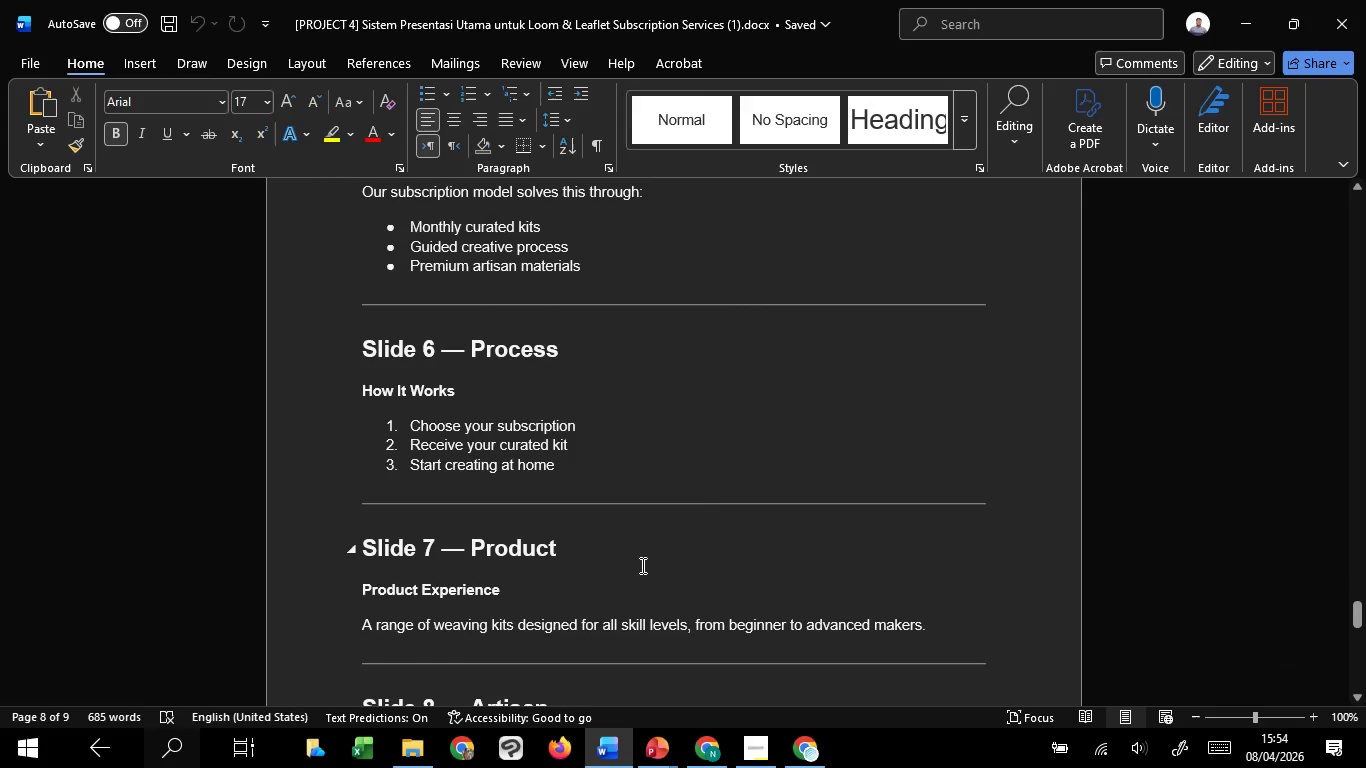 
scroll: coordinate [570, 504], scroll_direction: down, amount: 14.0
 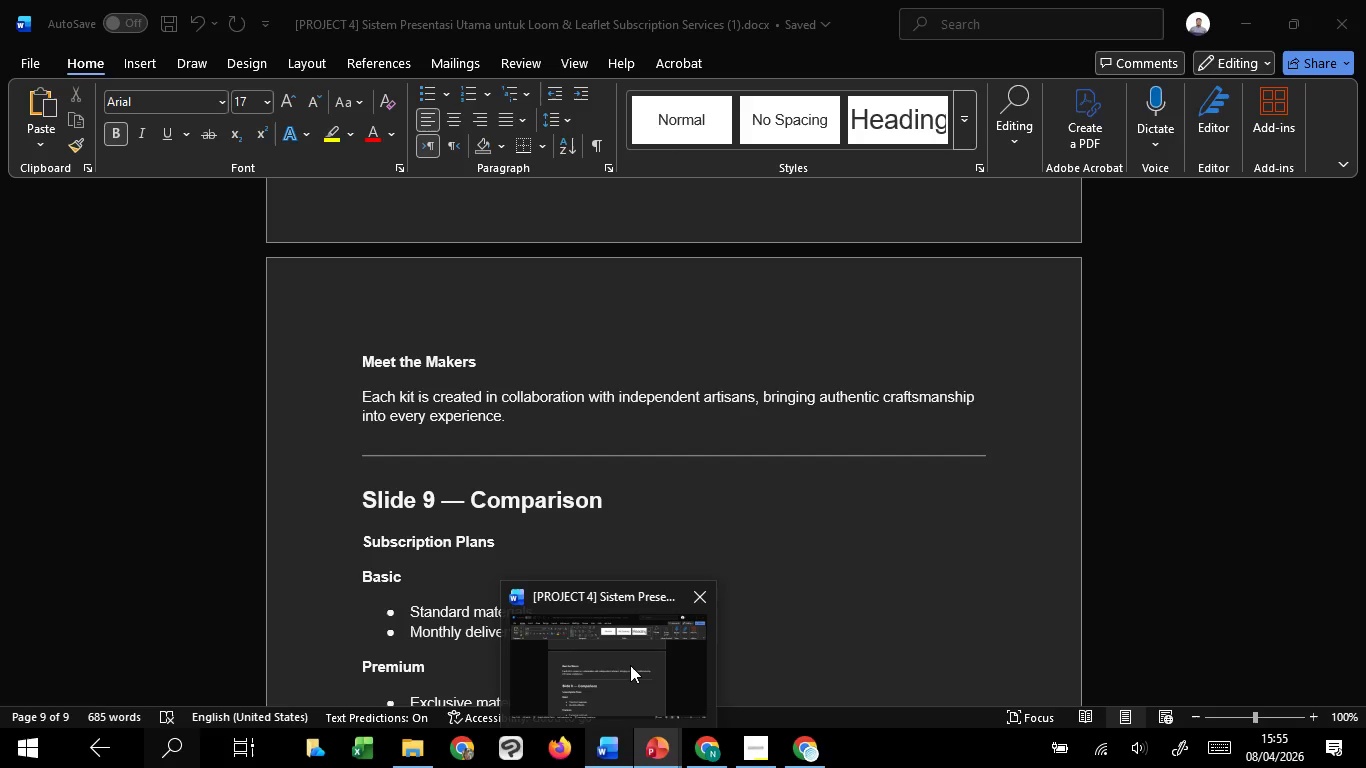 
wait(26.35)
 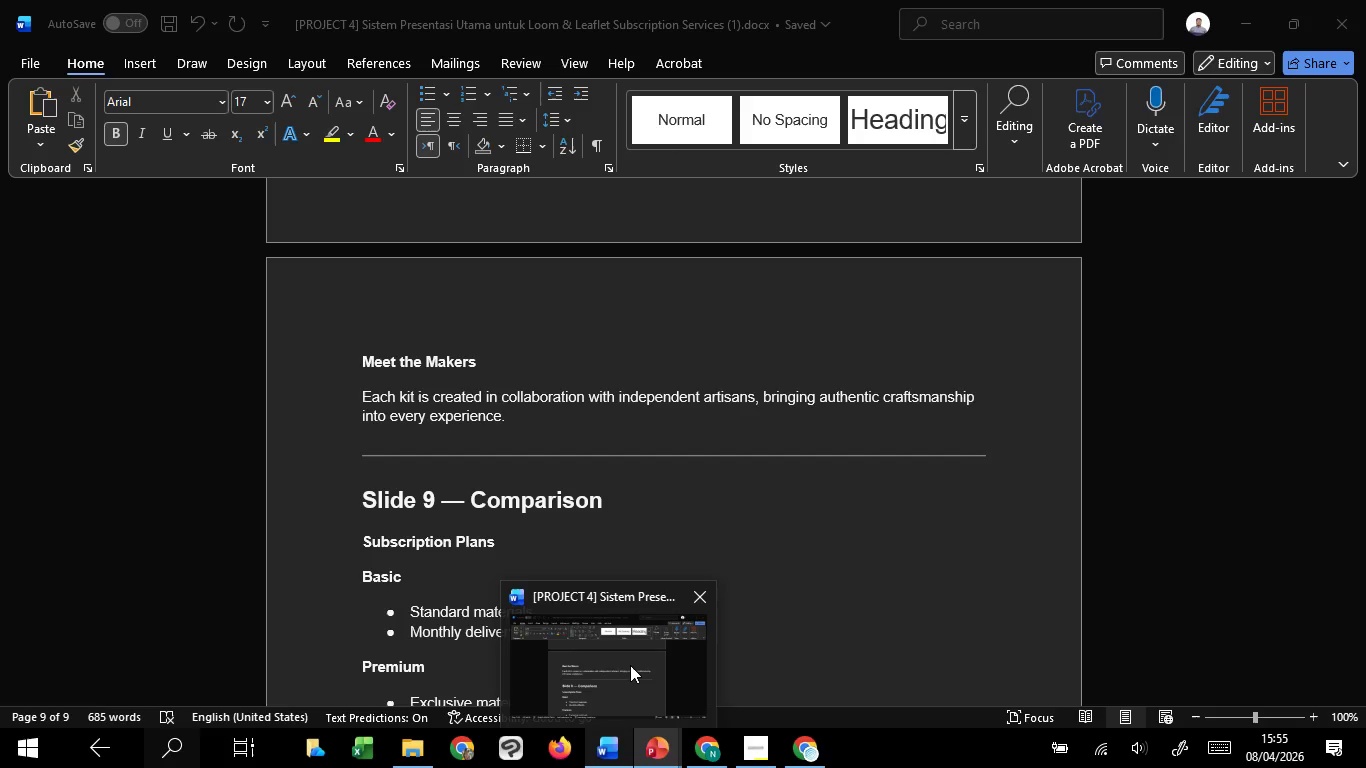 
left_click([630, 665])
 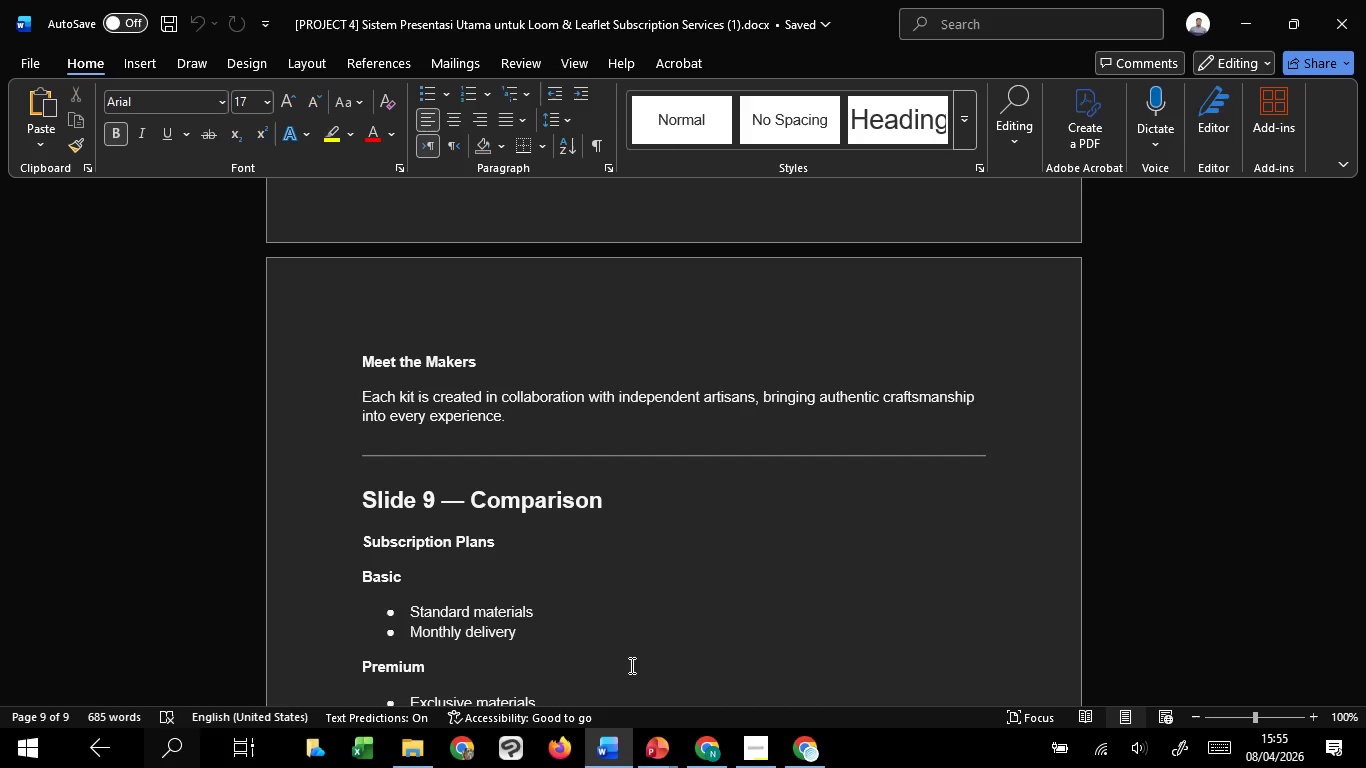 
wait(7.49)
 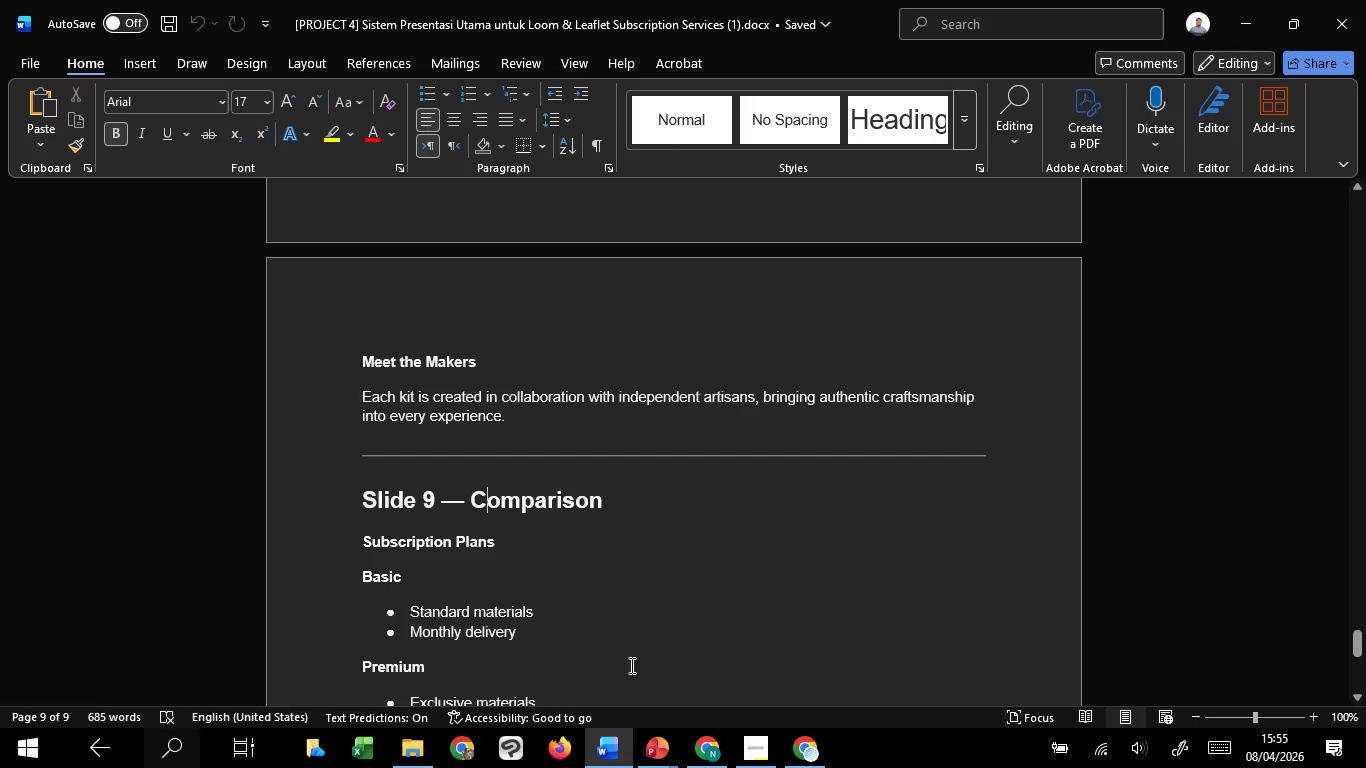 
scroll: coordinate [667, 580], scroll_direction: up, amount: 2.0
 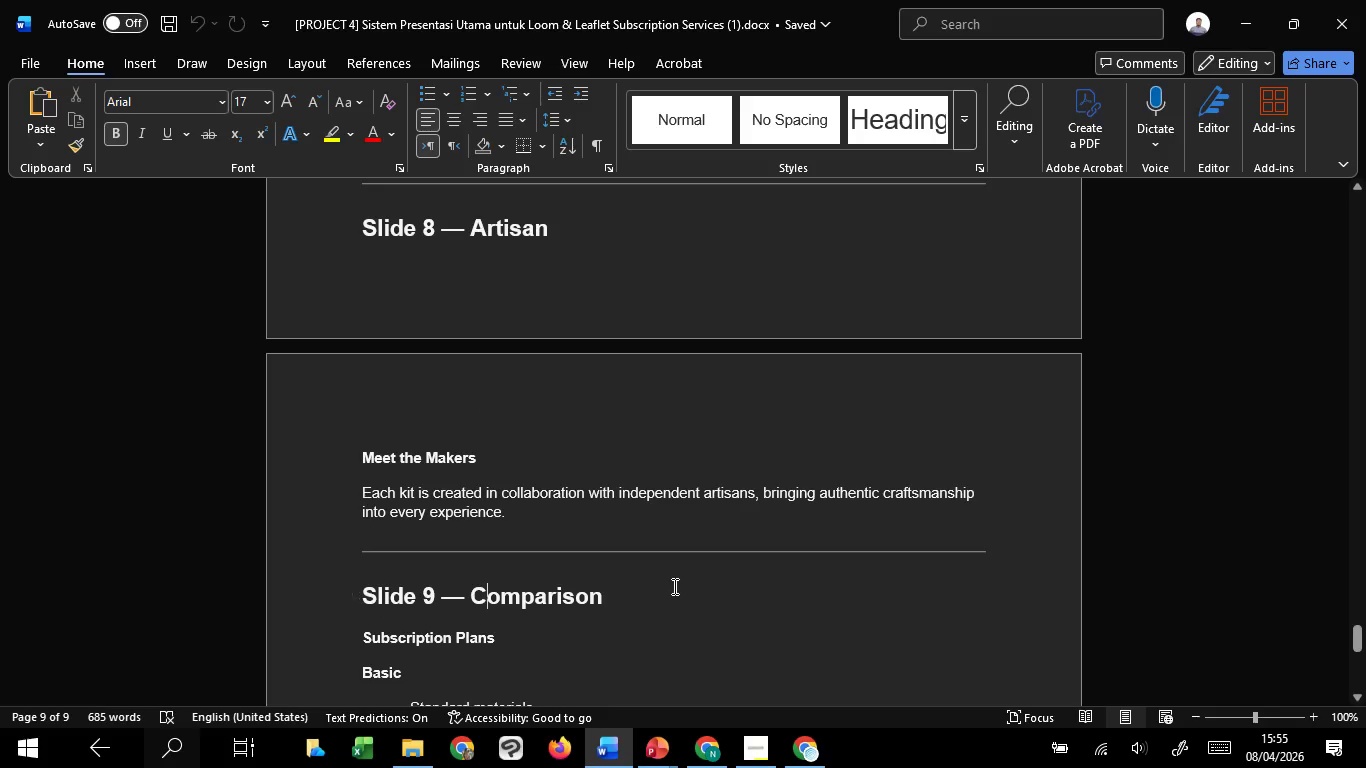 
scroll: coordinate [673, 586], scroll_direction: down, amount: 8.0
 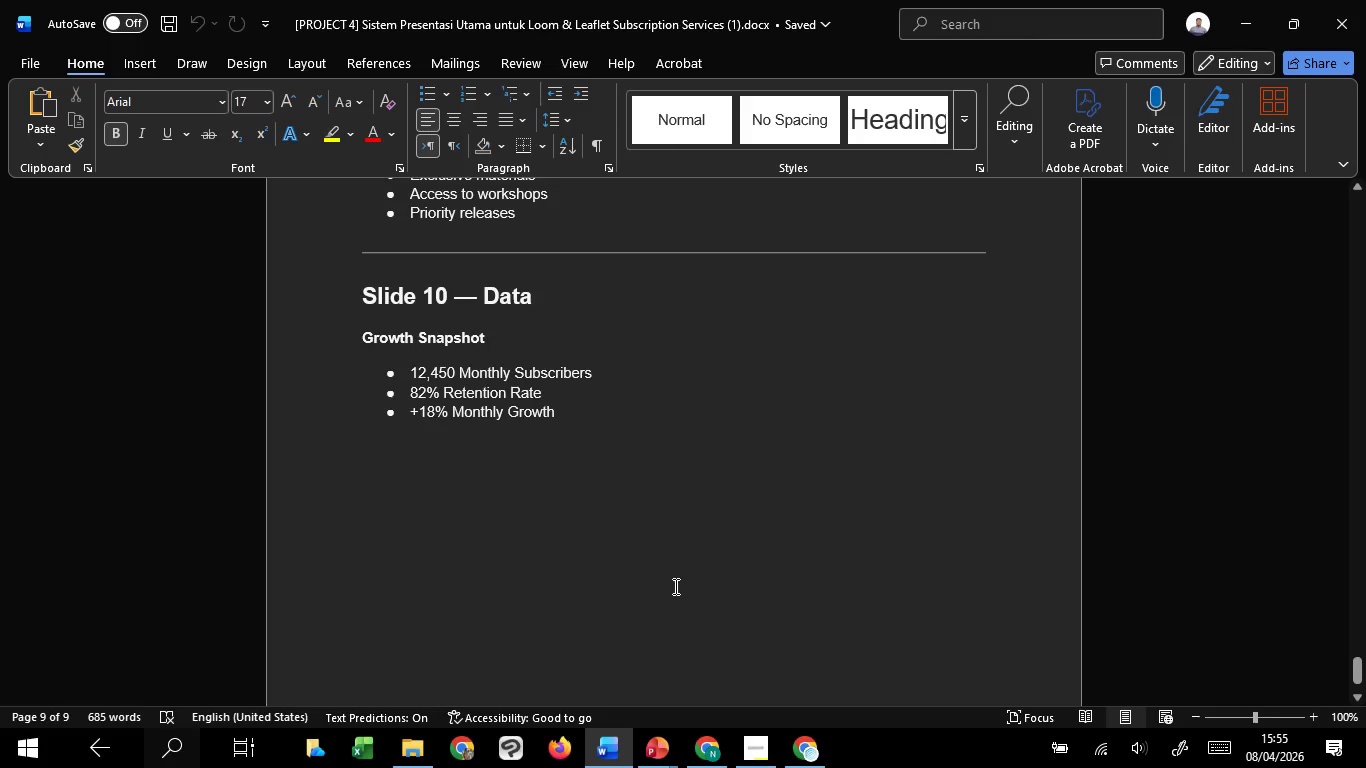 
scroll: coordinate [674, 586], scroll_direction: up, amount: 2.0
 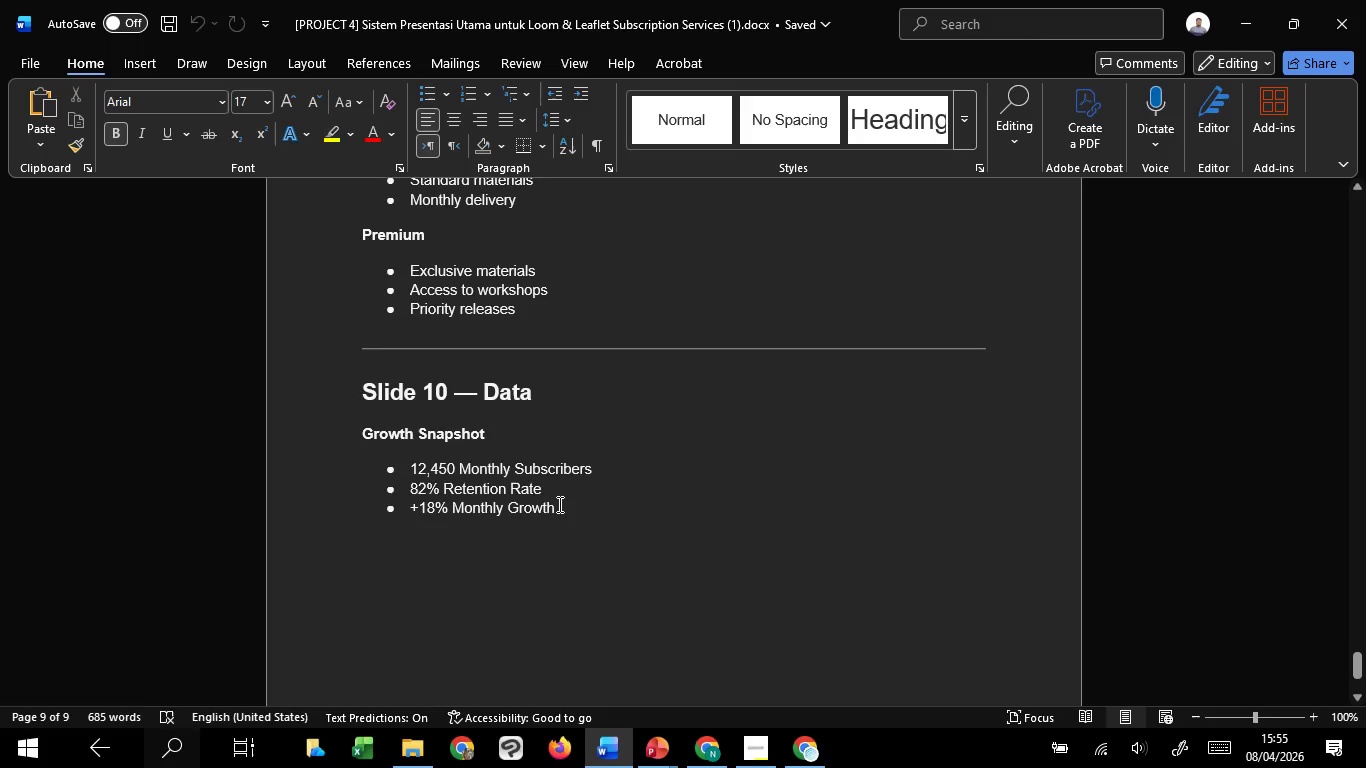 
left_click([558, 504])
 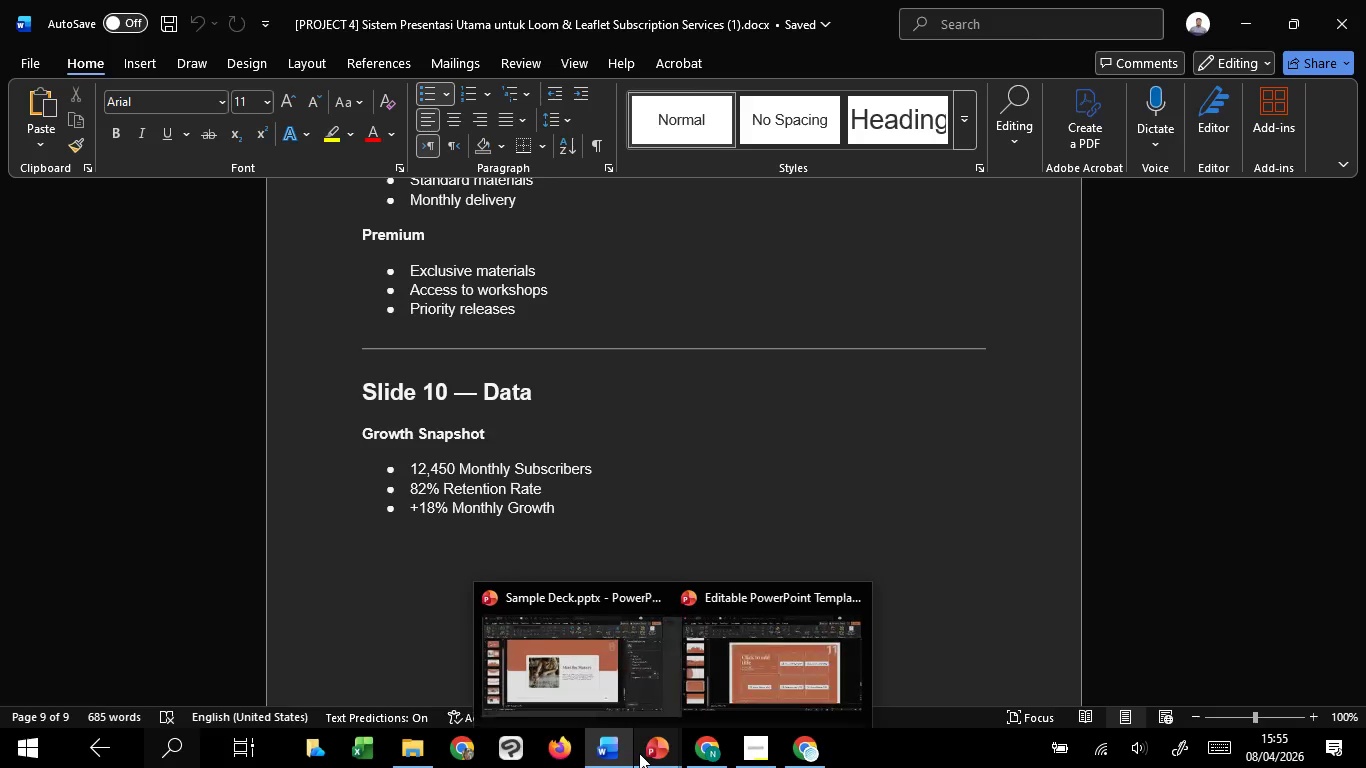 
left_click([490, 636])
 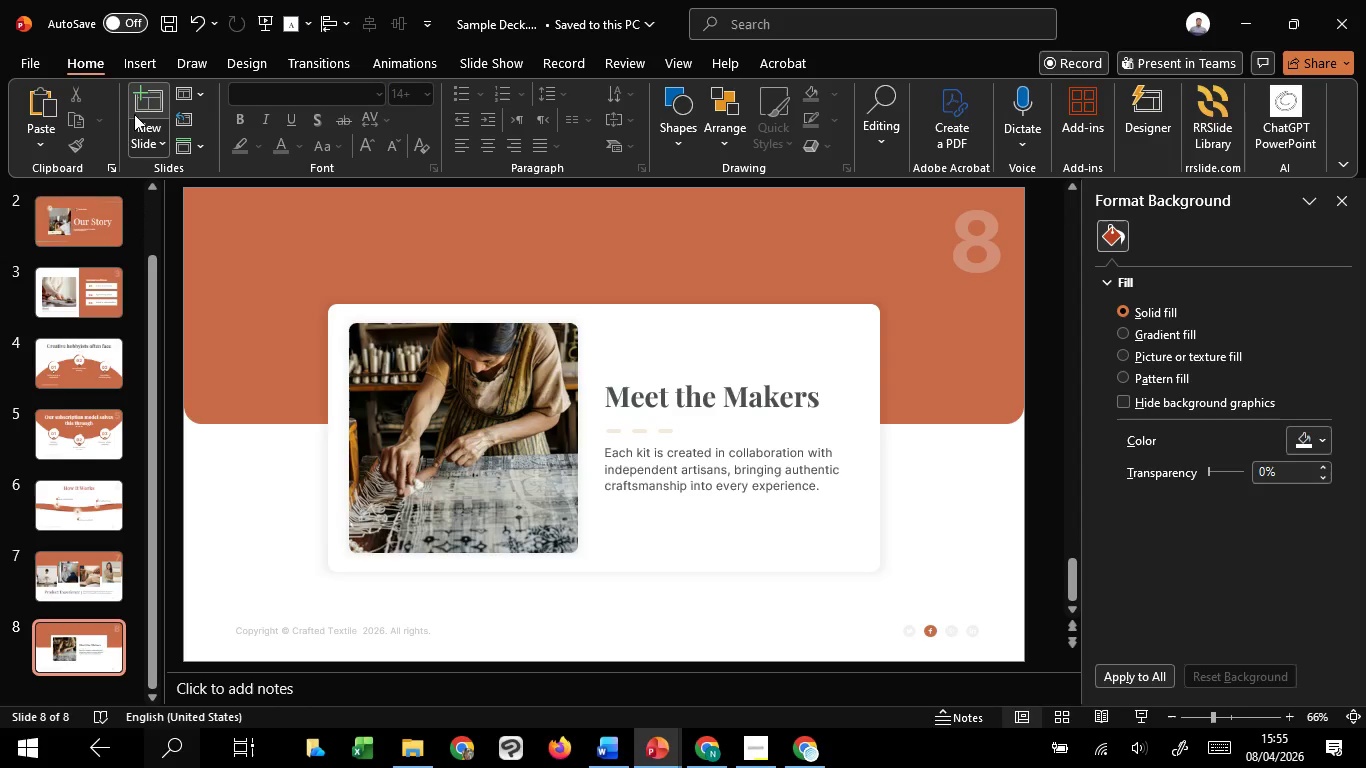 
left_click([131, 137])
 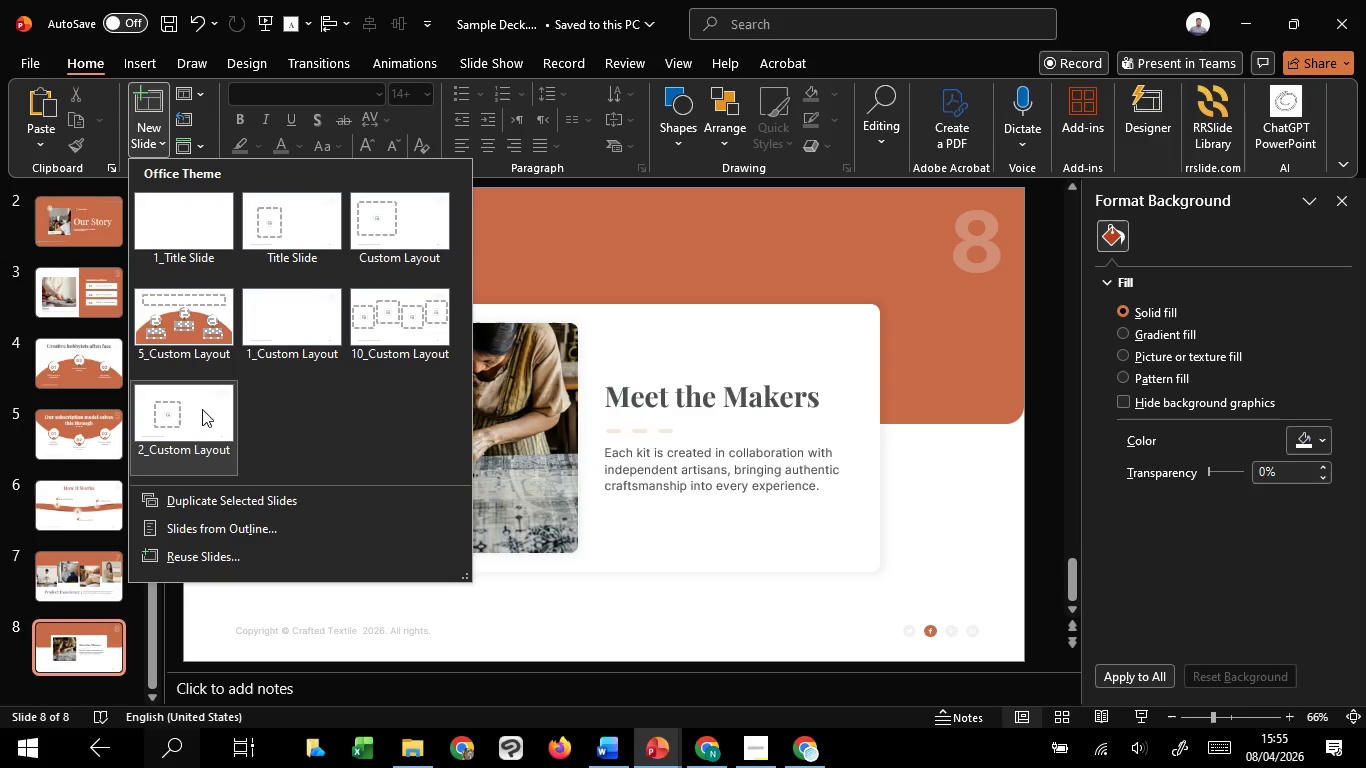 
left_click([197, 409])
 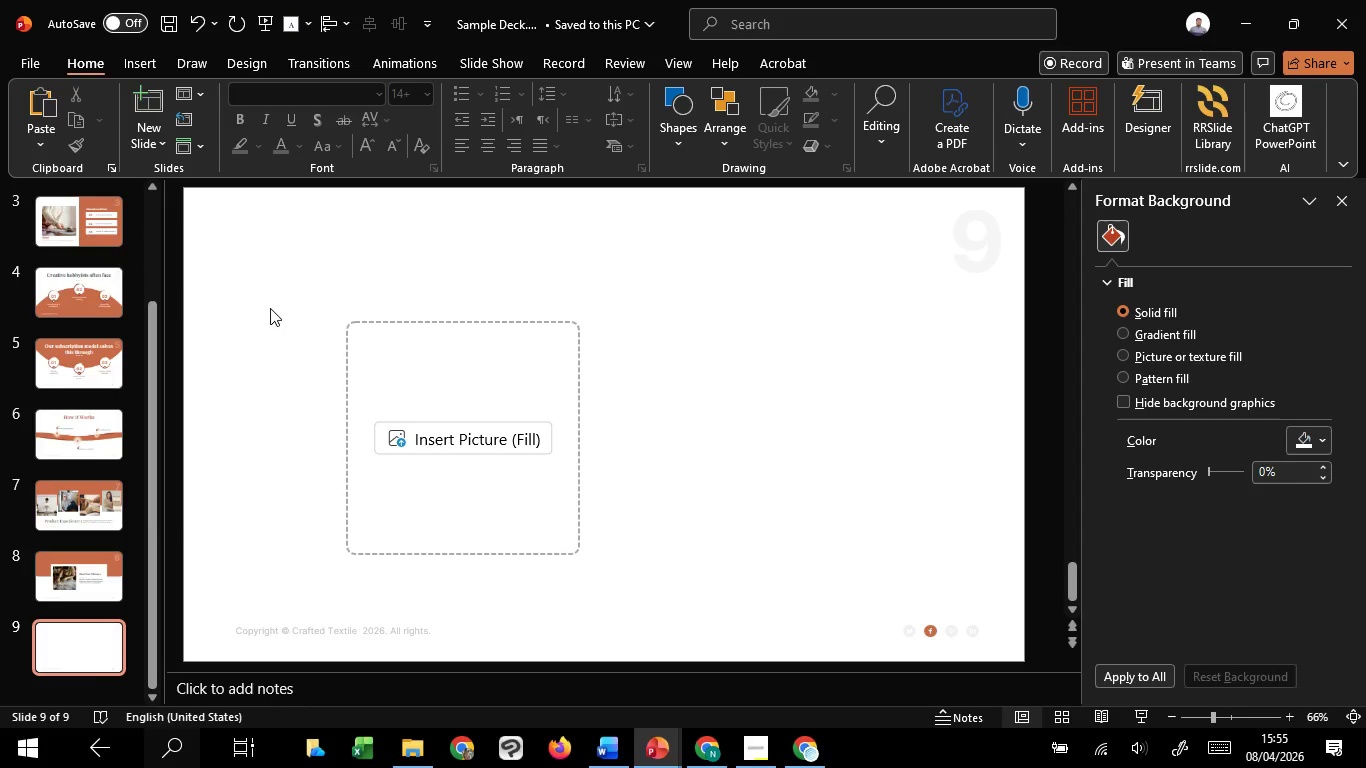 
left_click_drag(start_coordinate=[270, 284], to_coordinate=[703, 579])
 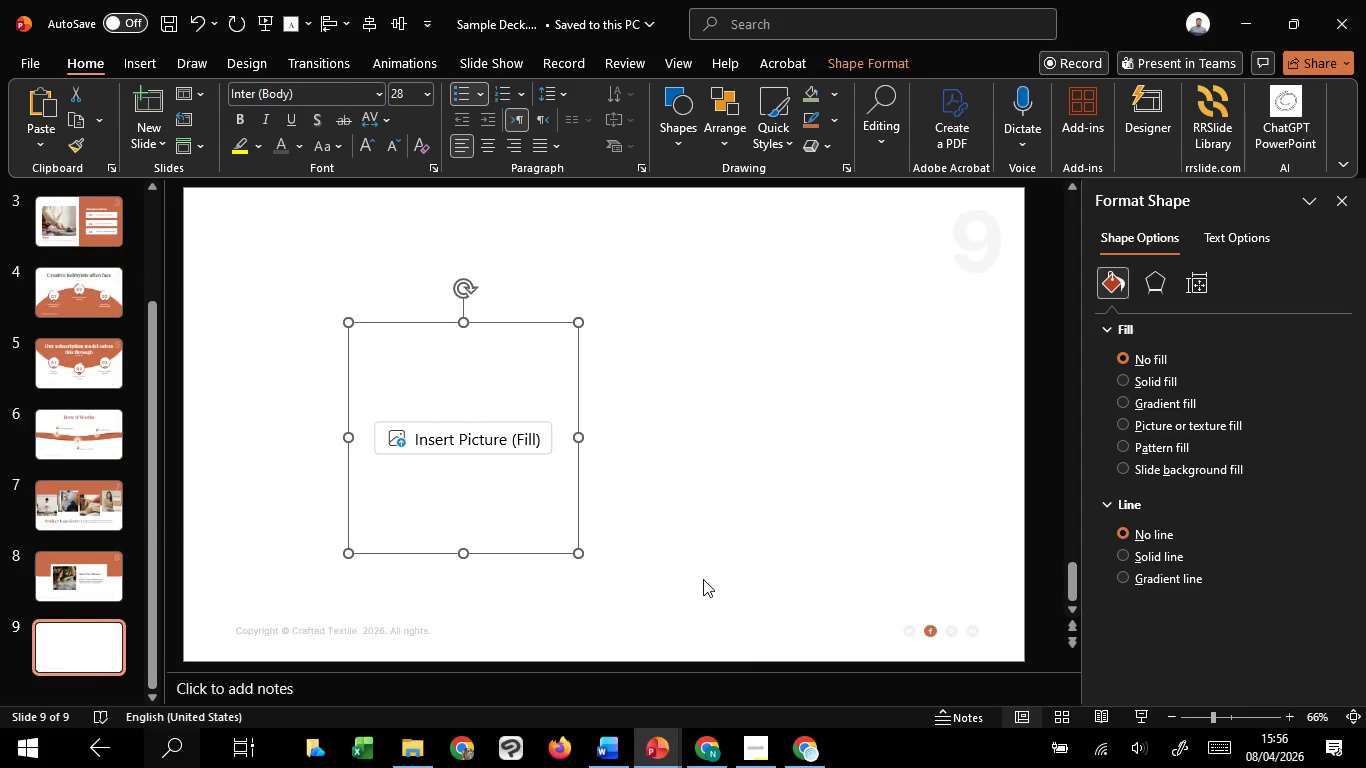 
key(Delete)
 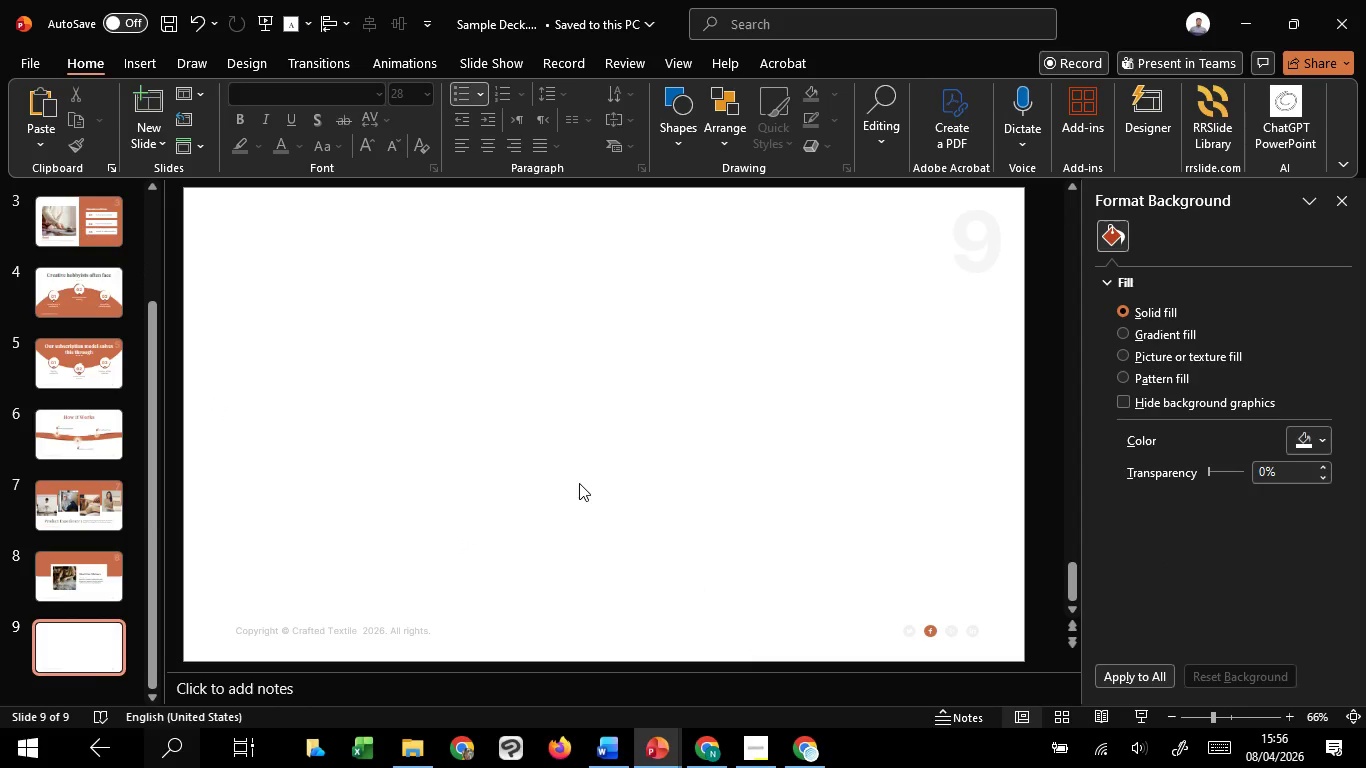 
mouse_move([687, 156])
 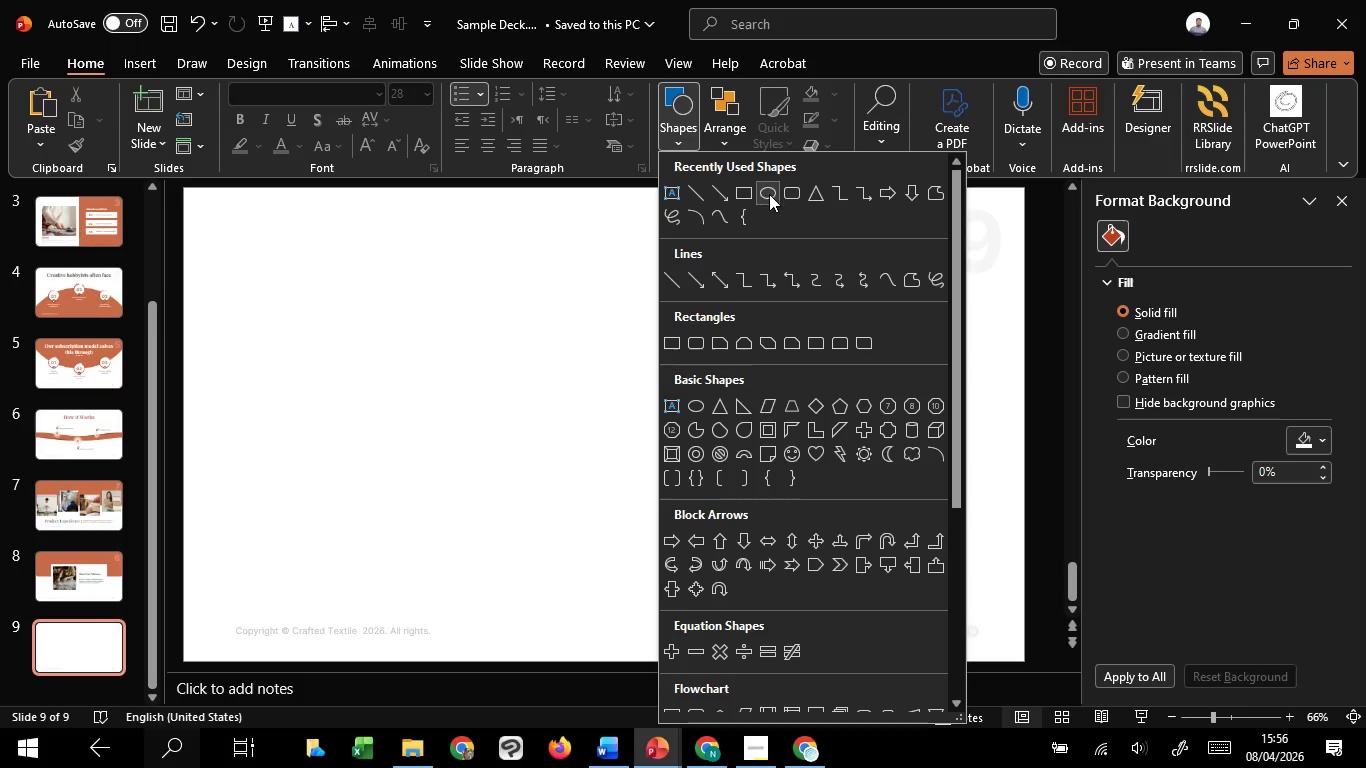 
left_click([800, 193])
 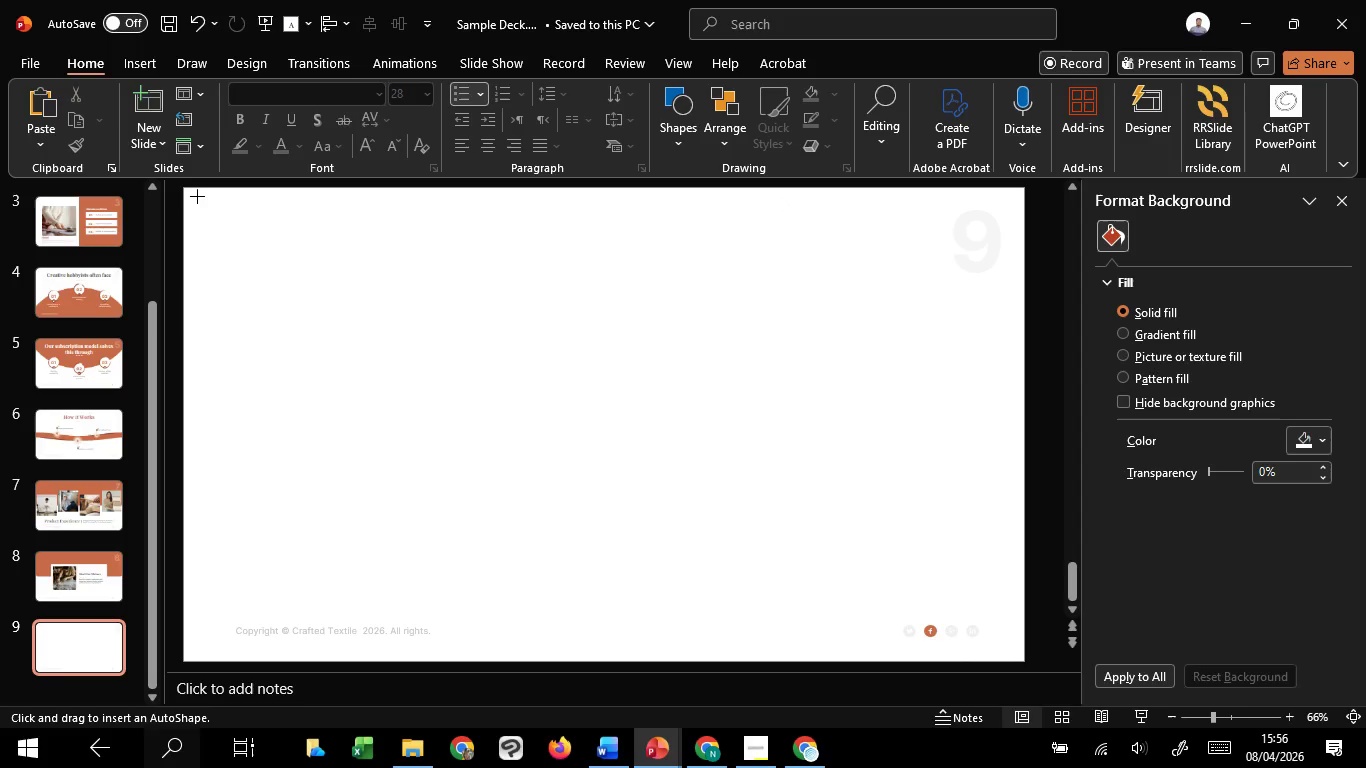 
wait(12.78)
 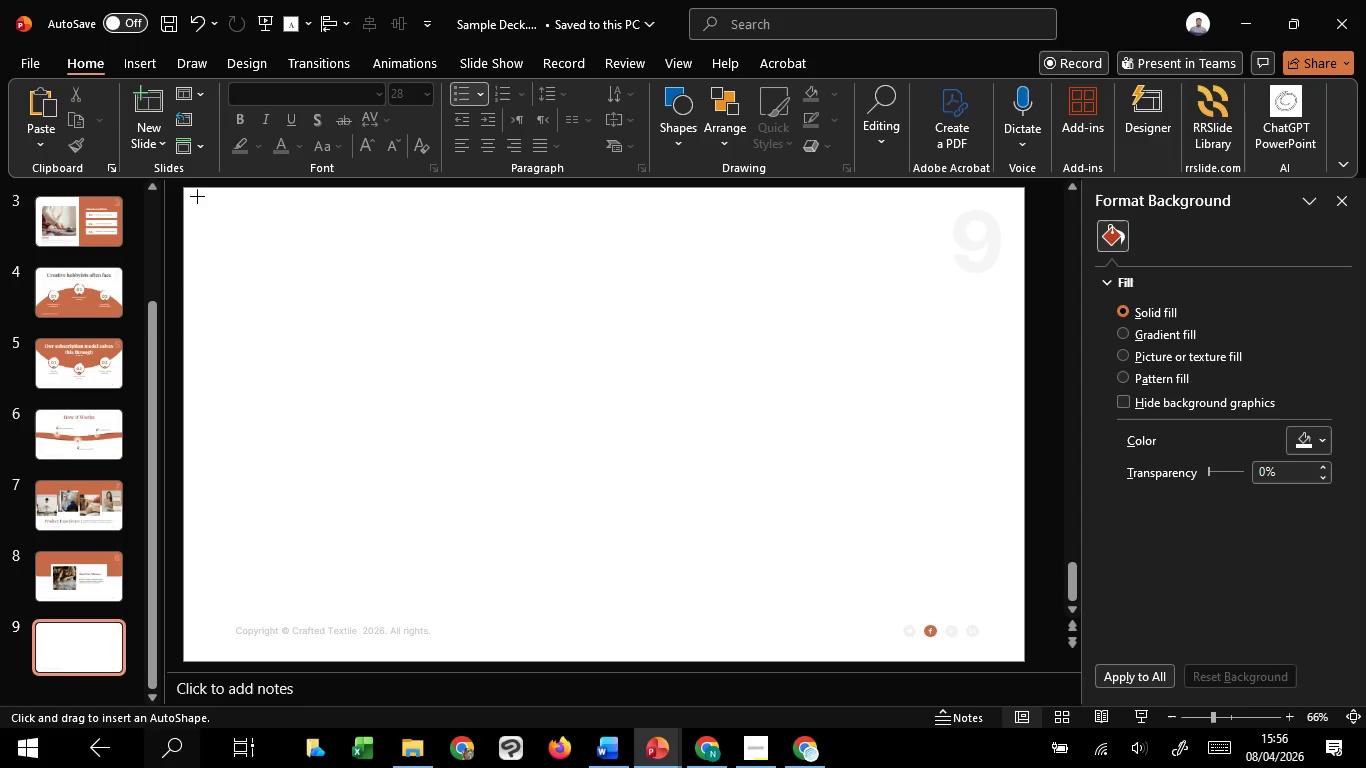 
left_click_drag(start_coordinate=[193, 197], to_coordinate=[1013, 649])
 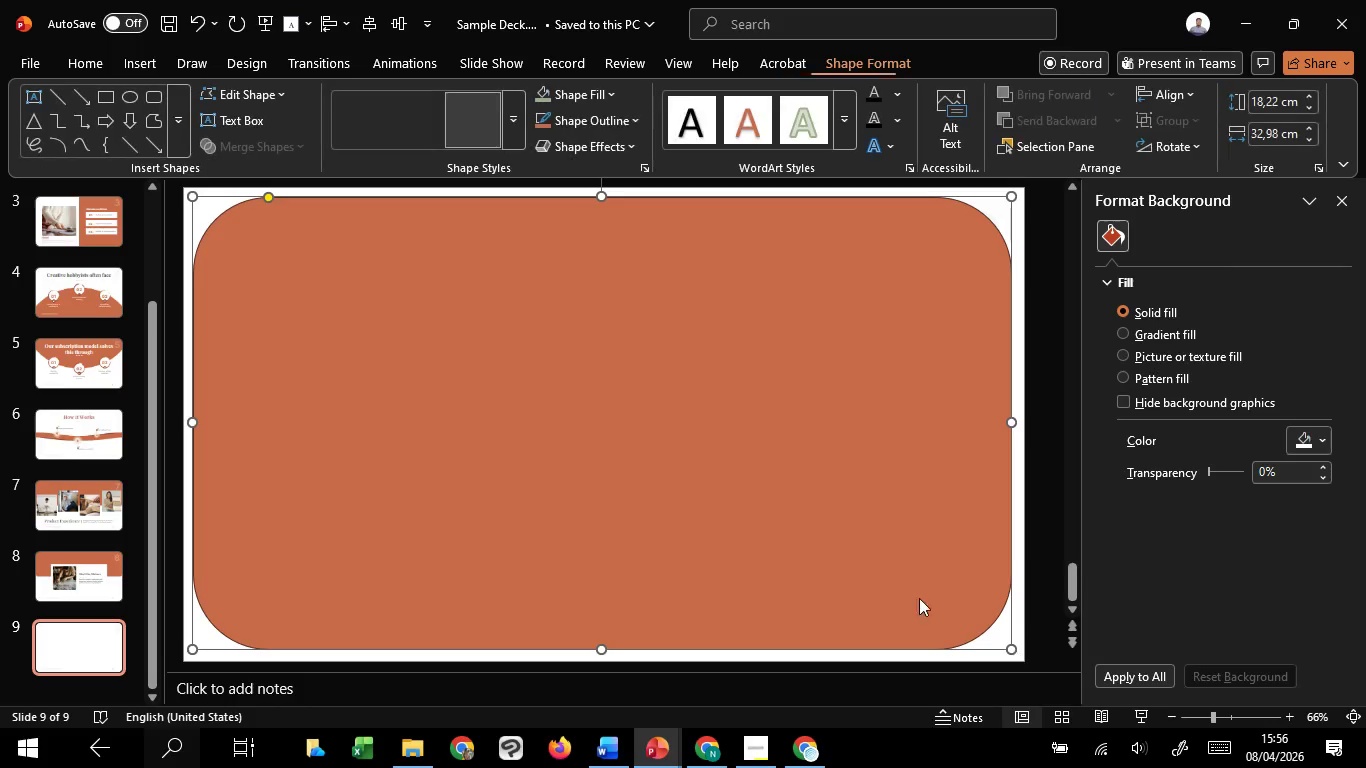 
hold_key(key=ControlLeft, duration=0.97)
 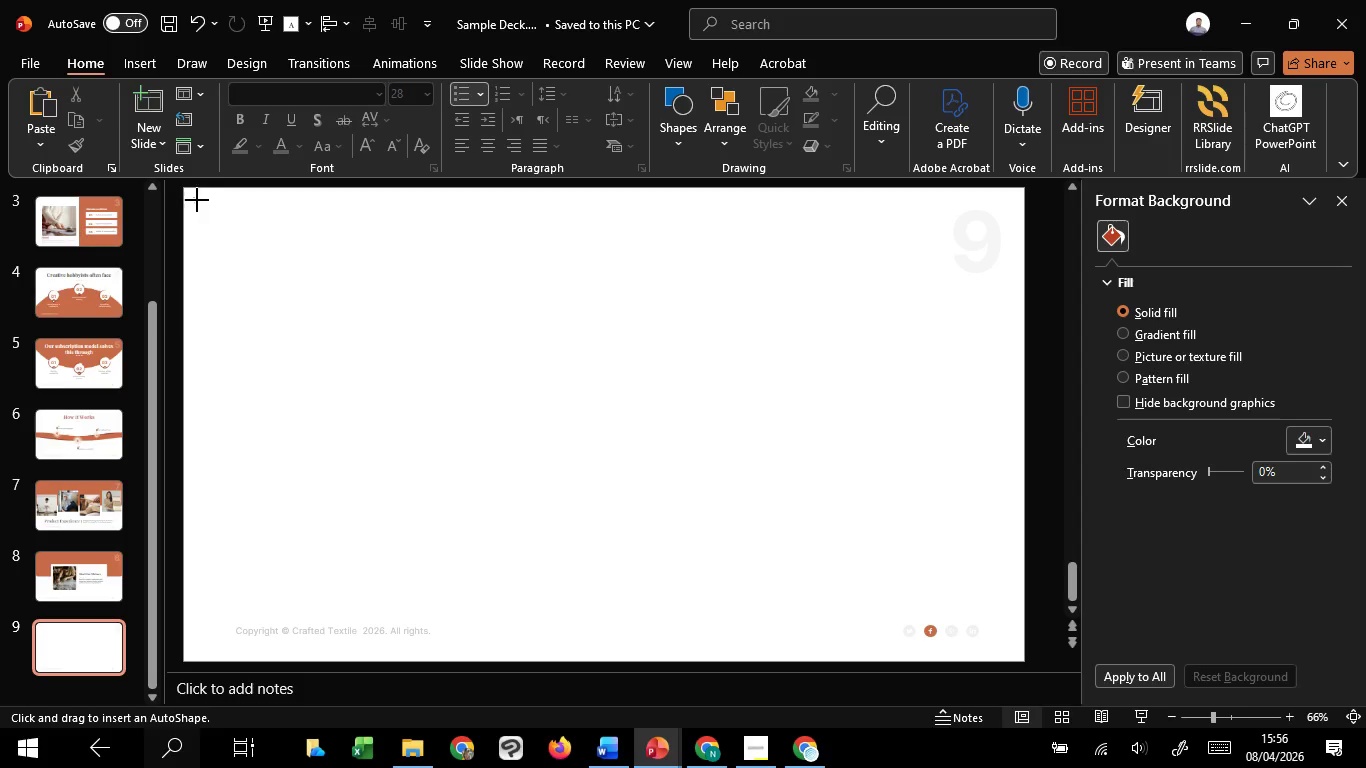 
hold_key(key=ShiftLeft, duration=1.5)
 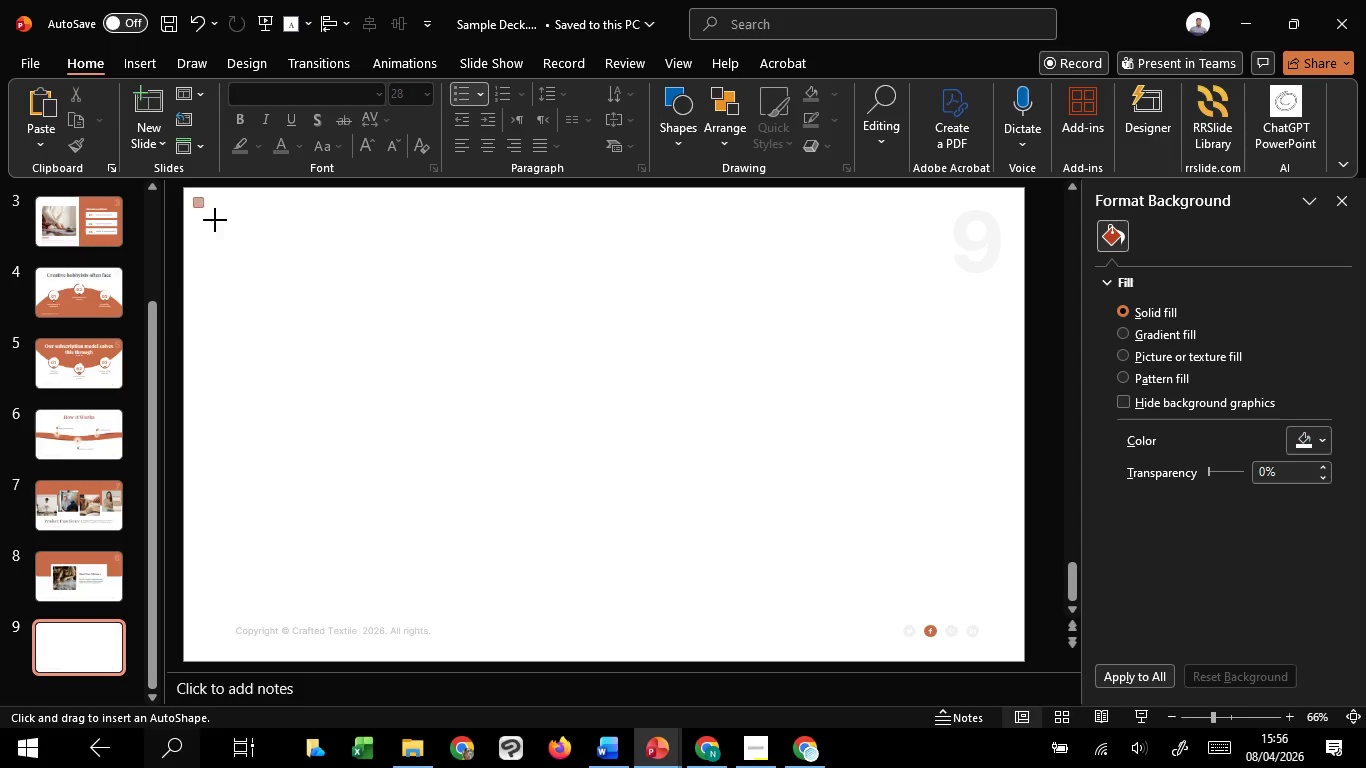 
hold_key(key=ShiftLeft, duration=1.34)
 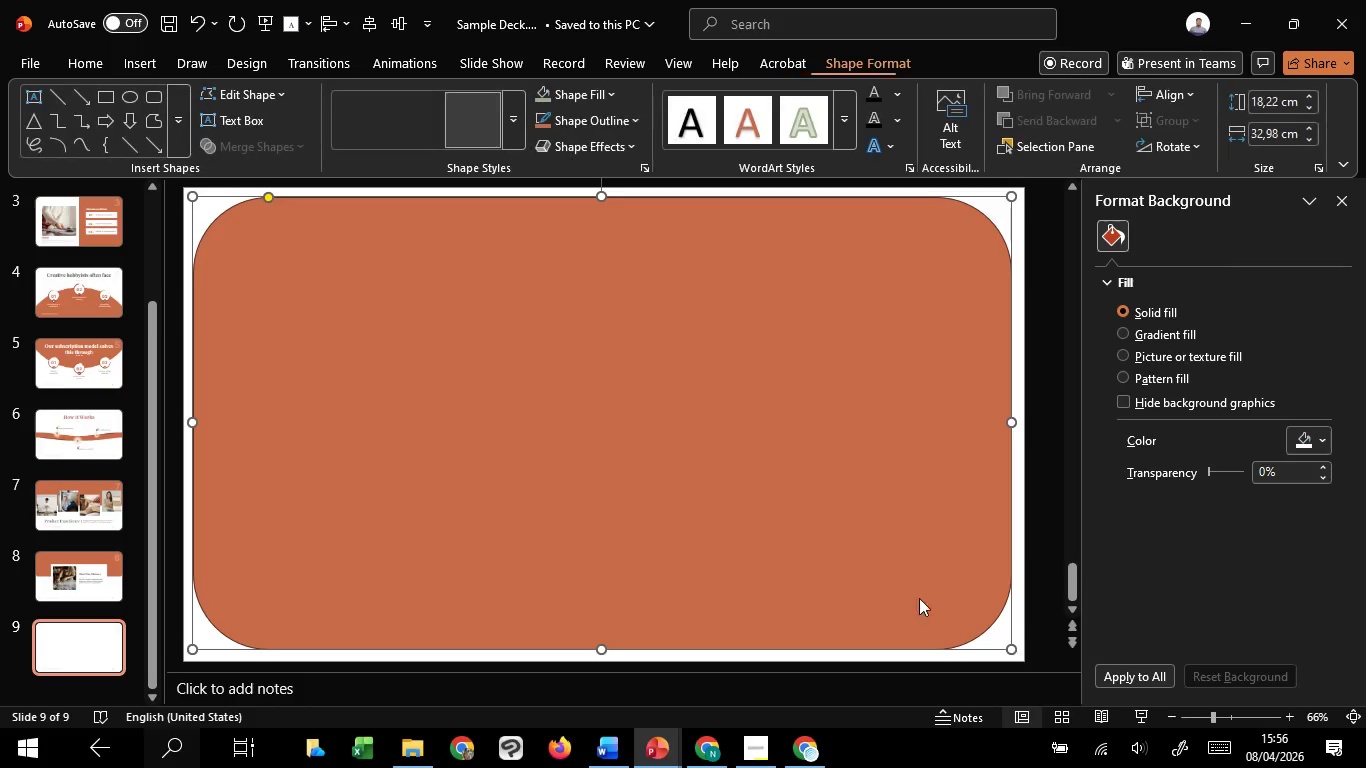 
left_click_drag(start_coordinate=[269, 197], to_coordinate=[198, 235])
 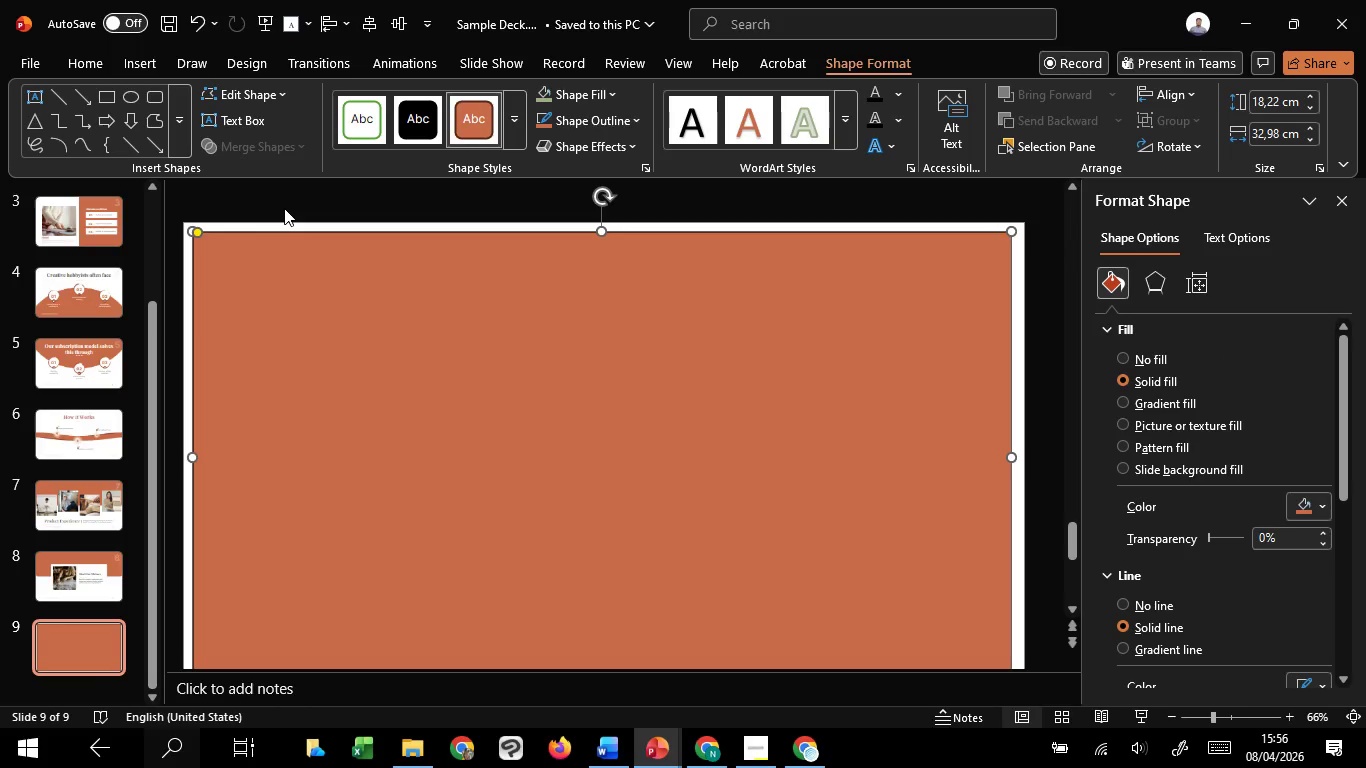 
scroll: coordinate [284, 208], scroll_direction: up, amount: 1.0
 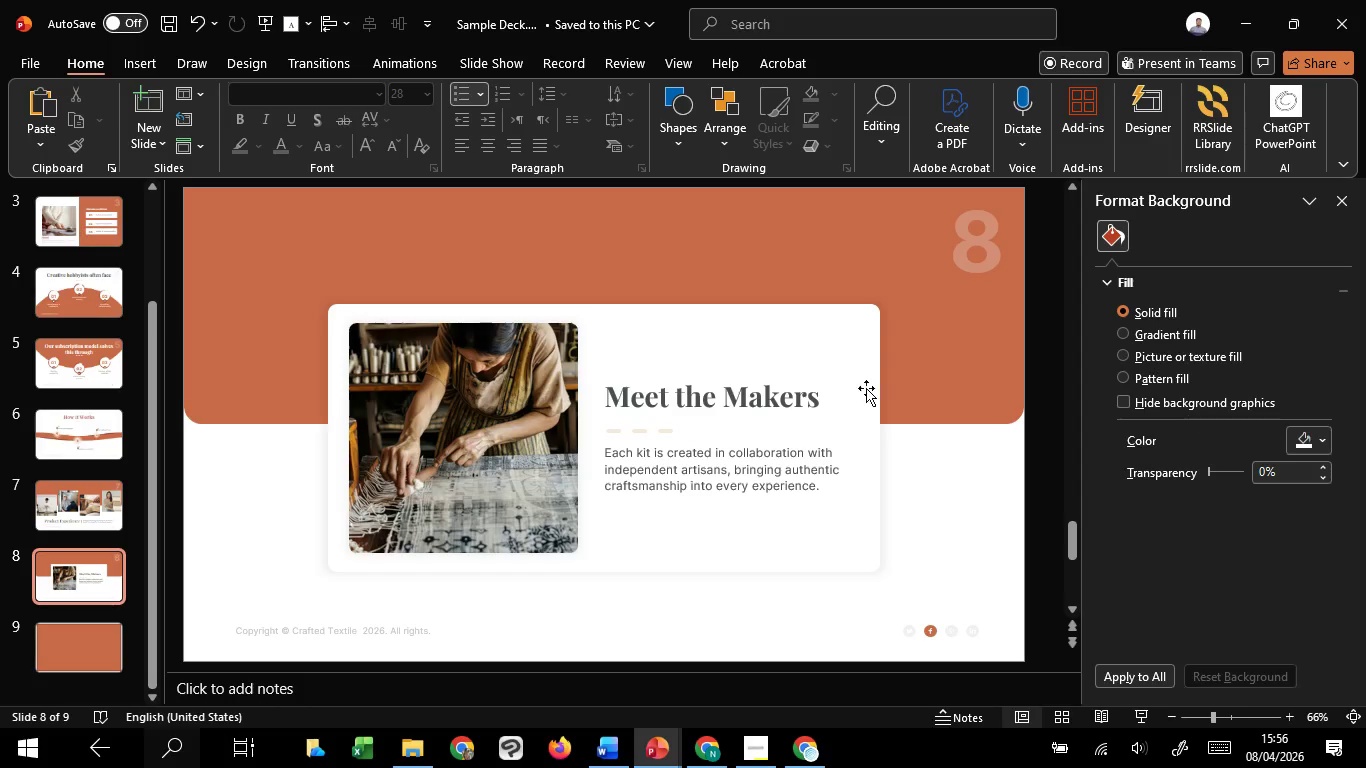 
scroll: coordinate [758, 370], scroll_direction: down, amount: 2.0
 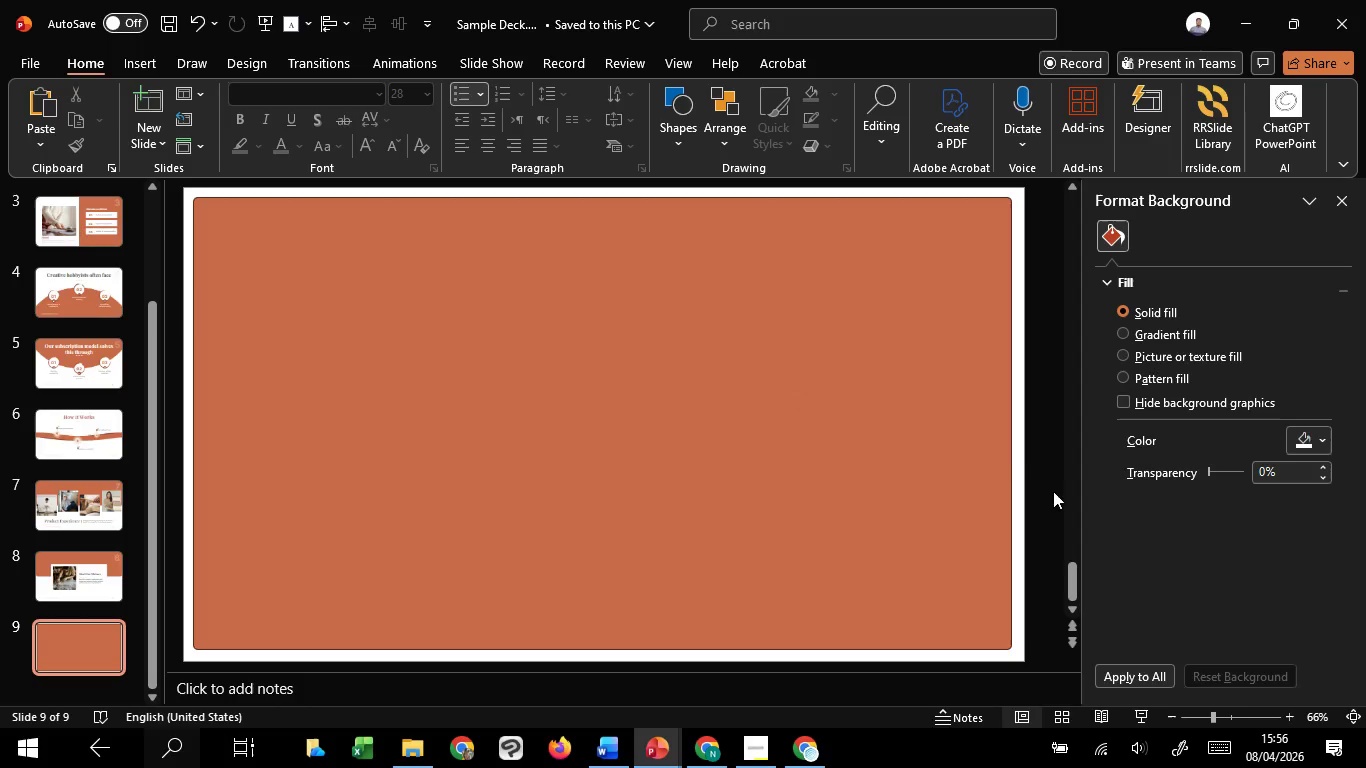 
left_click([977, 423])
 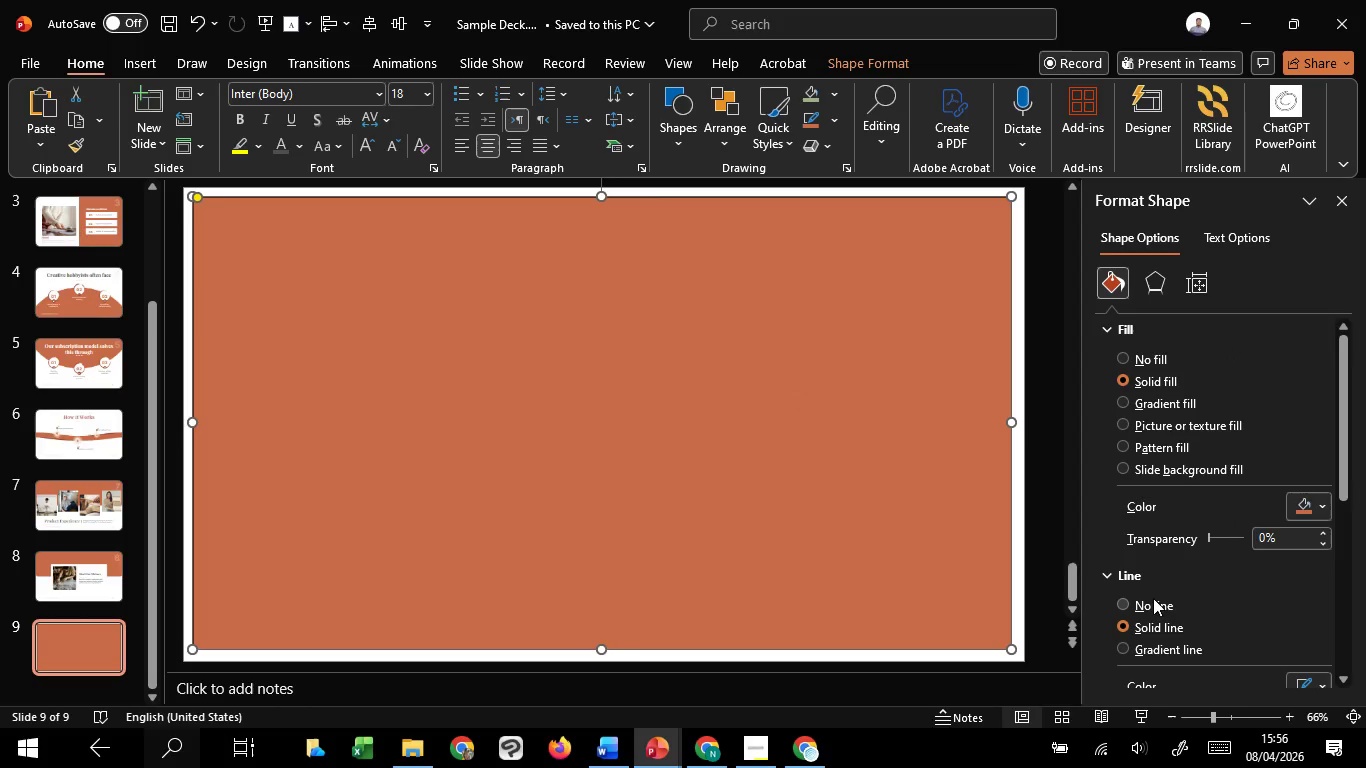 
left_click([1150, 600])
 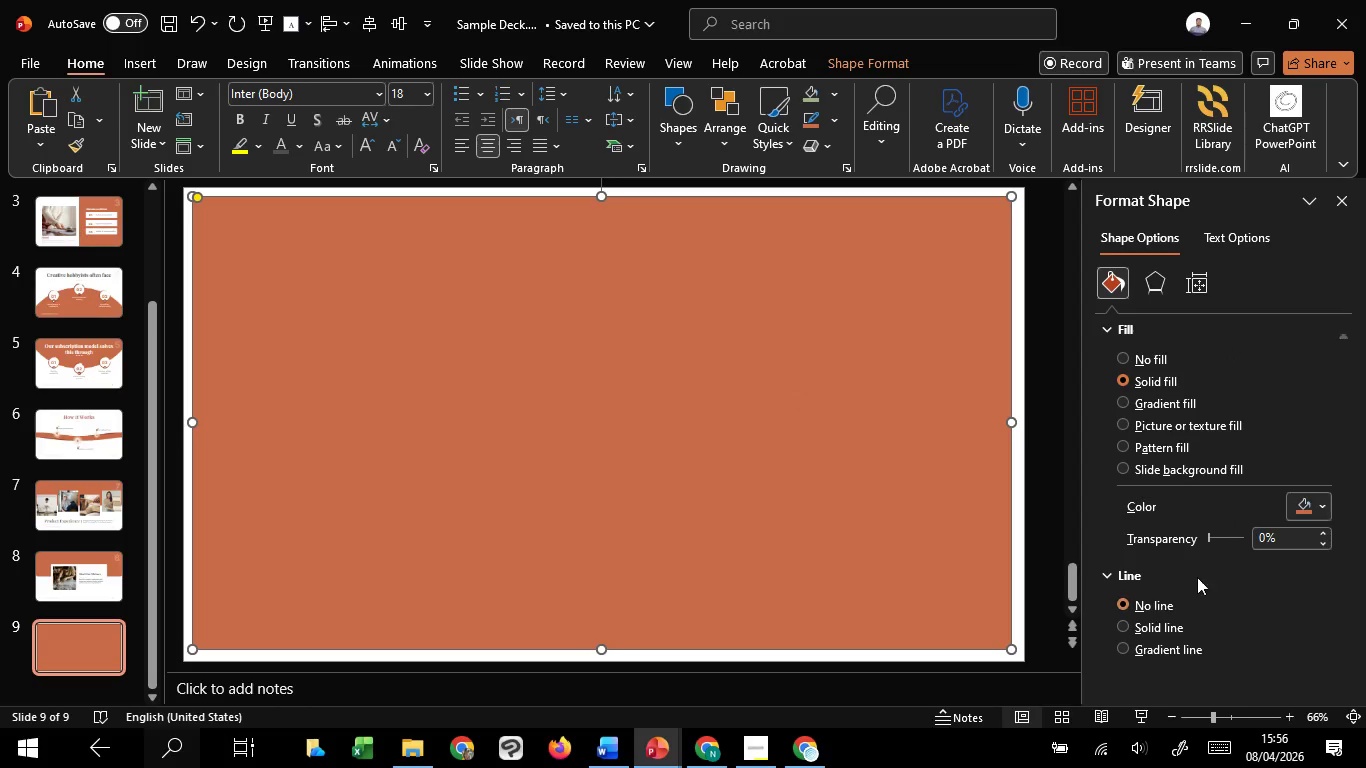 
mouse_move([1306, 496])
 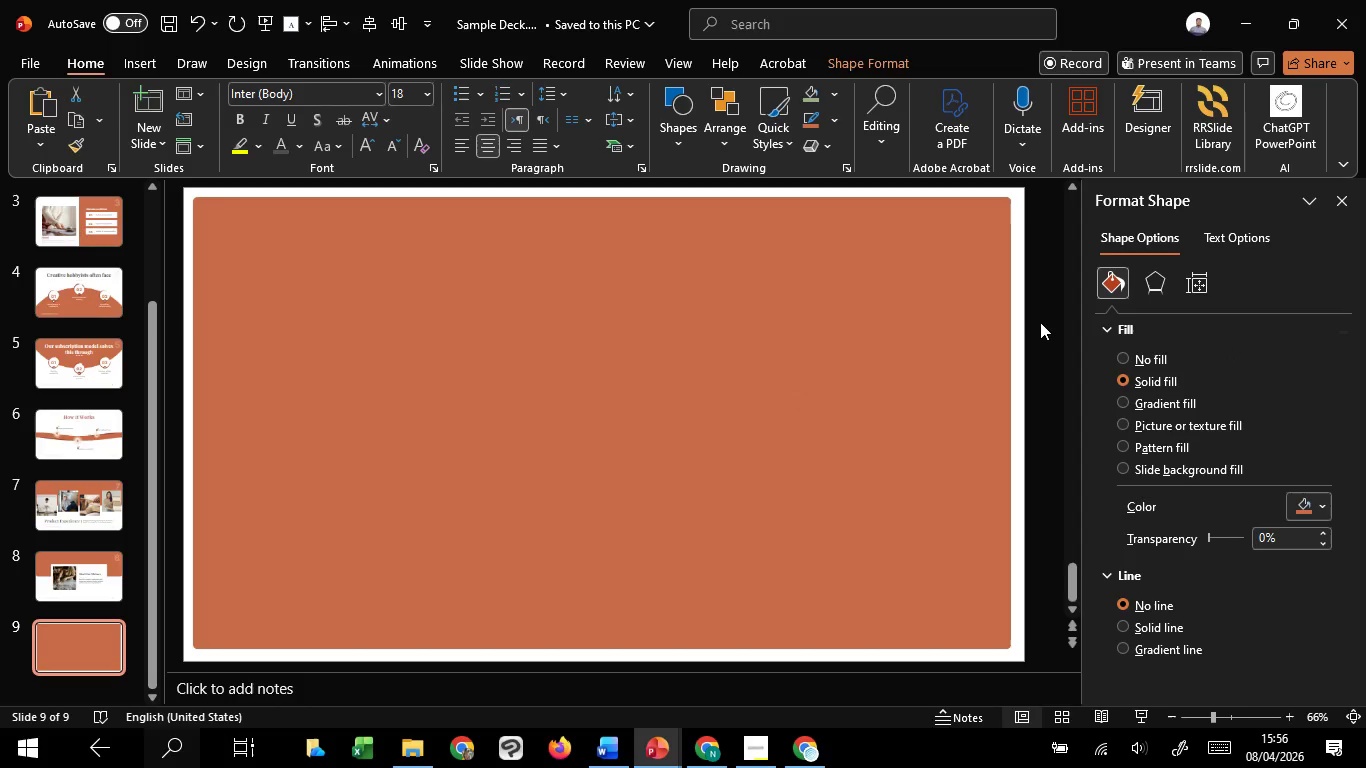 
left_click([1040, 322])
 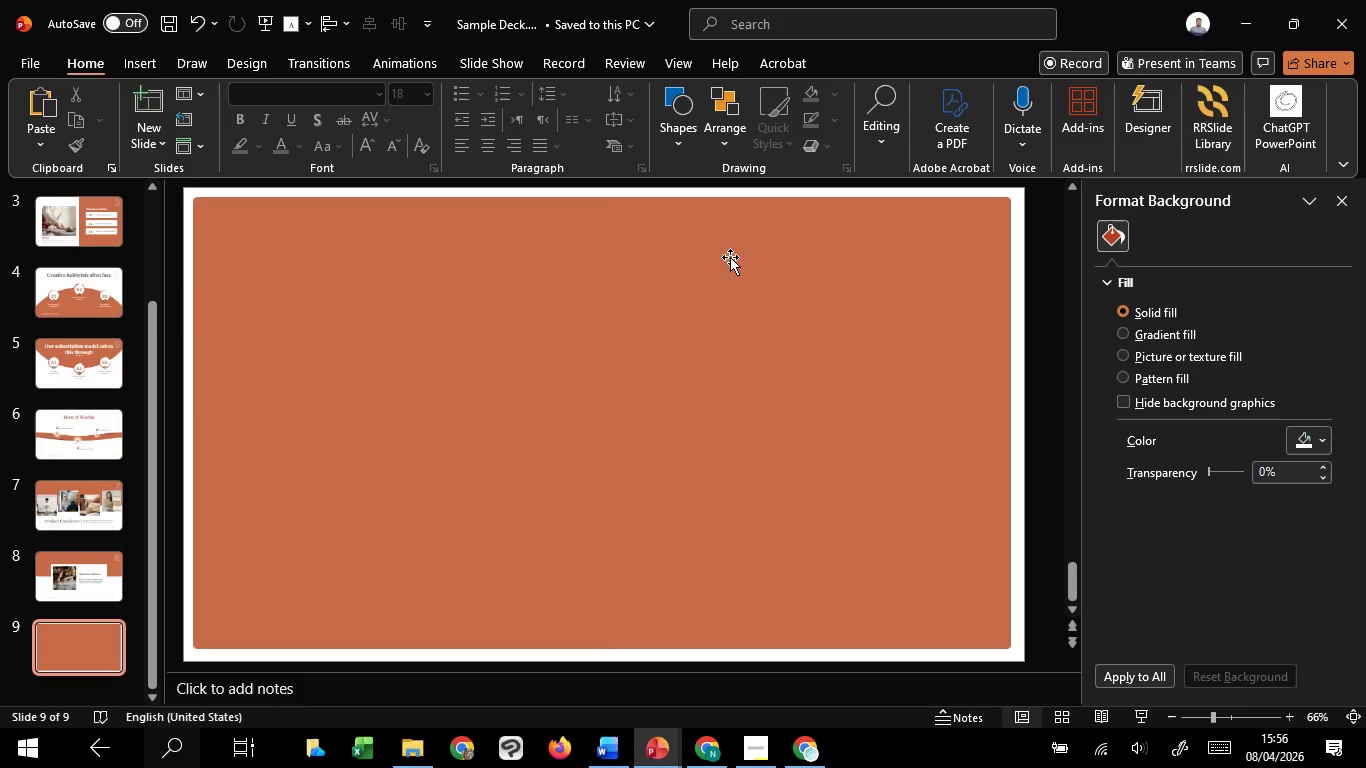 
left_click([730, 257])
 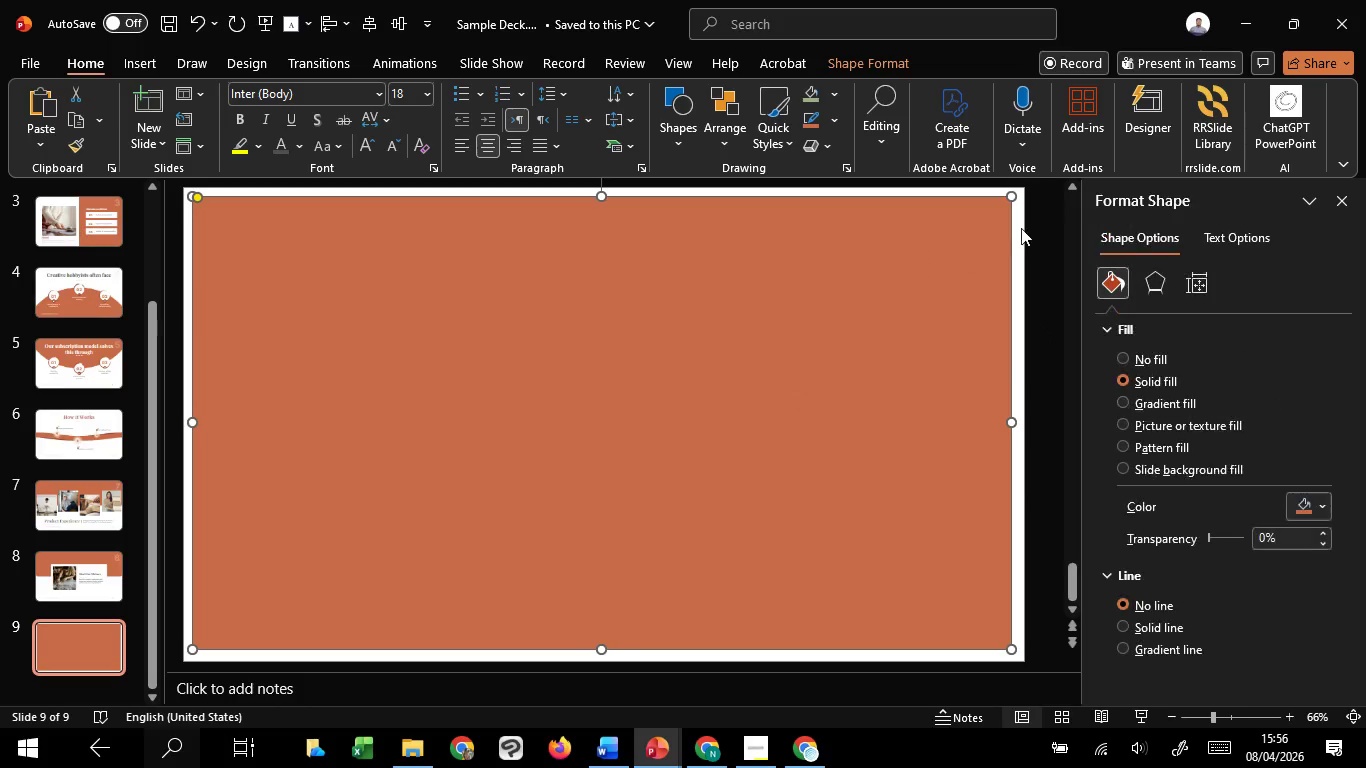 
hold_key(key=ControlLeft, duration=12.25)
hold_key(key=ShiftLeft, duration=1.51)
left_click_drag(start_coordinate=[1012, 198], to_coordinate=[996, 211])
 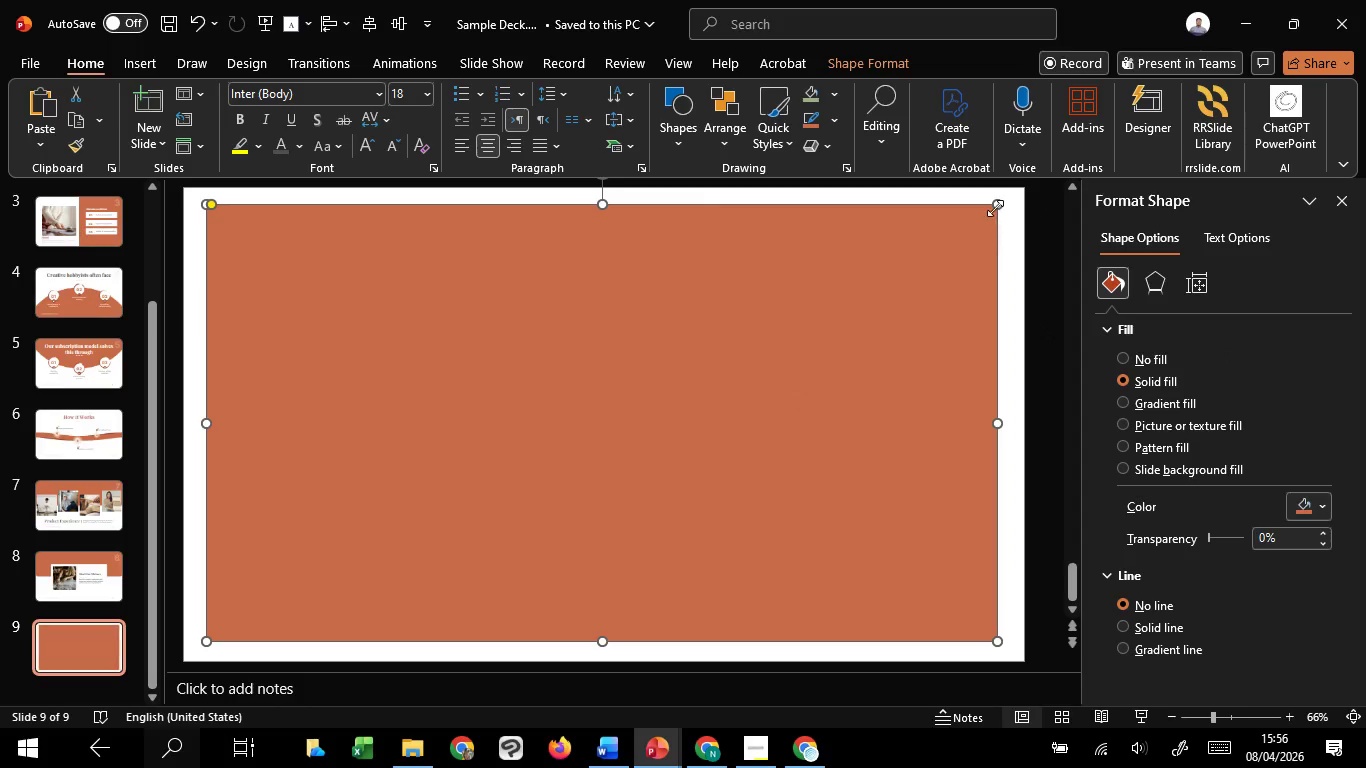 
hold_key(key=ShiftLeft, duration=1.5)
left_click_drag(start_coordinate=[996, 204], to_coordinate=[977, 218])
 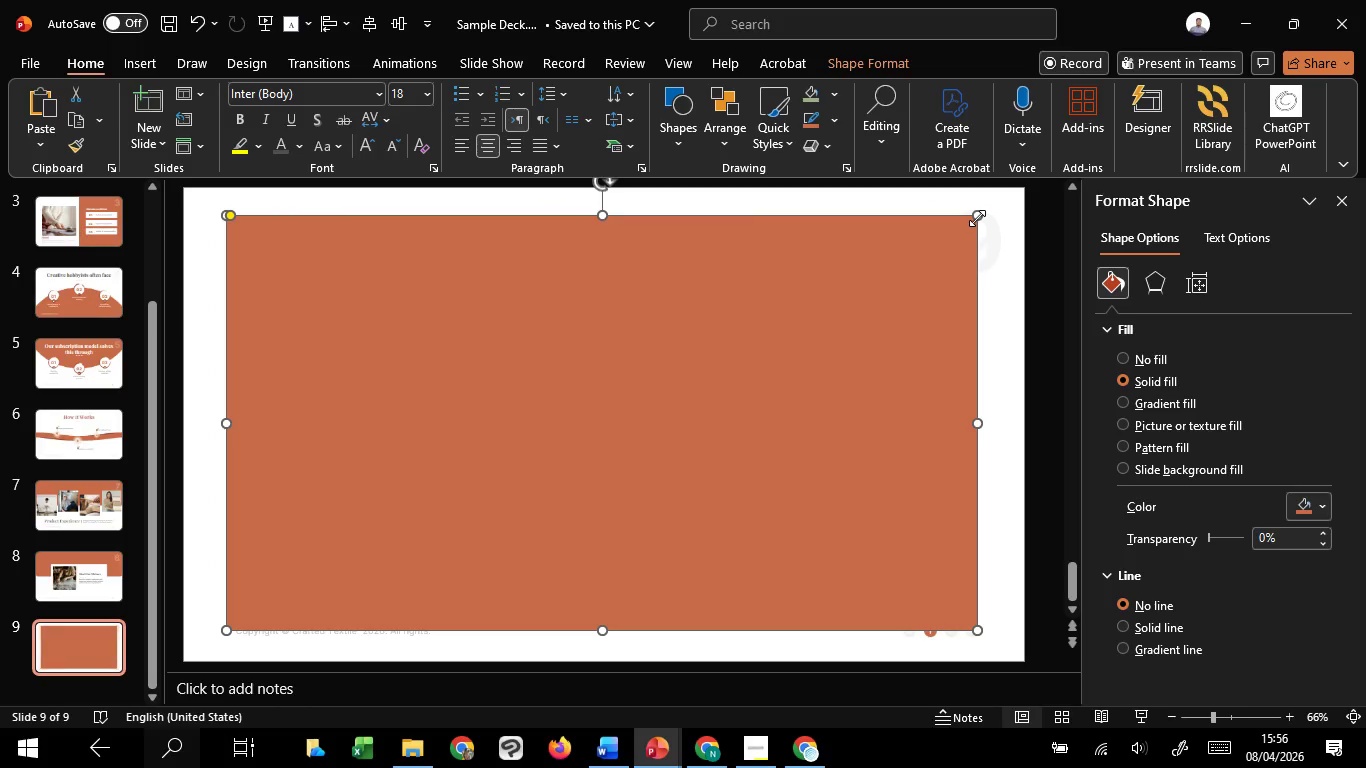 
hold_key(key=ShiftLeft, duration=1.52)
left_click_drag(start_coordinate=[977, 218], to_coordinate=[968, 237])
 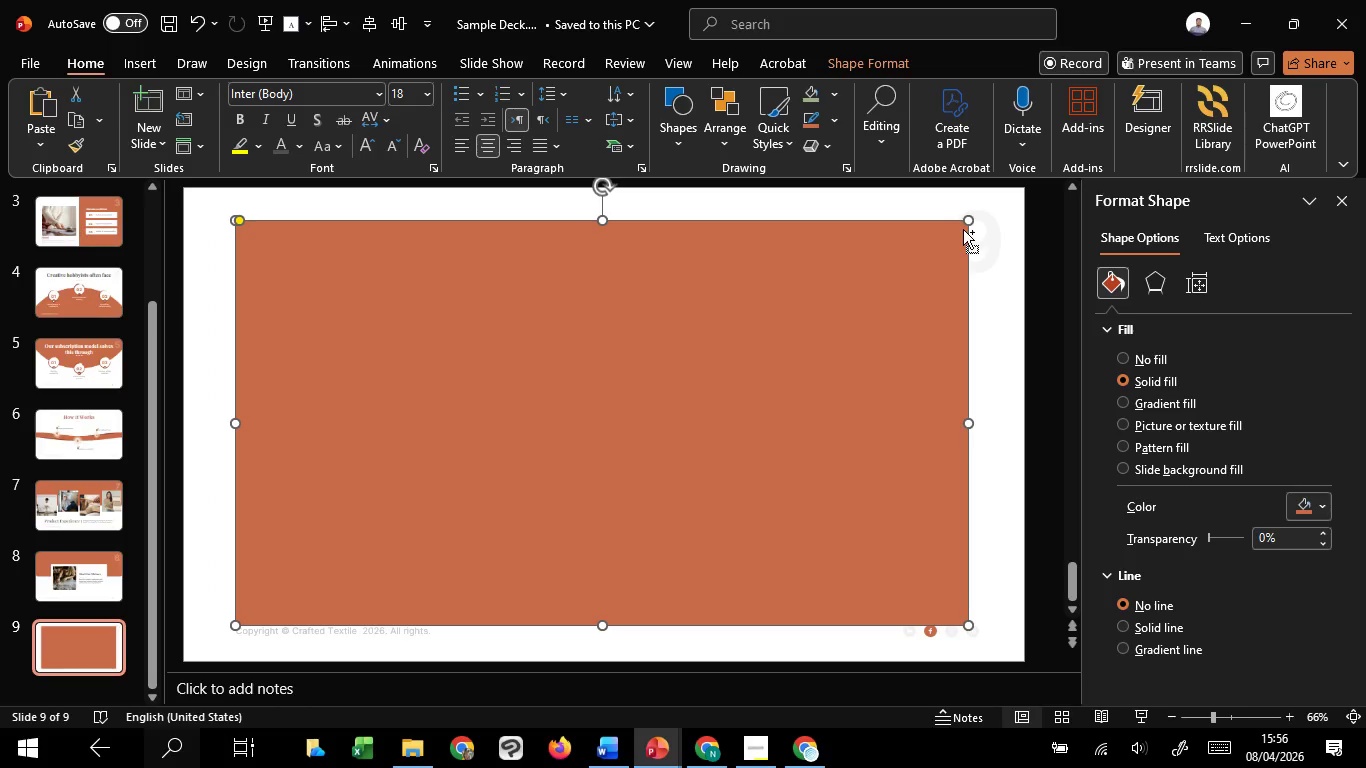 
hold_key(key=ShiftLeft, duration=1.5)
 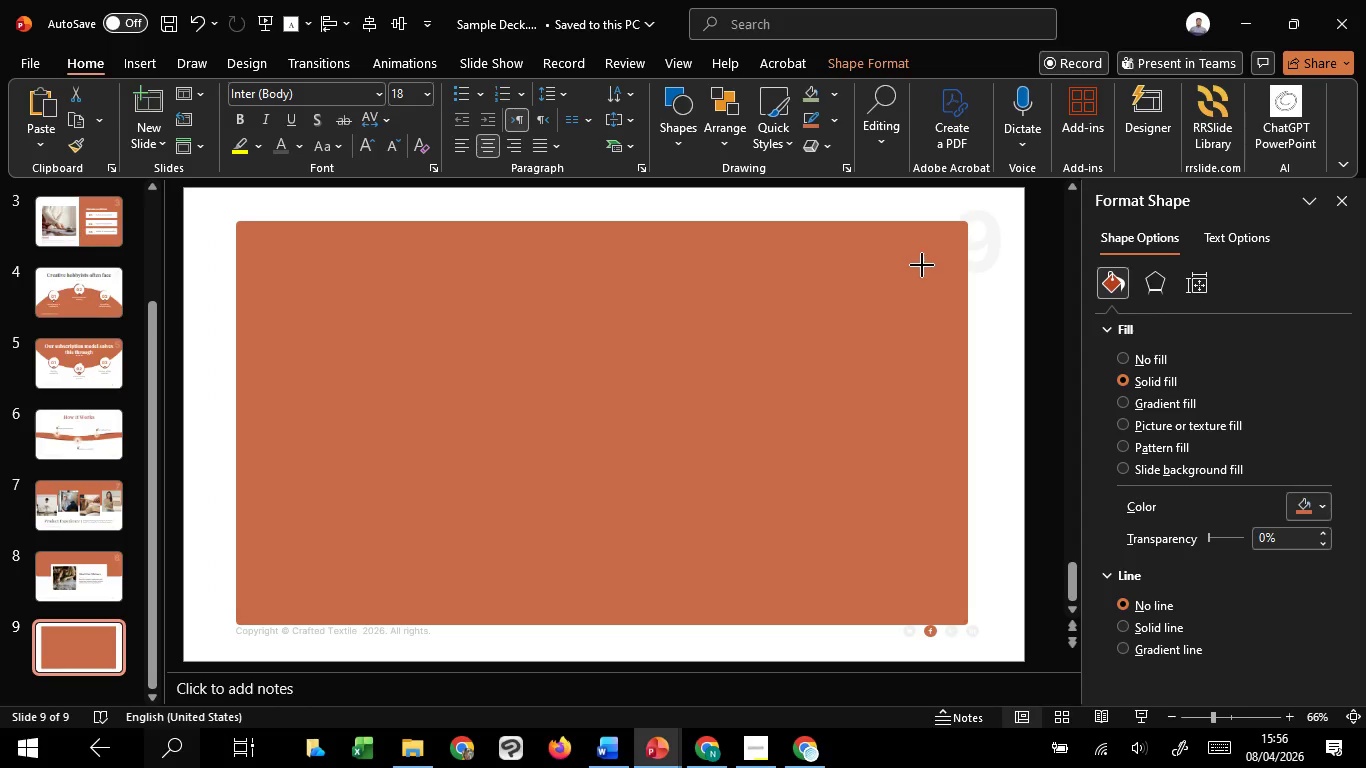 
hold_key(key=ShiftLeft, duration=1.5)
left_click_drag(start_coordinate=[972, 219], to_coordinate=[922, 265])
 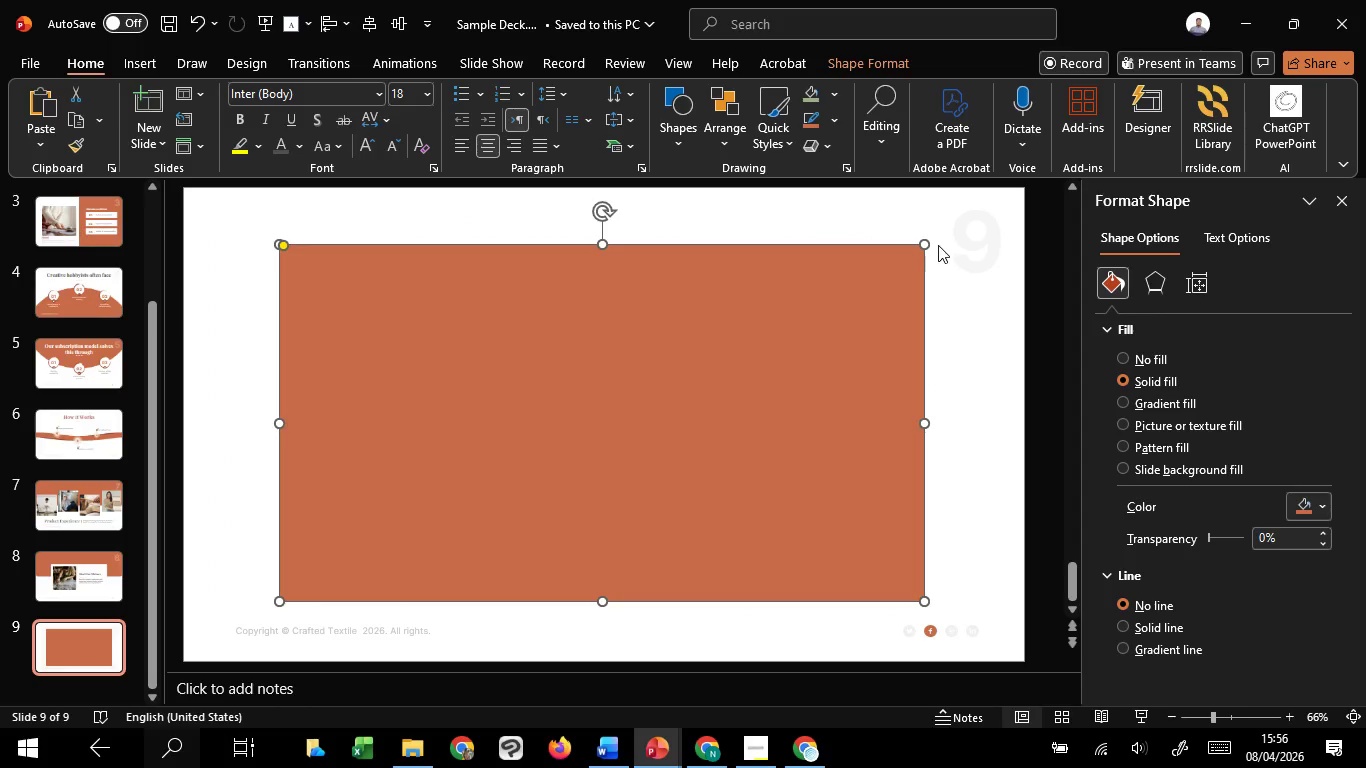 
hold_key(key=ShiftLeft, duration=1.52)
left_click_drag(start_coordinate=[927, 245], to_coordinate=[932, 245])
 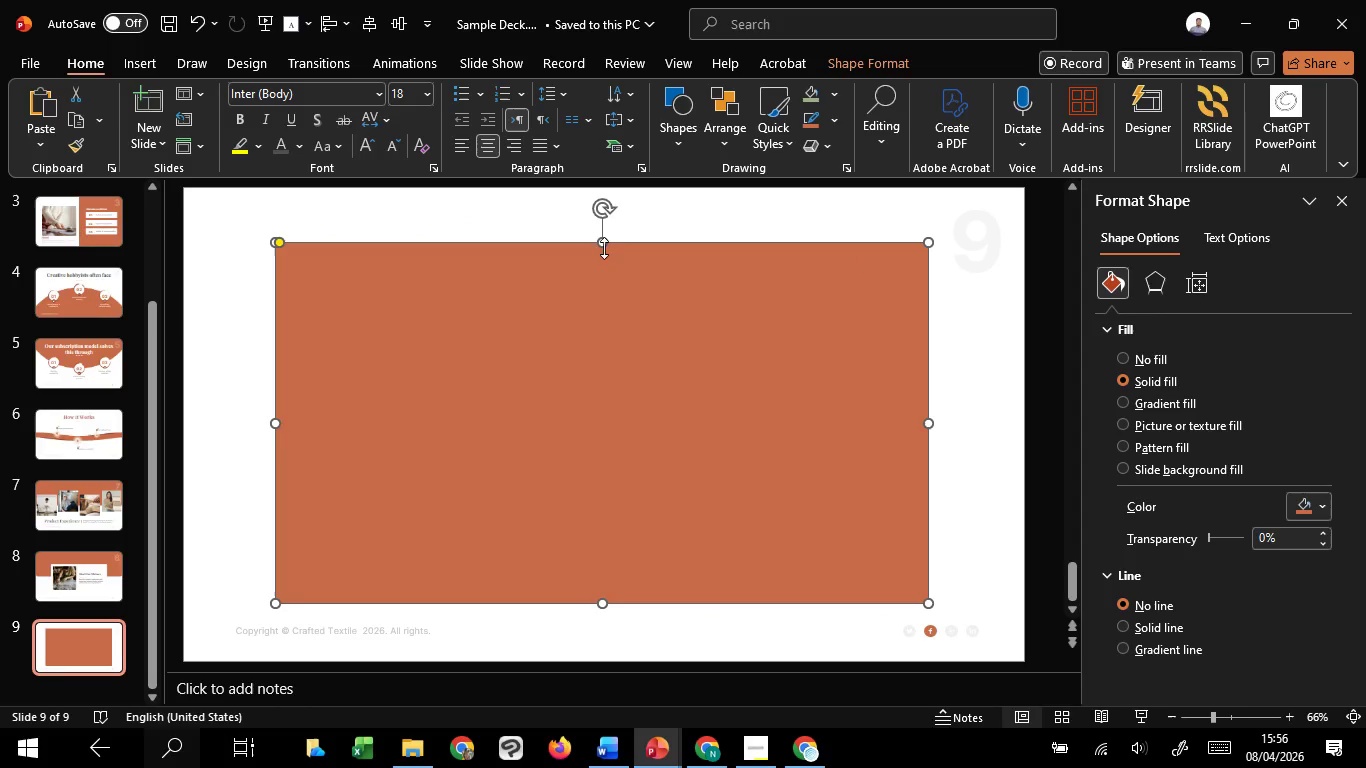 
hold_key(key=ShiftLeft, duration=1.5)
 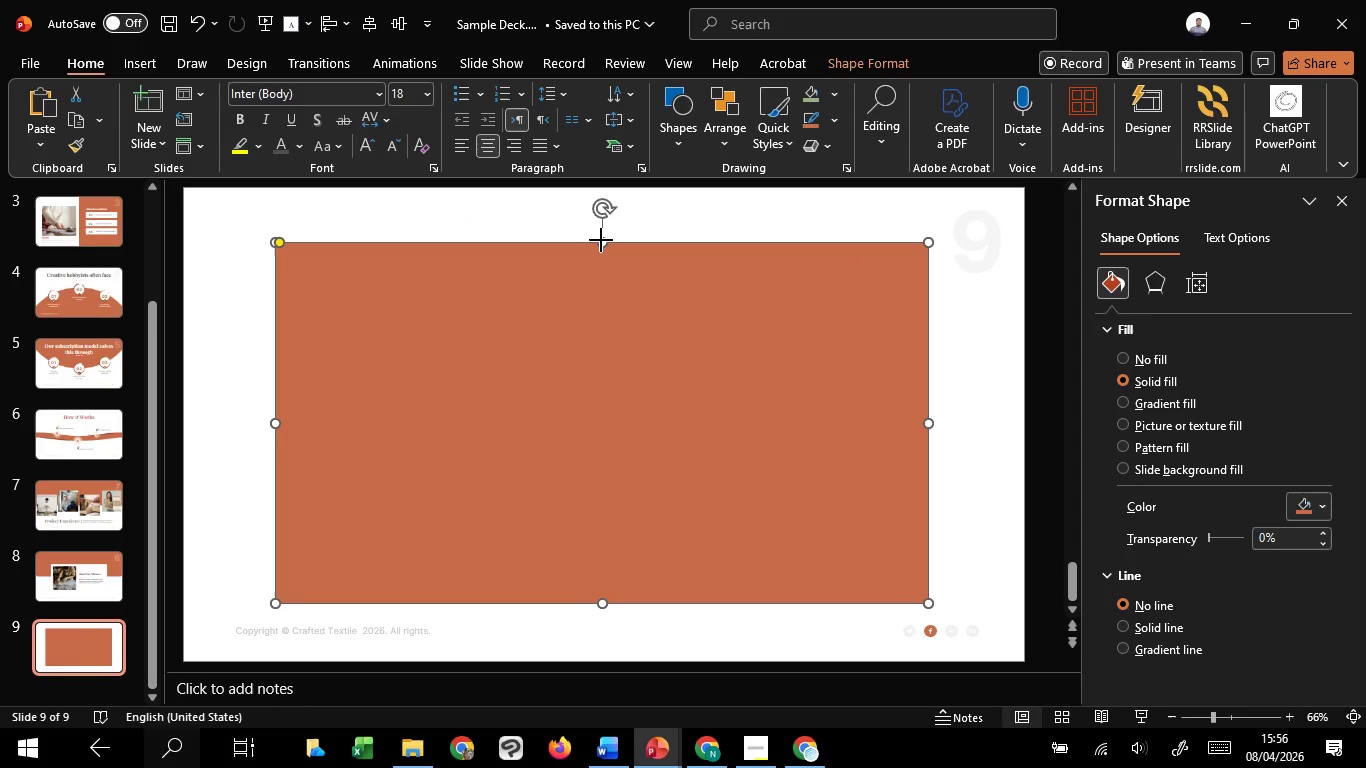 
hold_key(key=ShiftLeft, duration=1.42)
left_click([601, 240])
 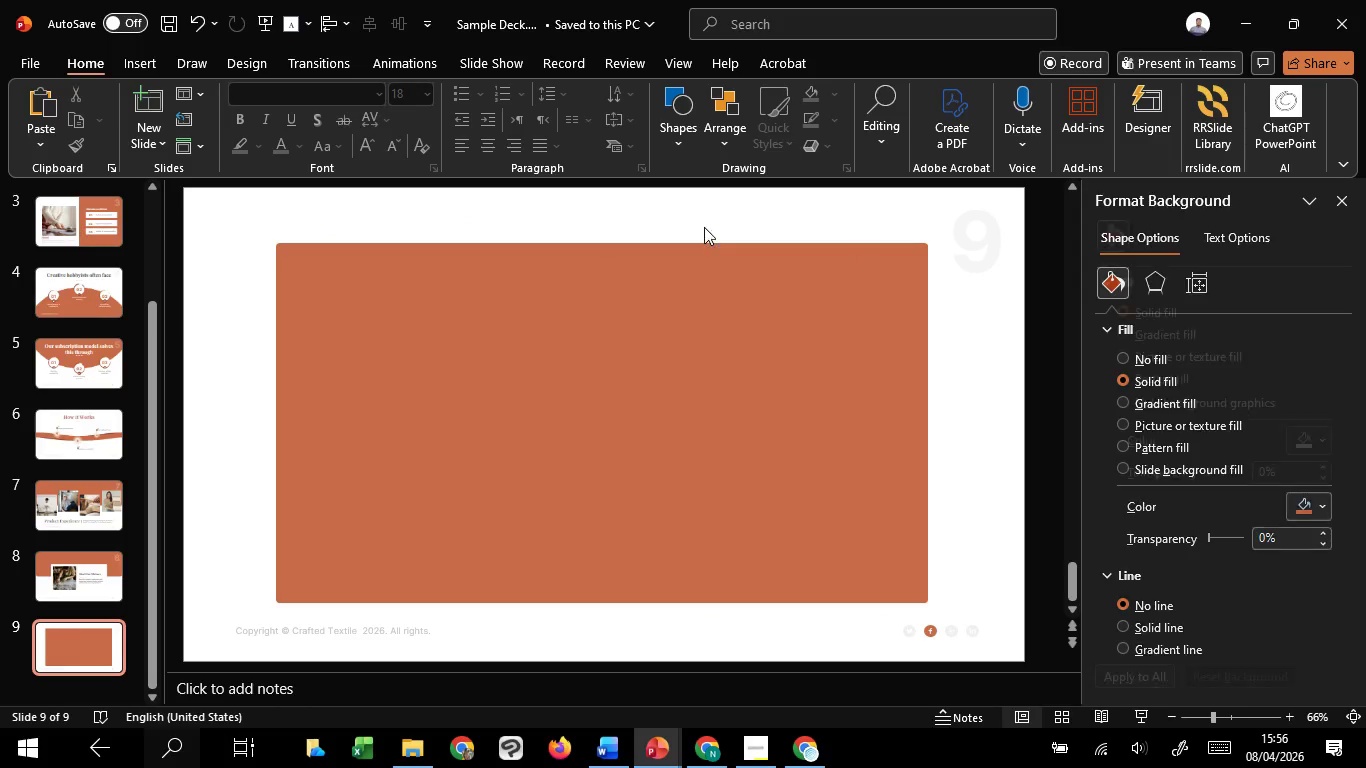 
left_click([704, 227])
 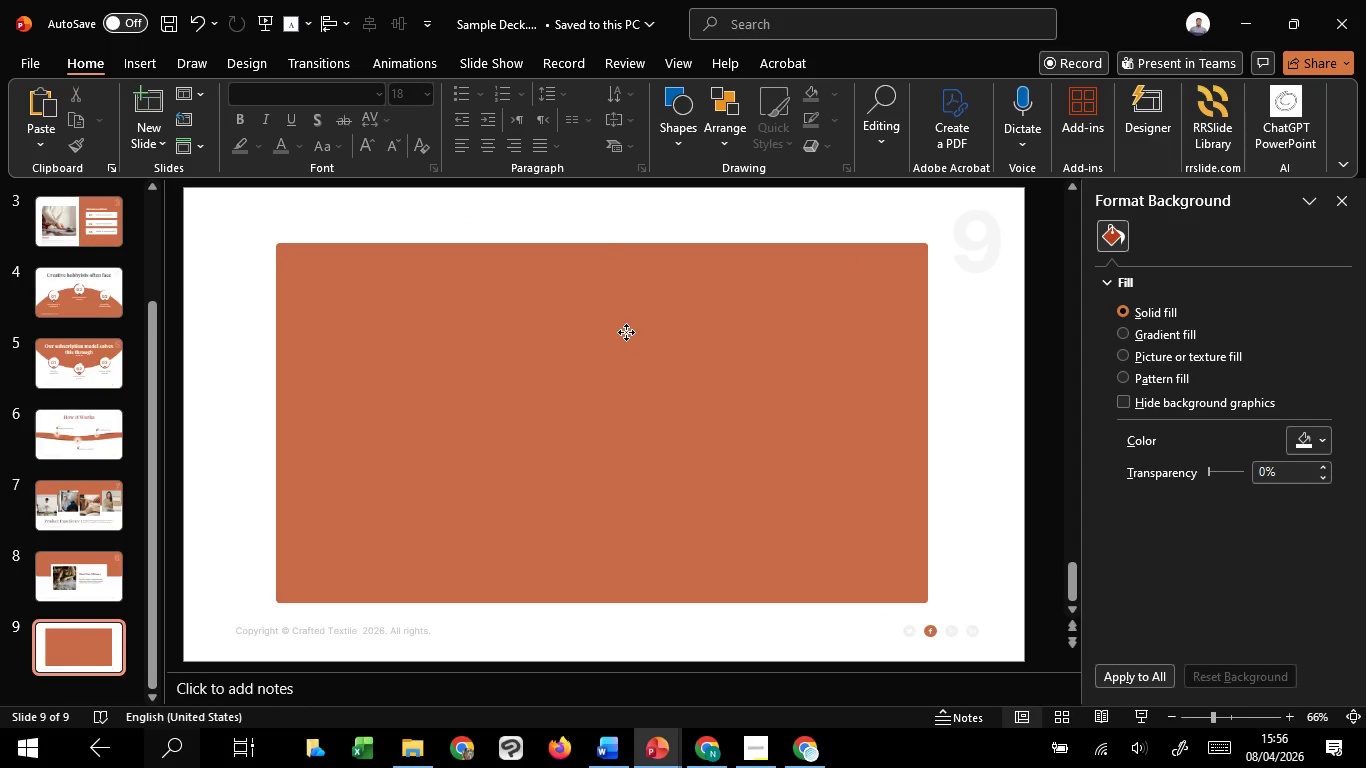 
left_click([626, 332])
 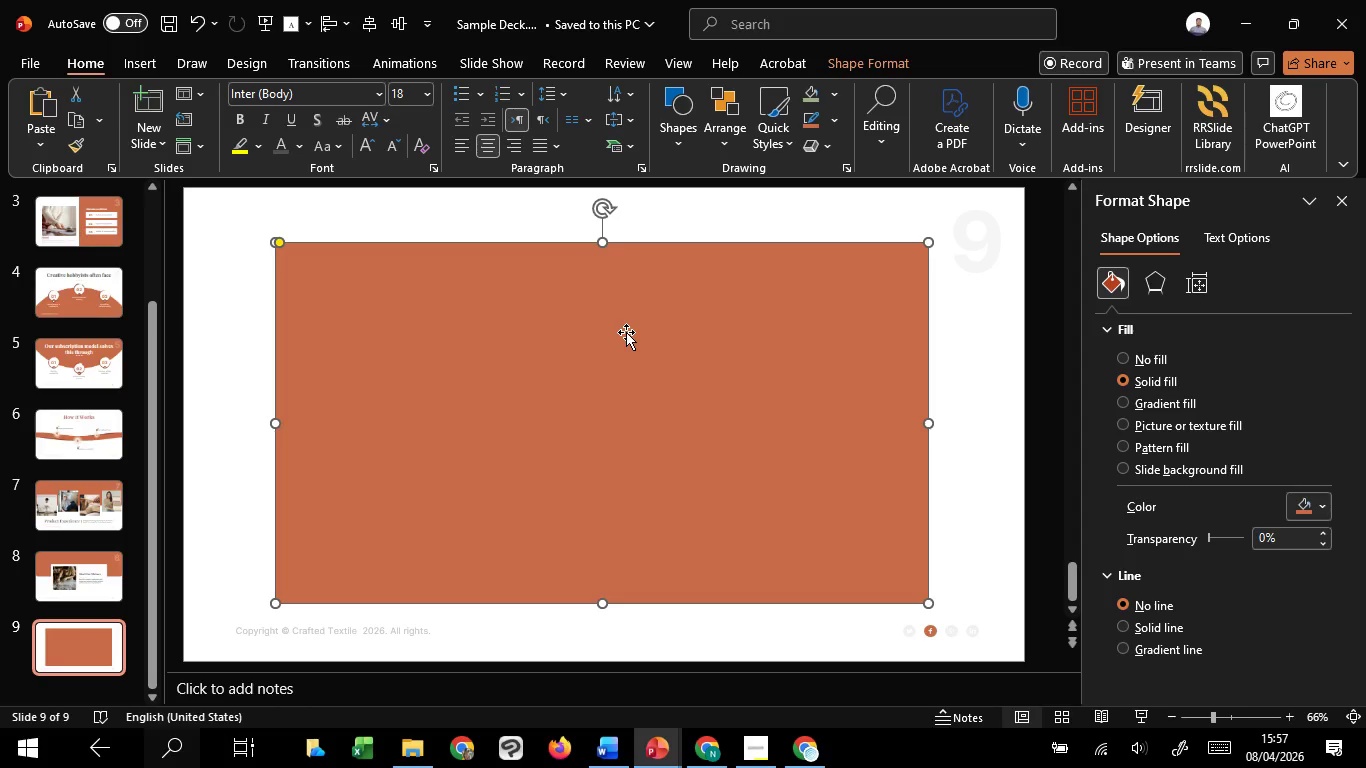 
hold_key(key=ControlLeft, duration=1.52)
 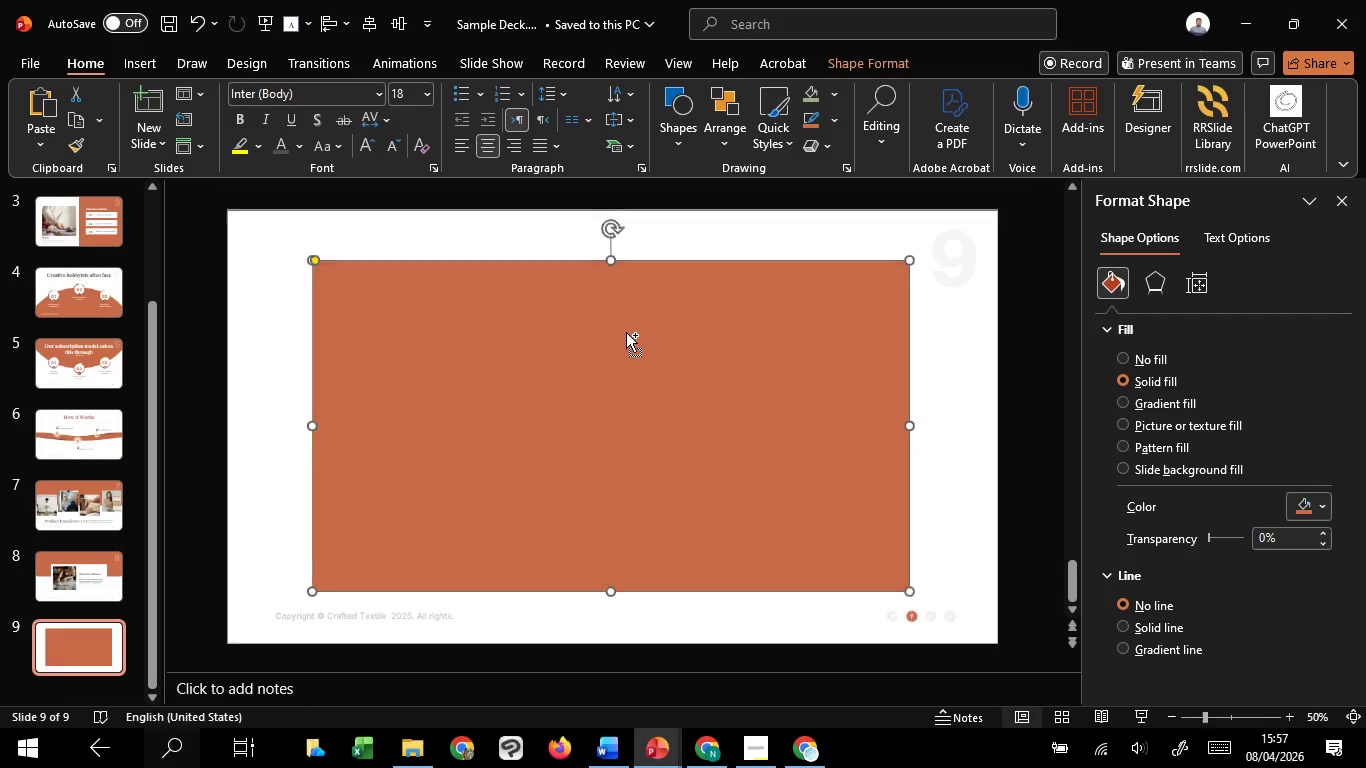 
hold_key(key=ControlLeft, duration=1.53)
scroll: coordinate [626, 332], scroll_direction: down, amount: 1.0
 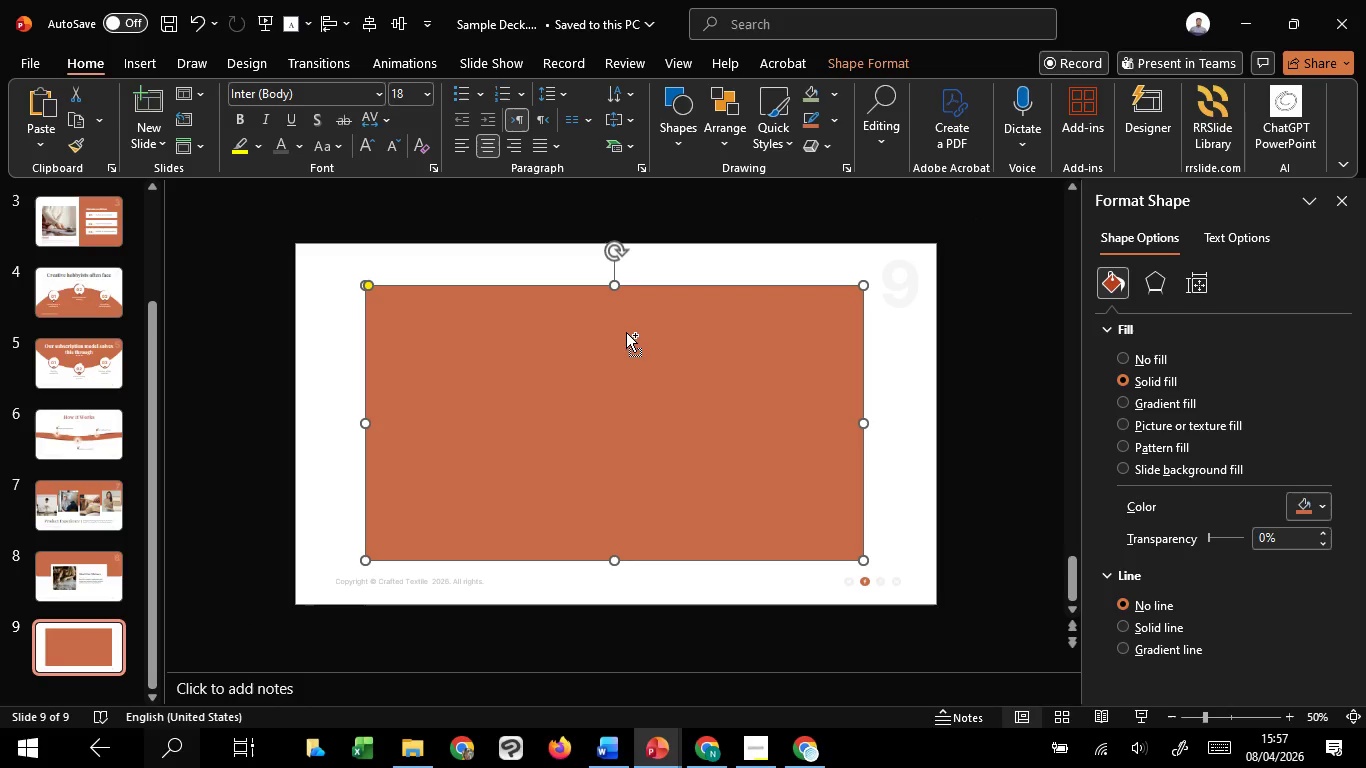 
key(Control+ControlLeft)
 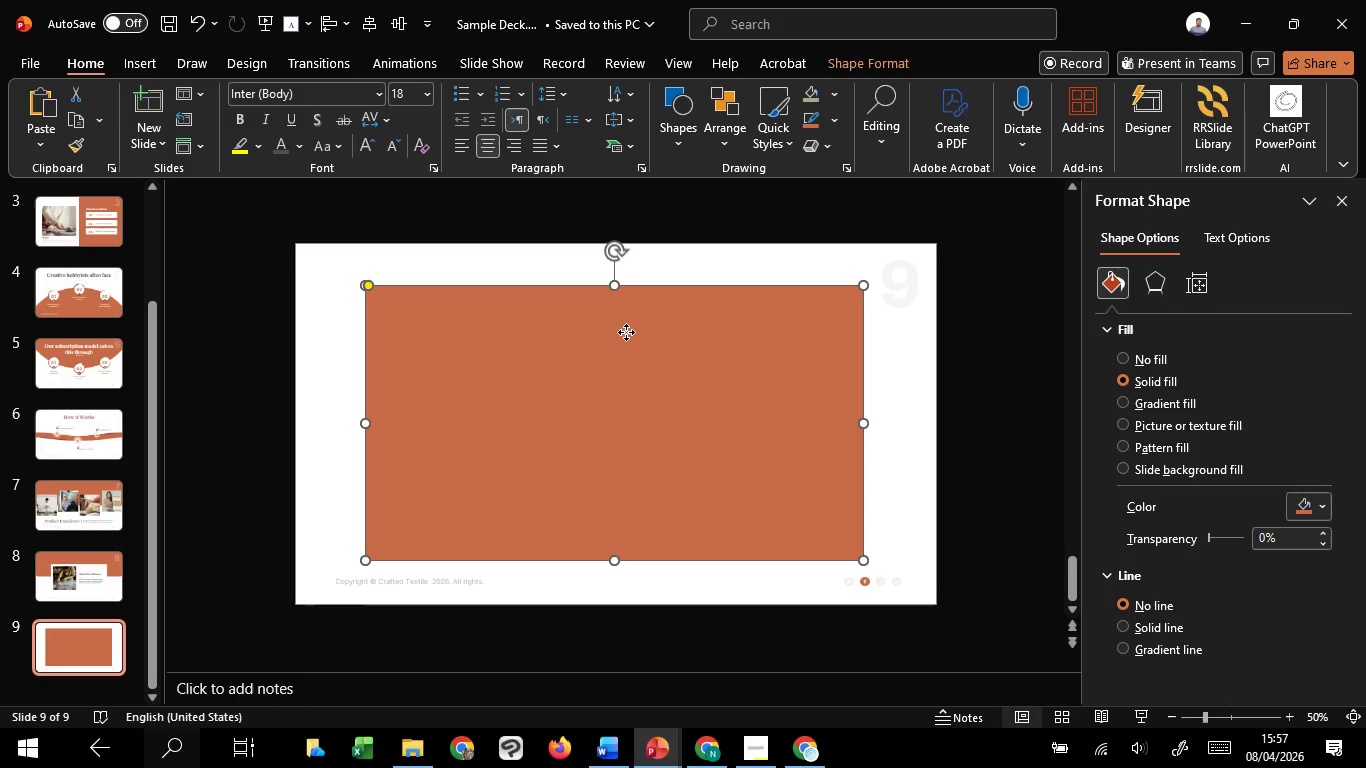 
hold_key(key=ShiftLeft, duration=1.51)
left_click_drag(start_coordinate=[626, 332], to_coordinate=[612, 327])
 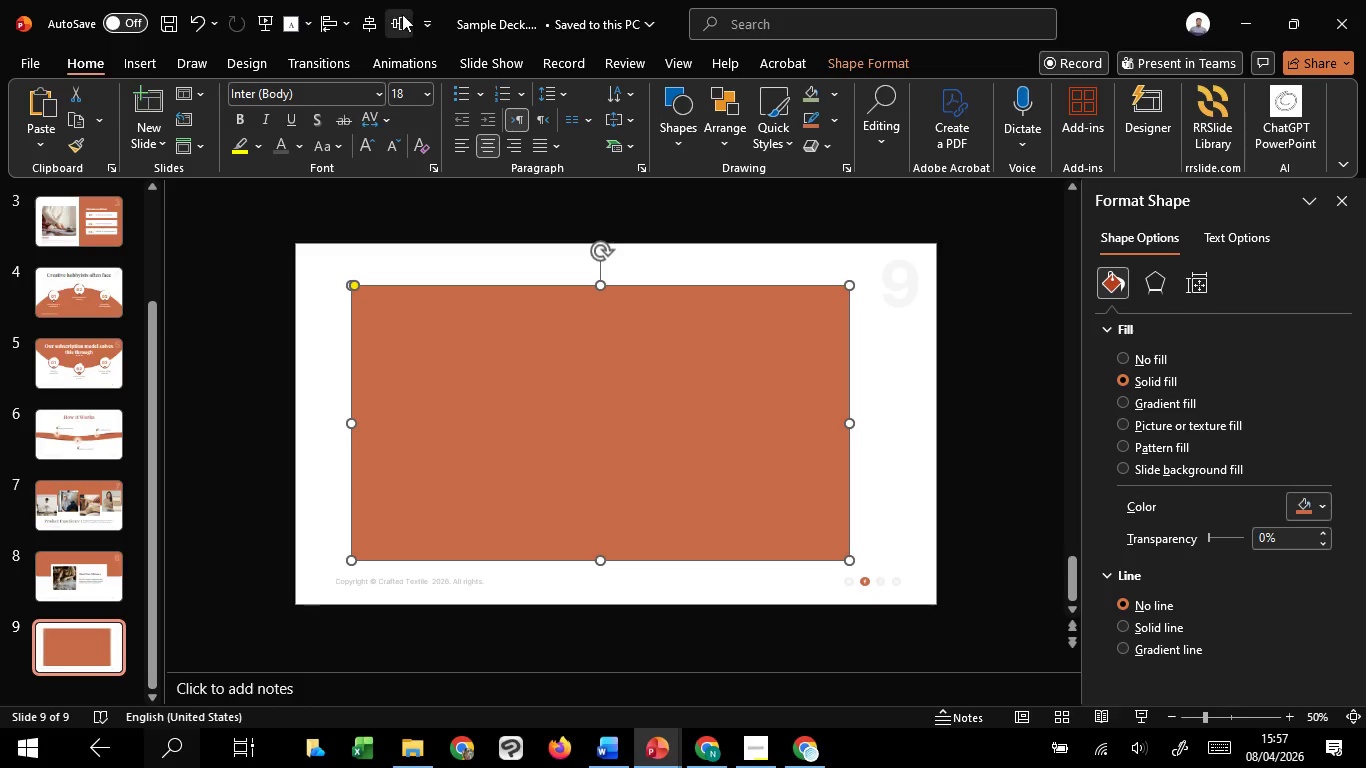 
hold_key(key=ShiftLeft, duration=1.11)
 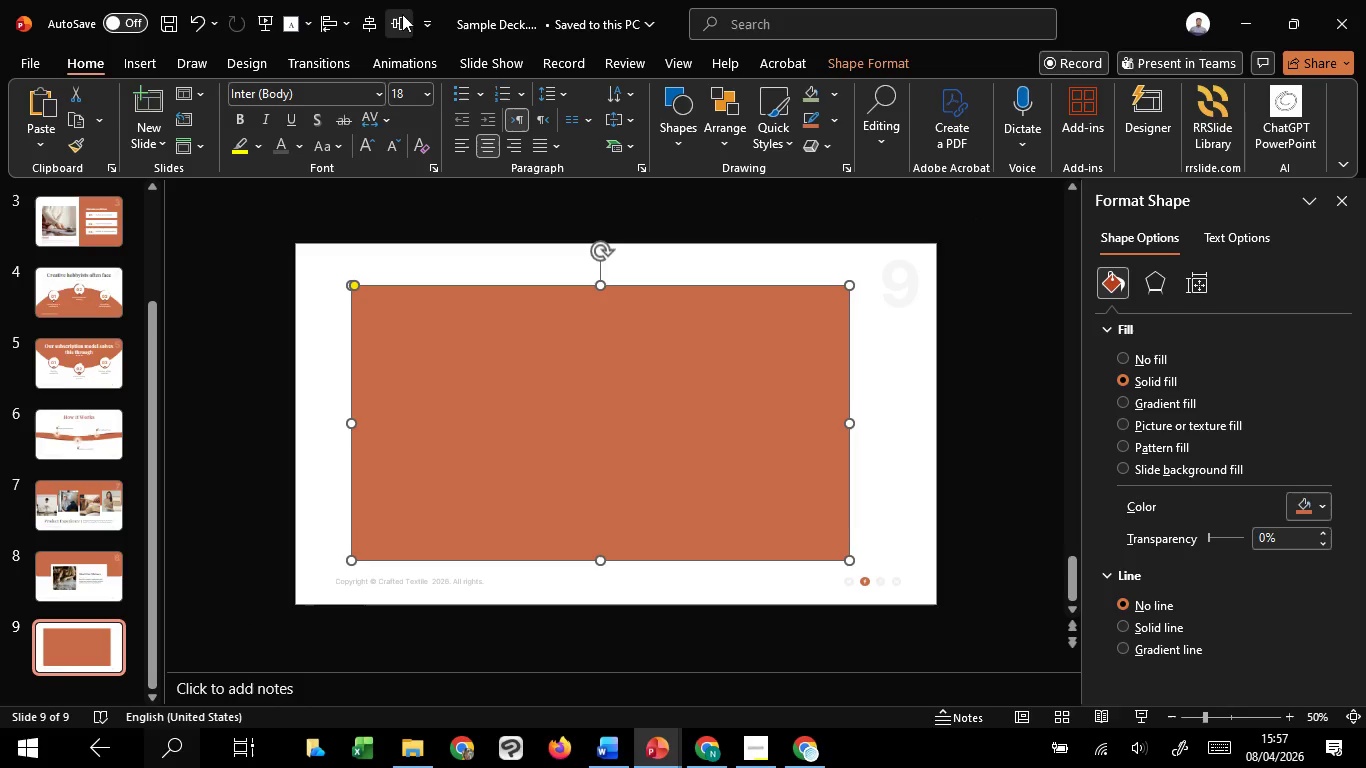 
left_click([402, 14])
 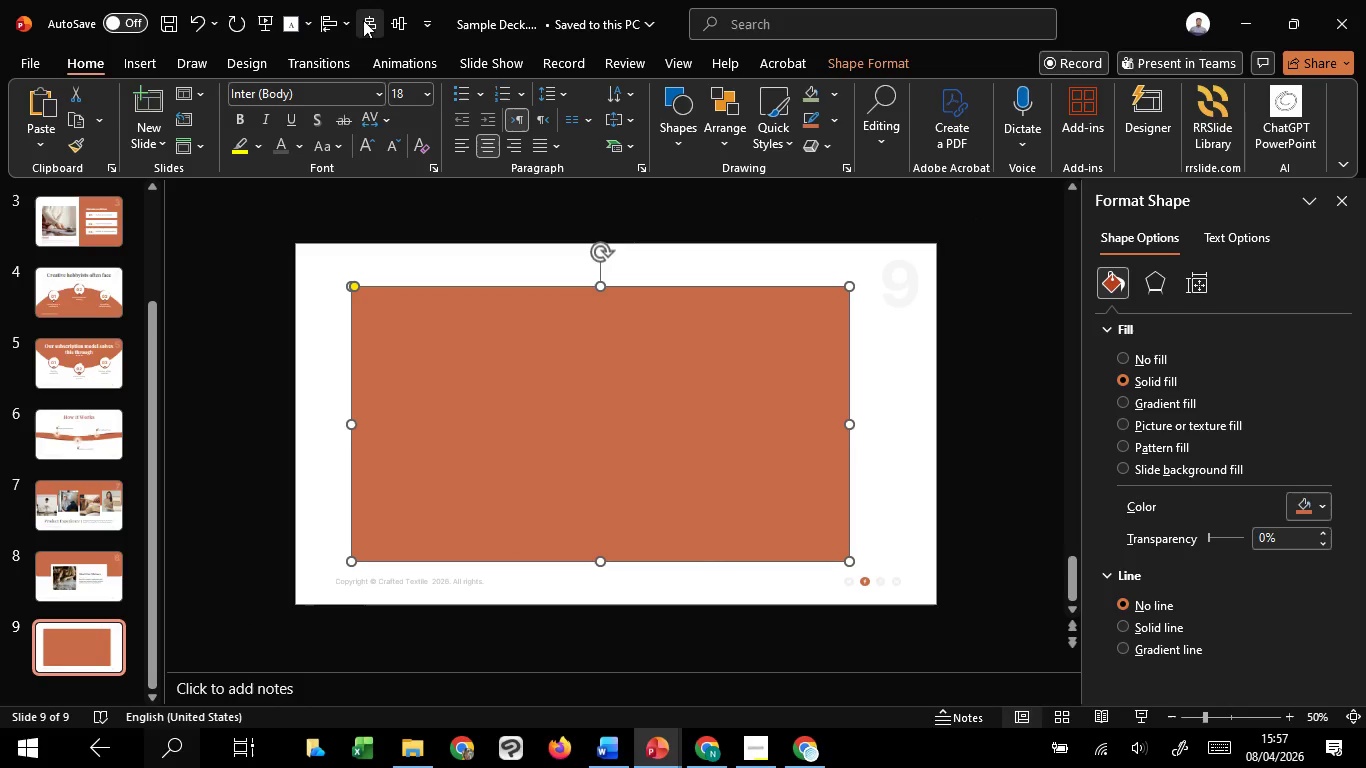 
left_click([363, 20])
 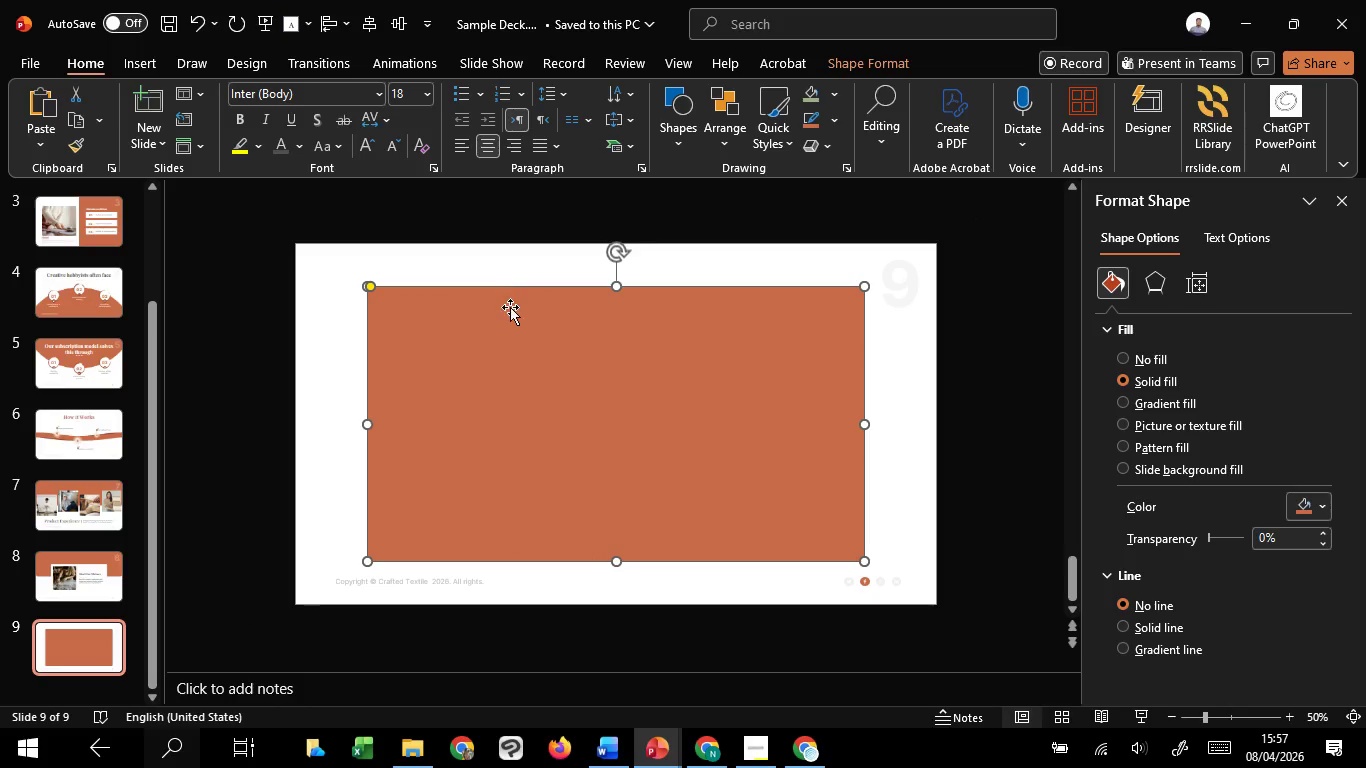 
left_click_drag(start_coordinate=[510, 314], to_coordinate=[516, 314])
 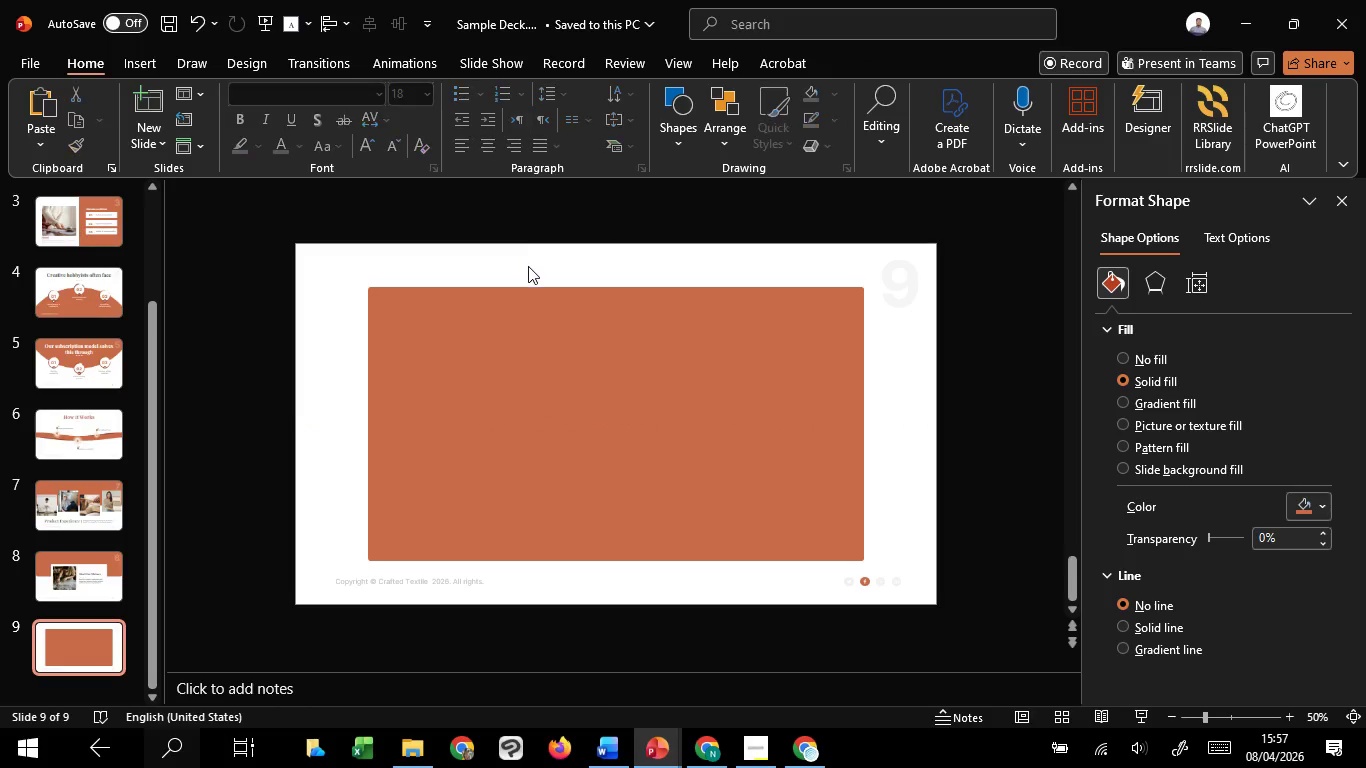 
hold_key(key=ShiftLeft, duration=1.52)
 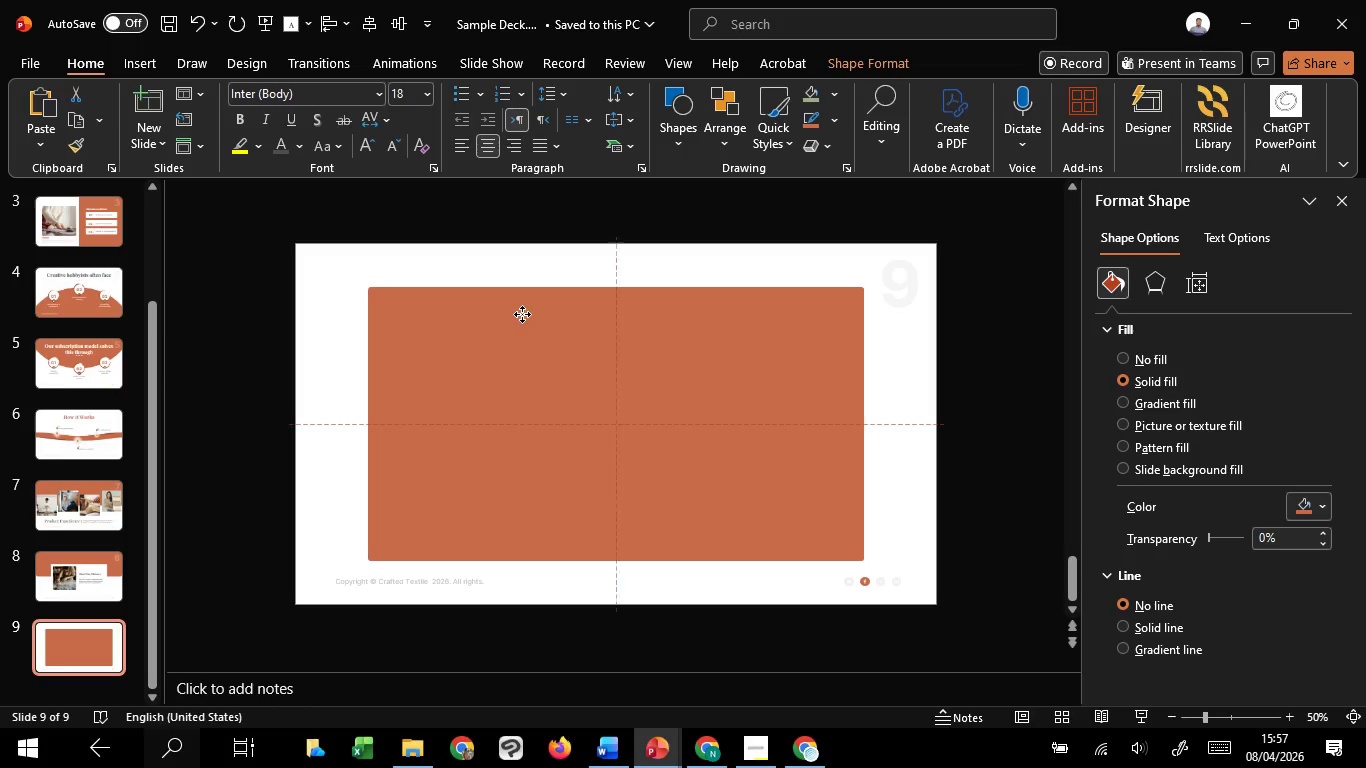 
hold_key(key=ShiftLeft, duration=1.5)
 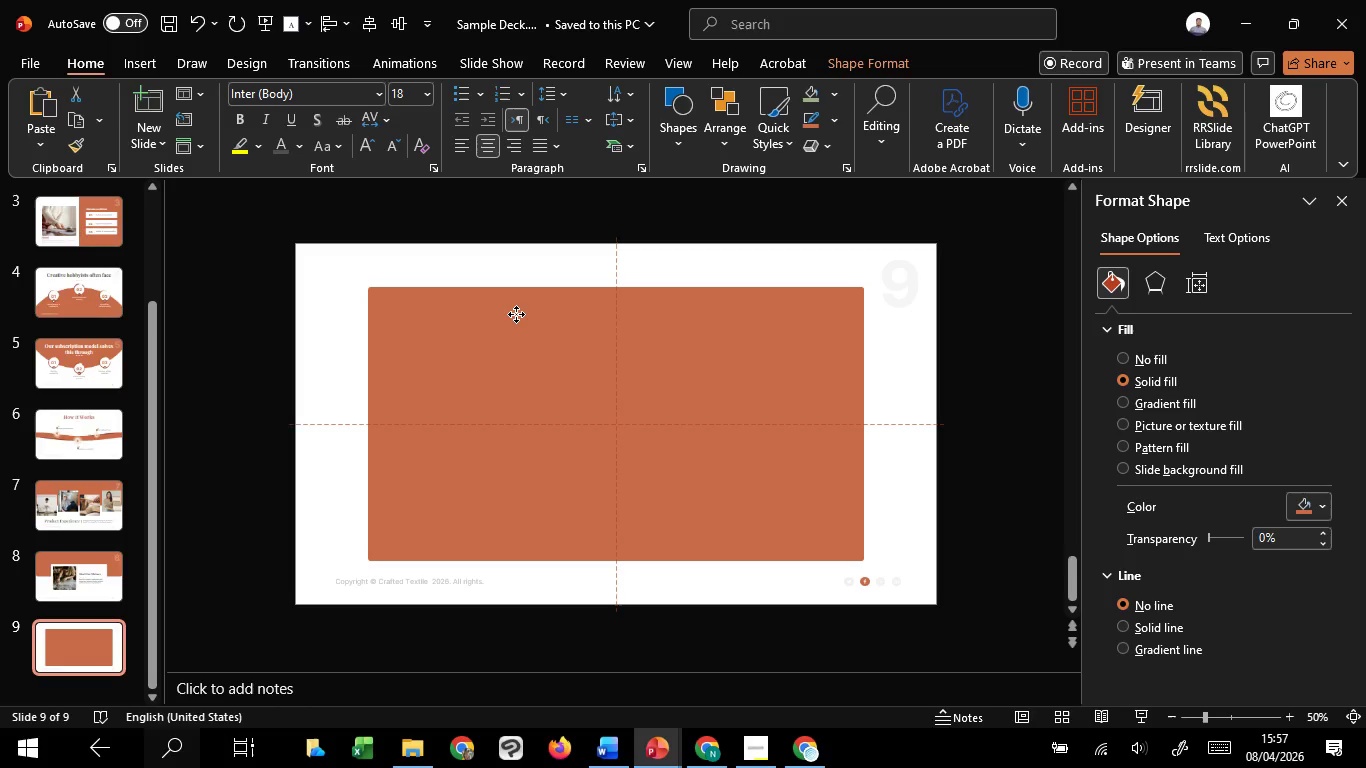 
hold_key(key=ShiftLeft, duration=1.52)
 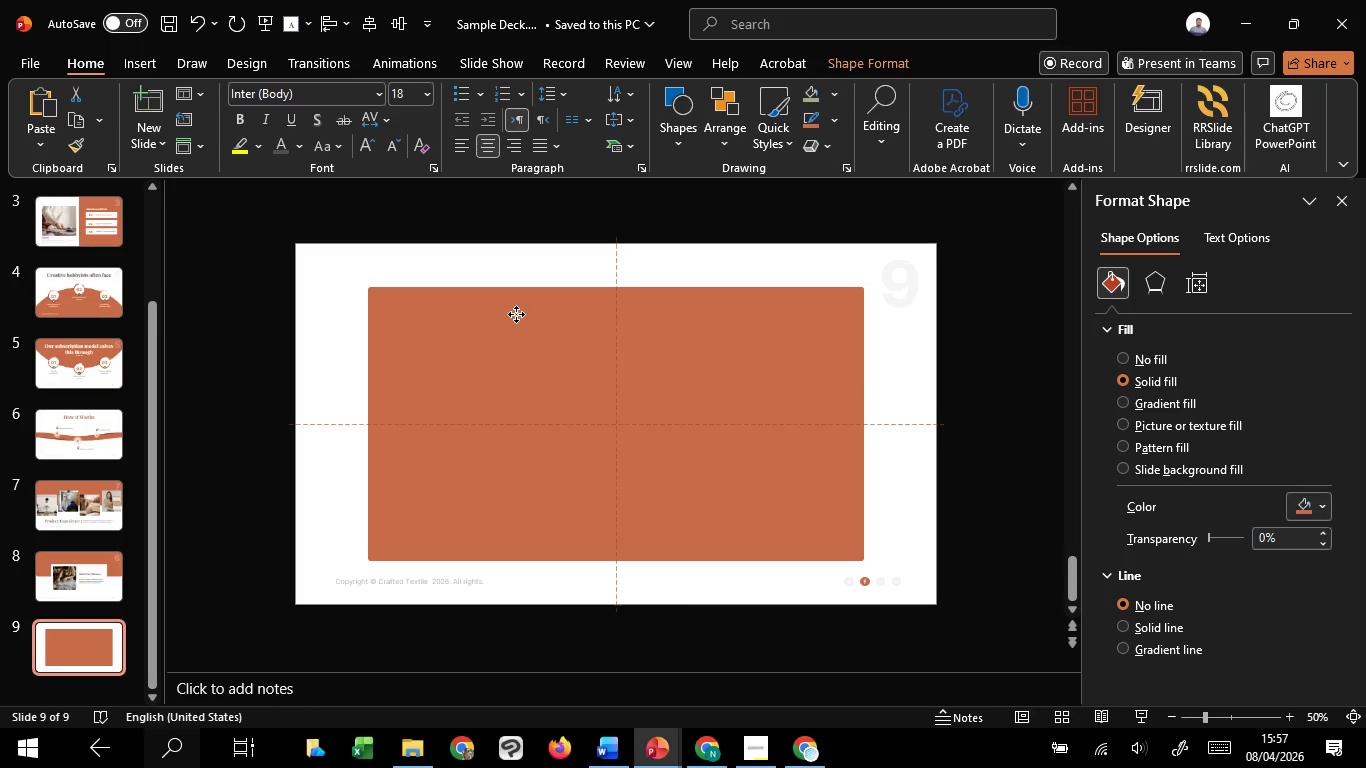 
hold_key(key=ShiftLeft, duration=0.84)
 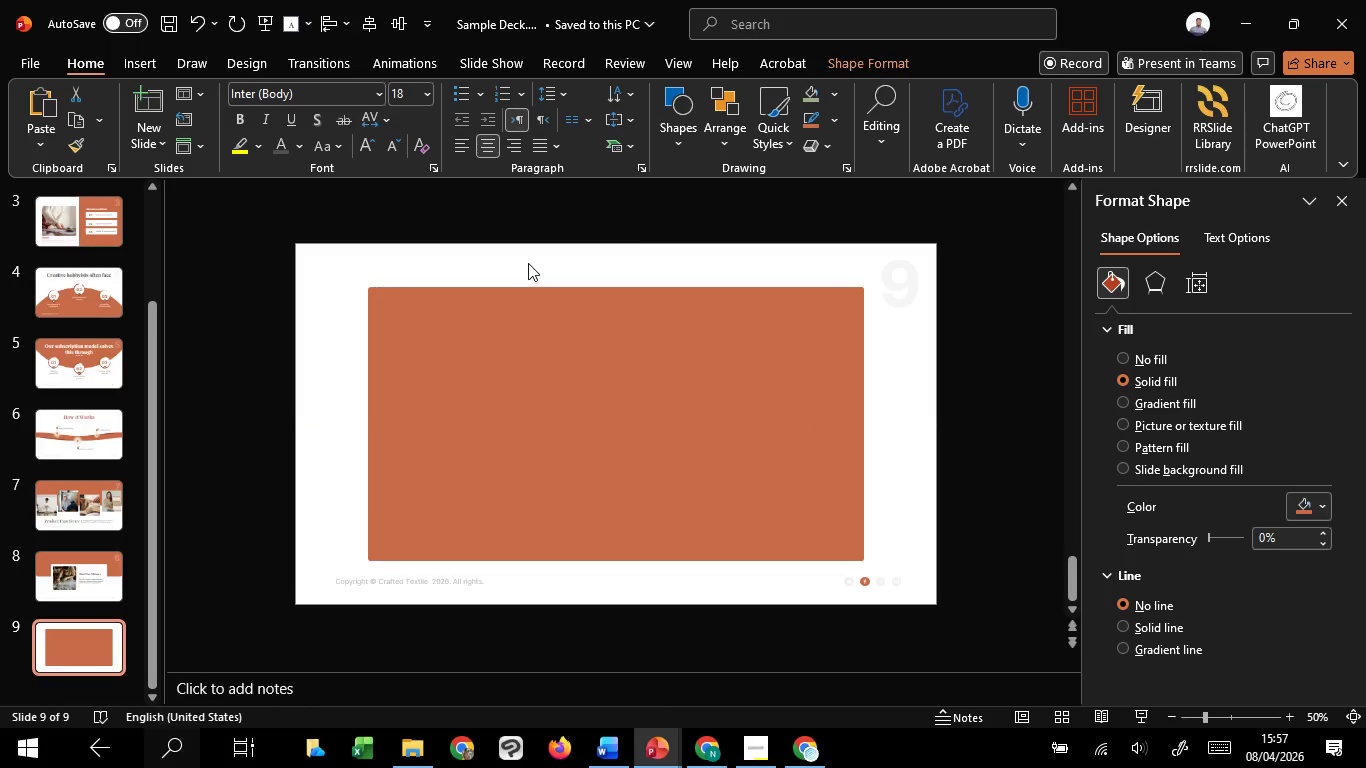 
left_click([528, 263])
 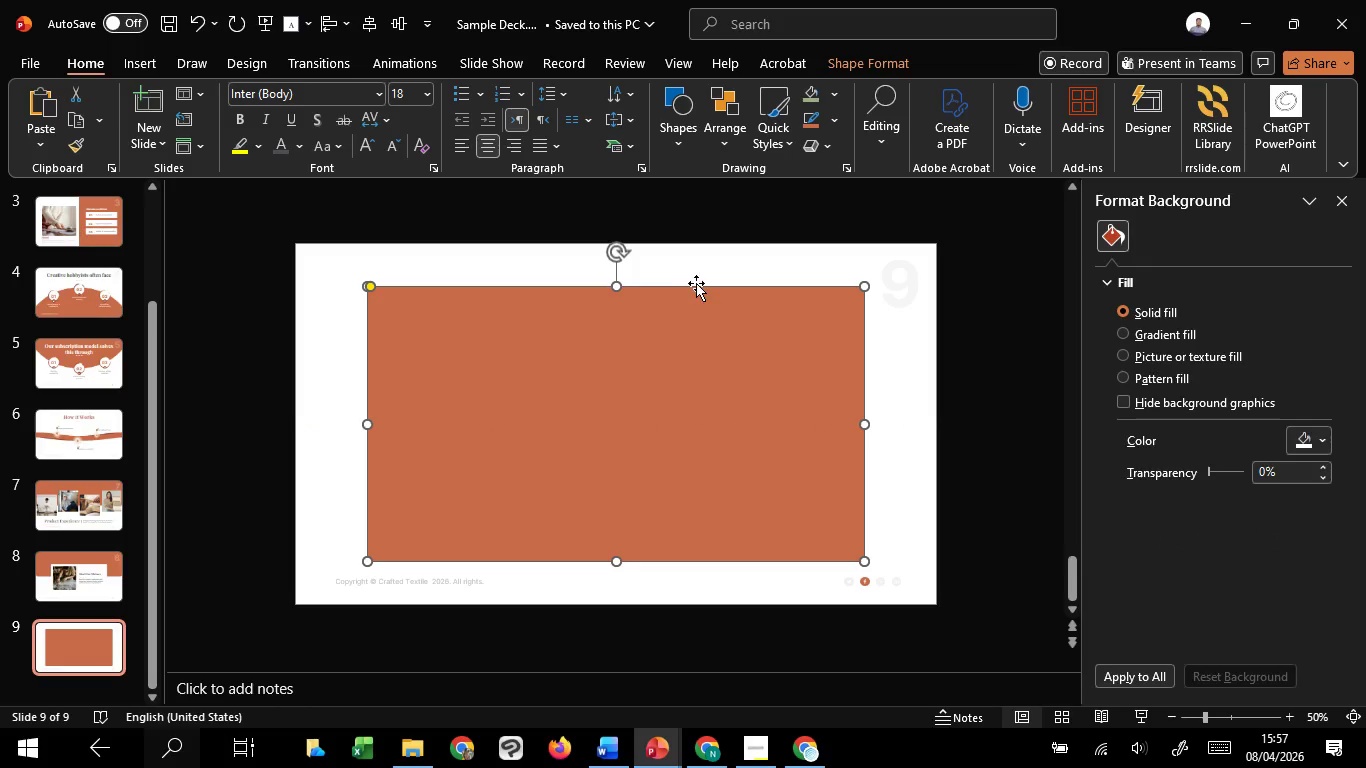 
left_click([696, 281])
 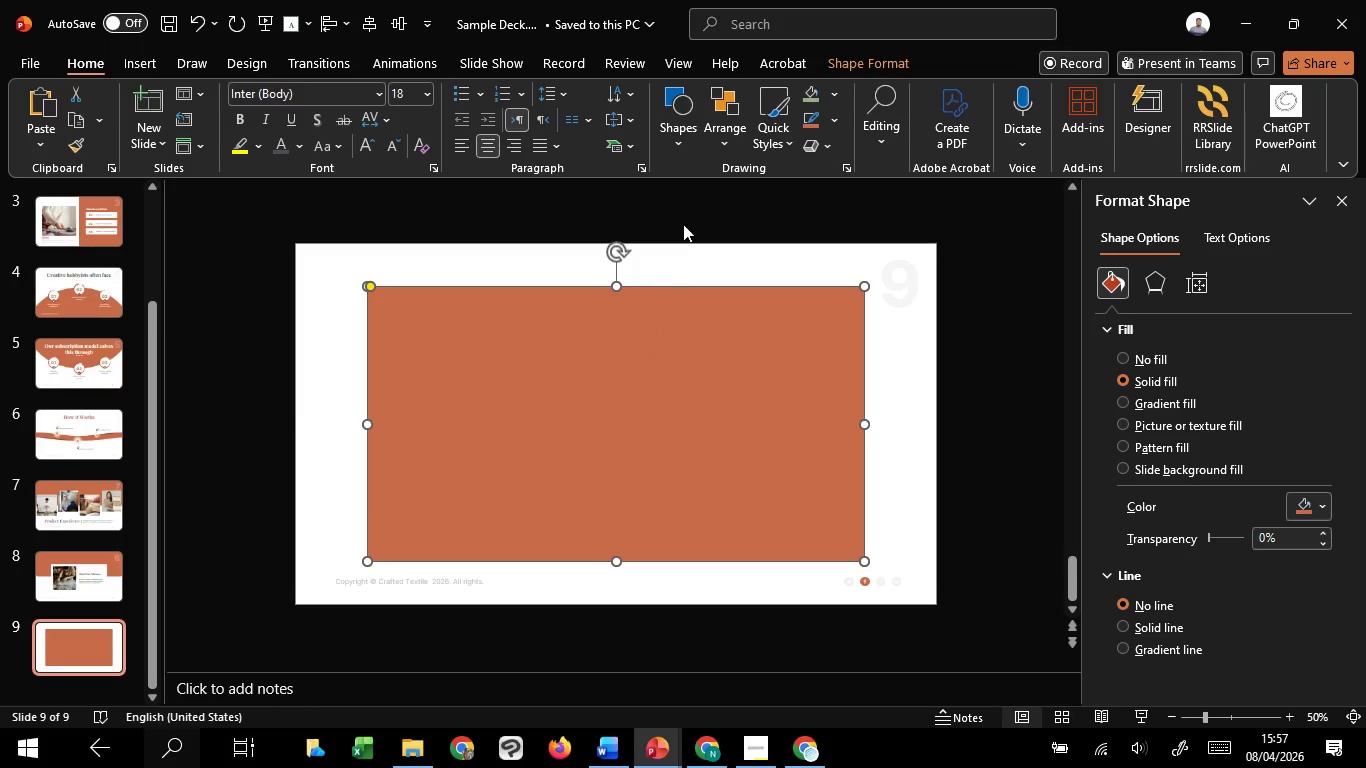 
left_click([683, 224])
 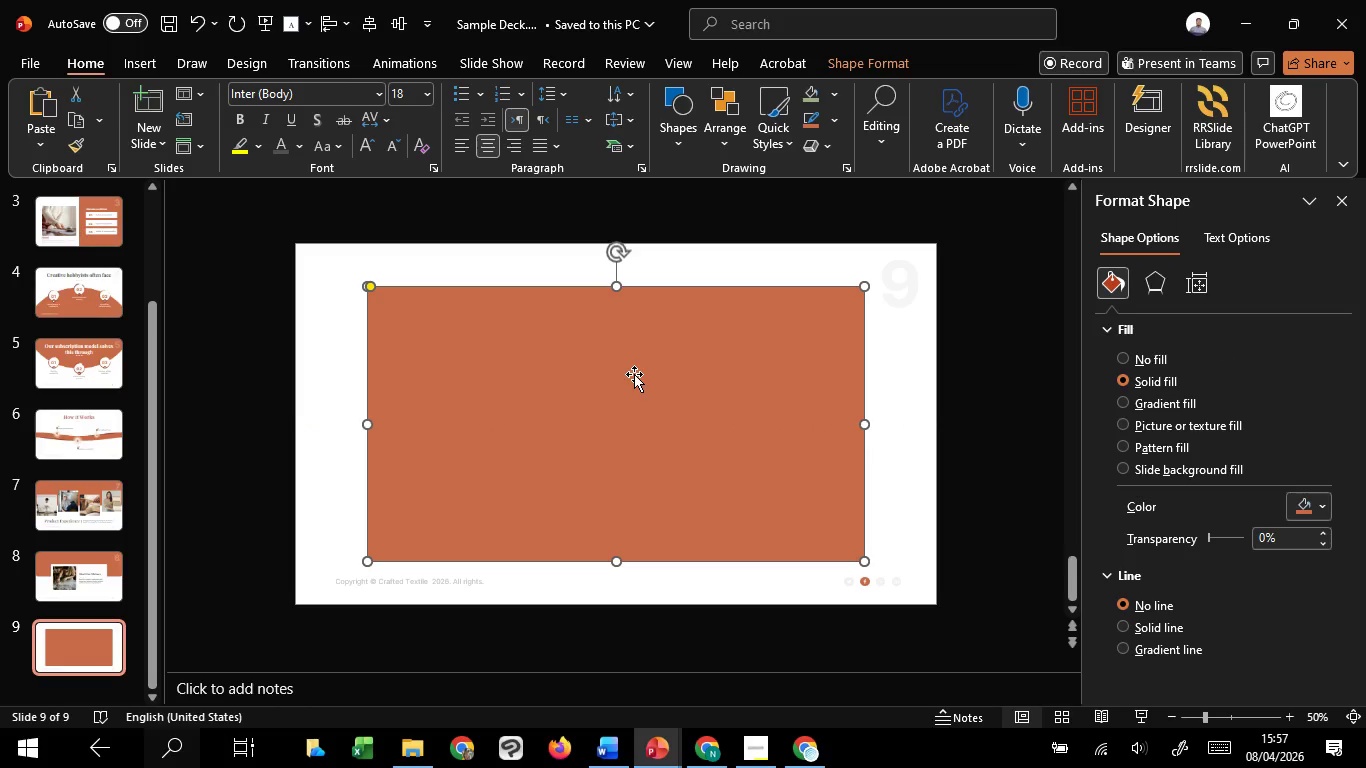 
left_click_drag(start_coordinate=[634, 374], to_coordinate=[633, 368])
 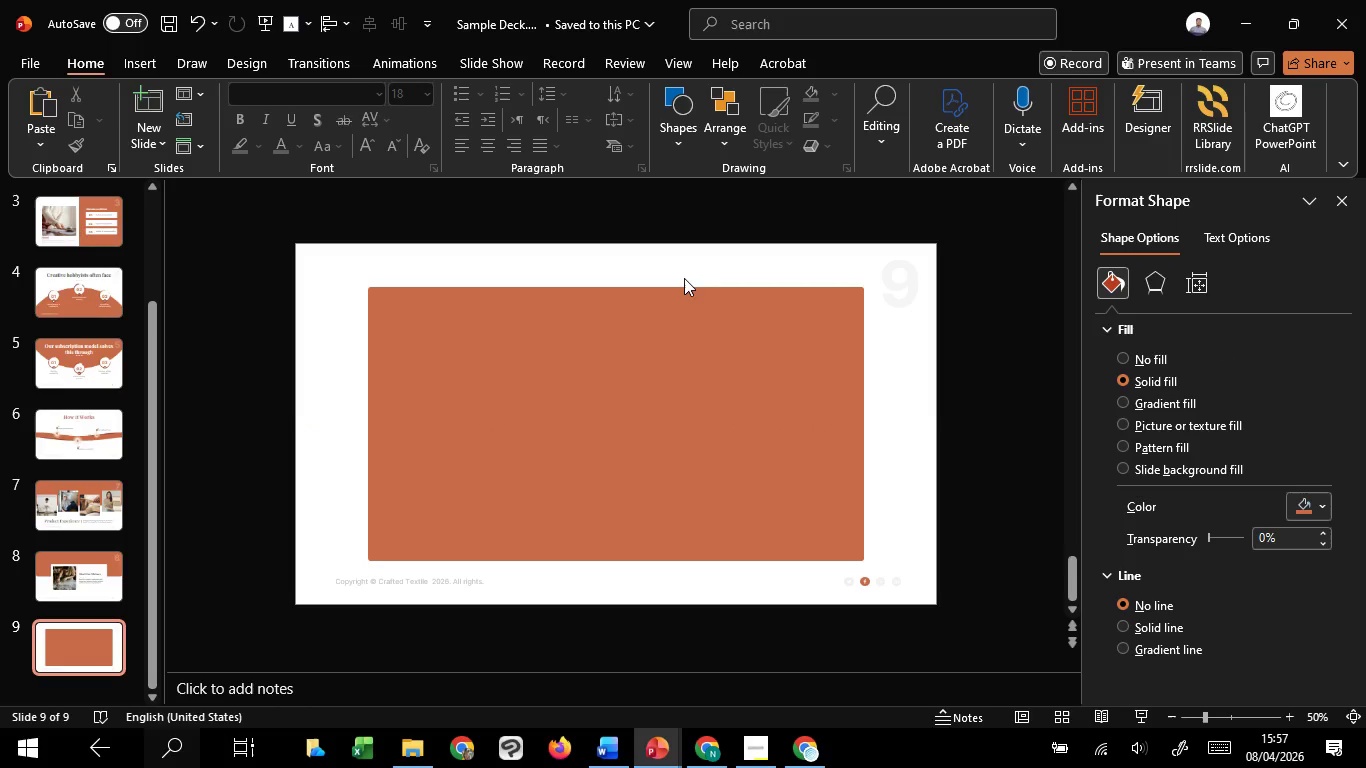 
hold_key(key=ShiftLeft, duration=1.51)
 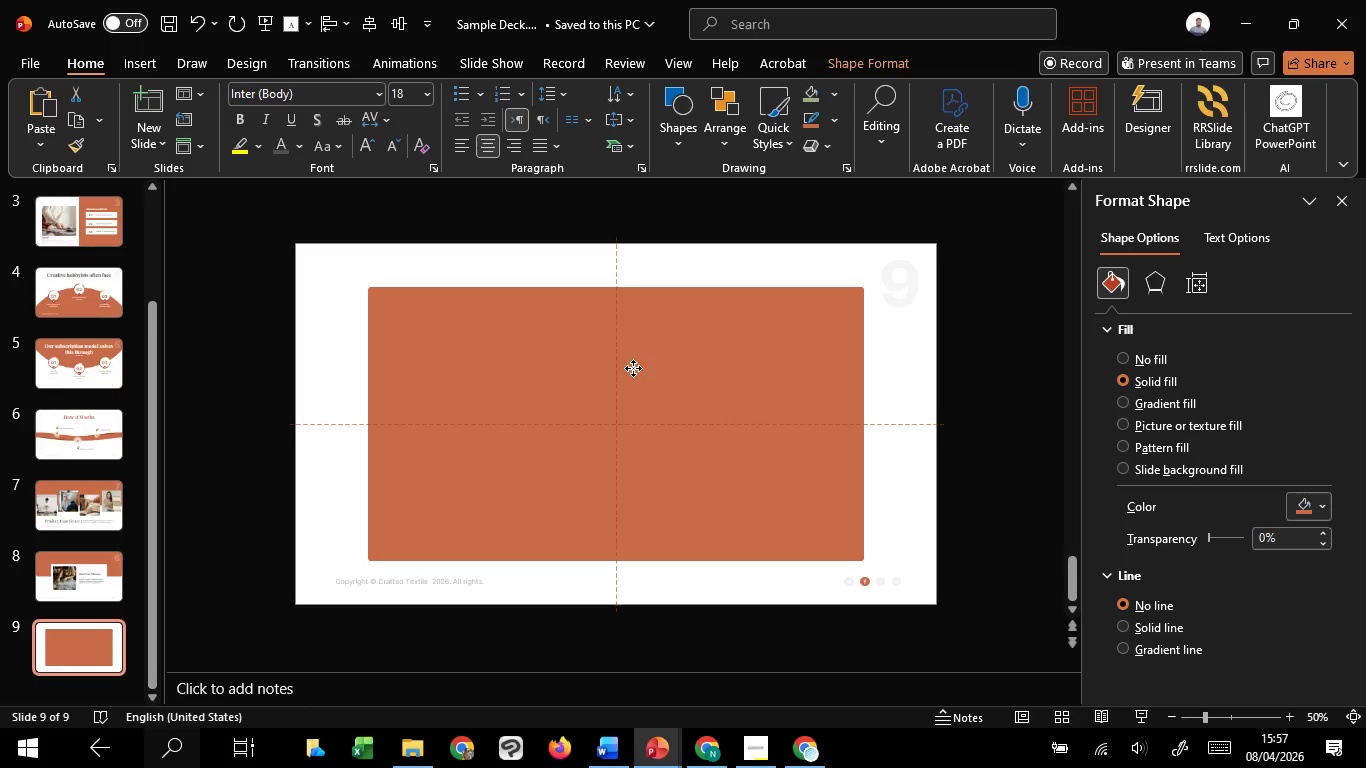 
hold_key(key=ShiftLeft, duration=1.06)
 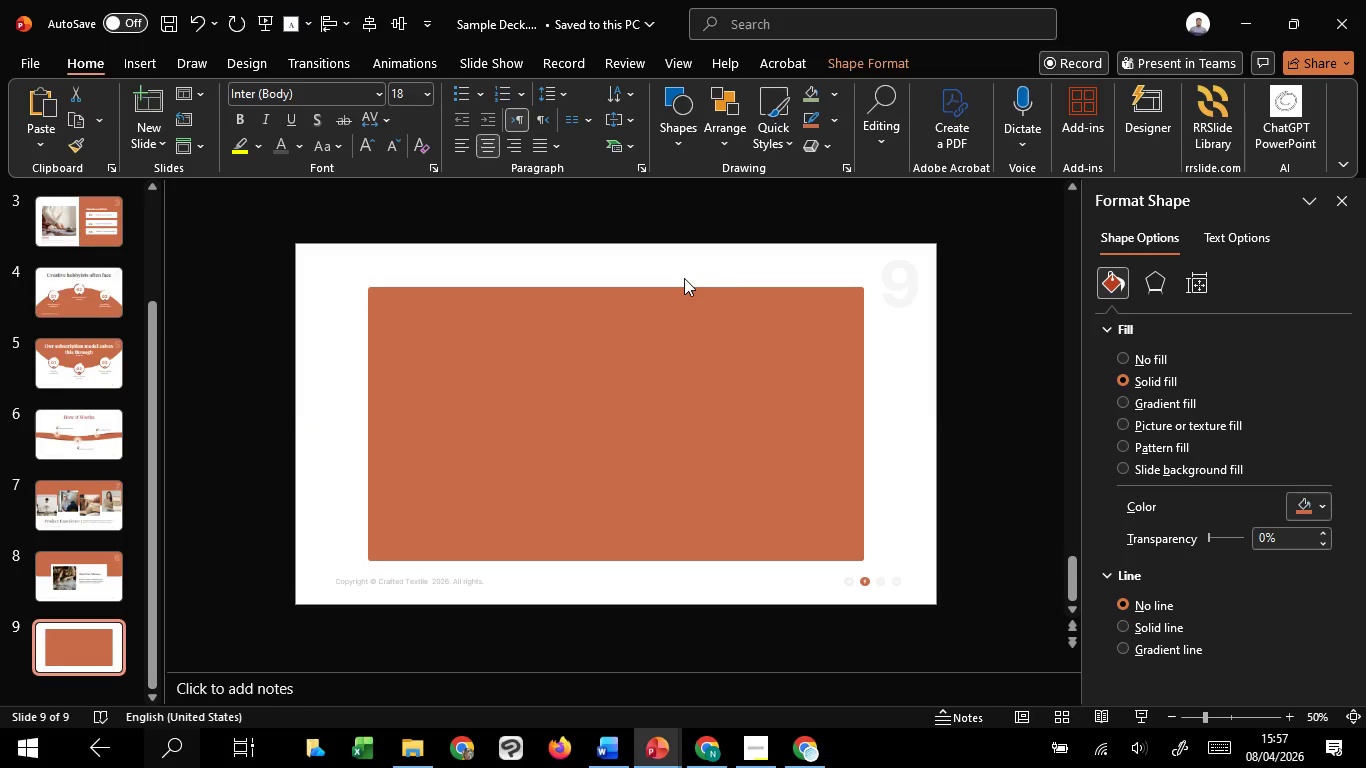 
left_click([684, 278])
 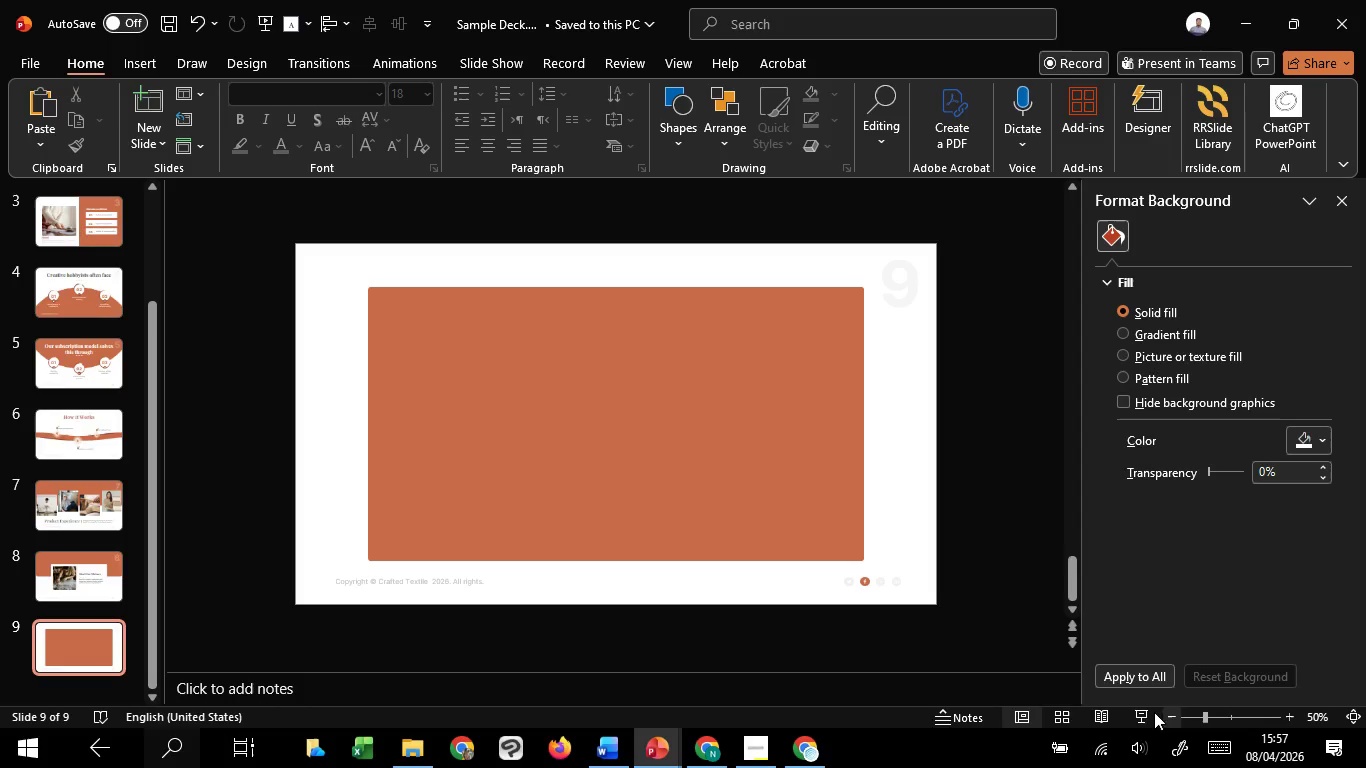 
left_click([1143, 716])
 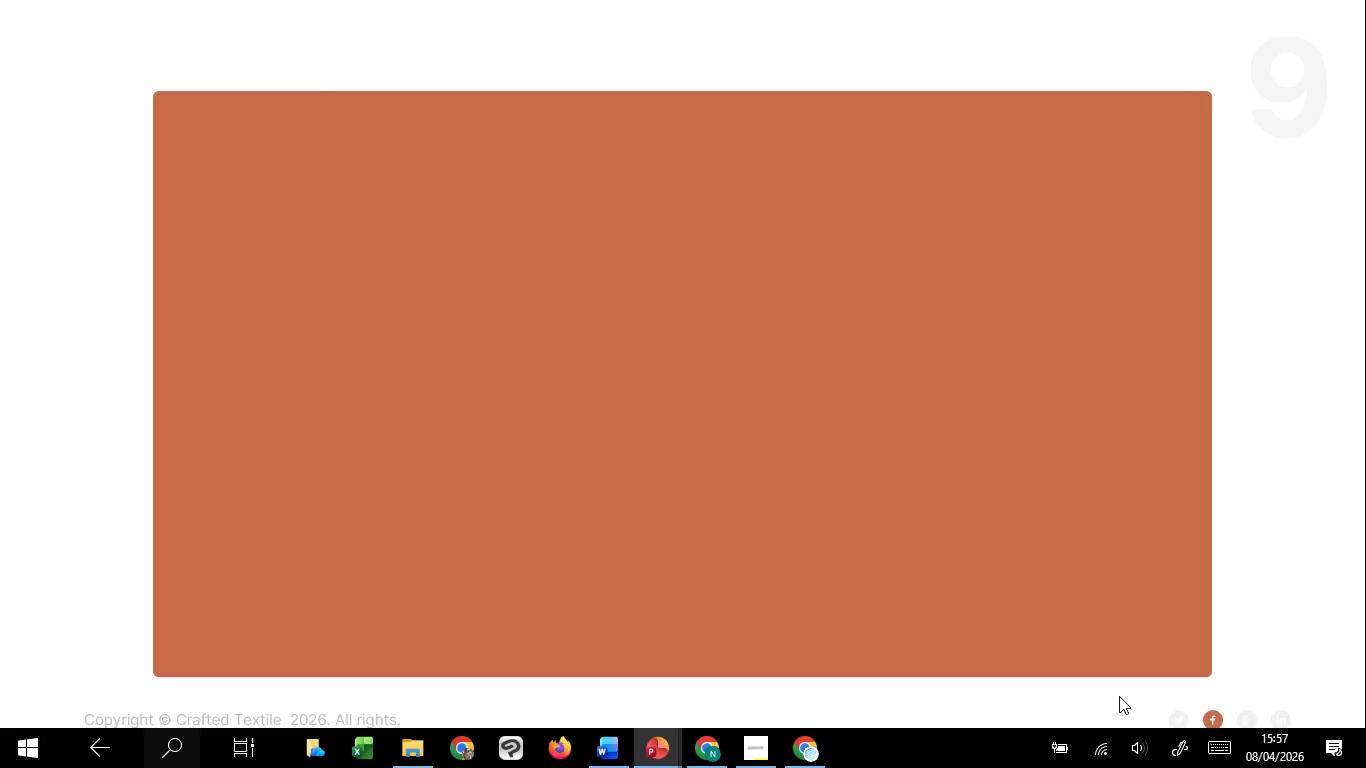 
key(Escape)
 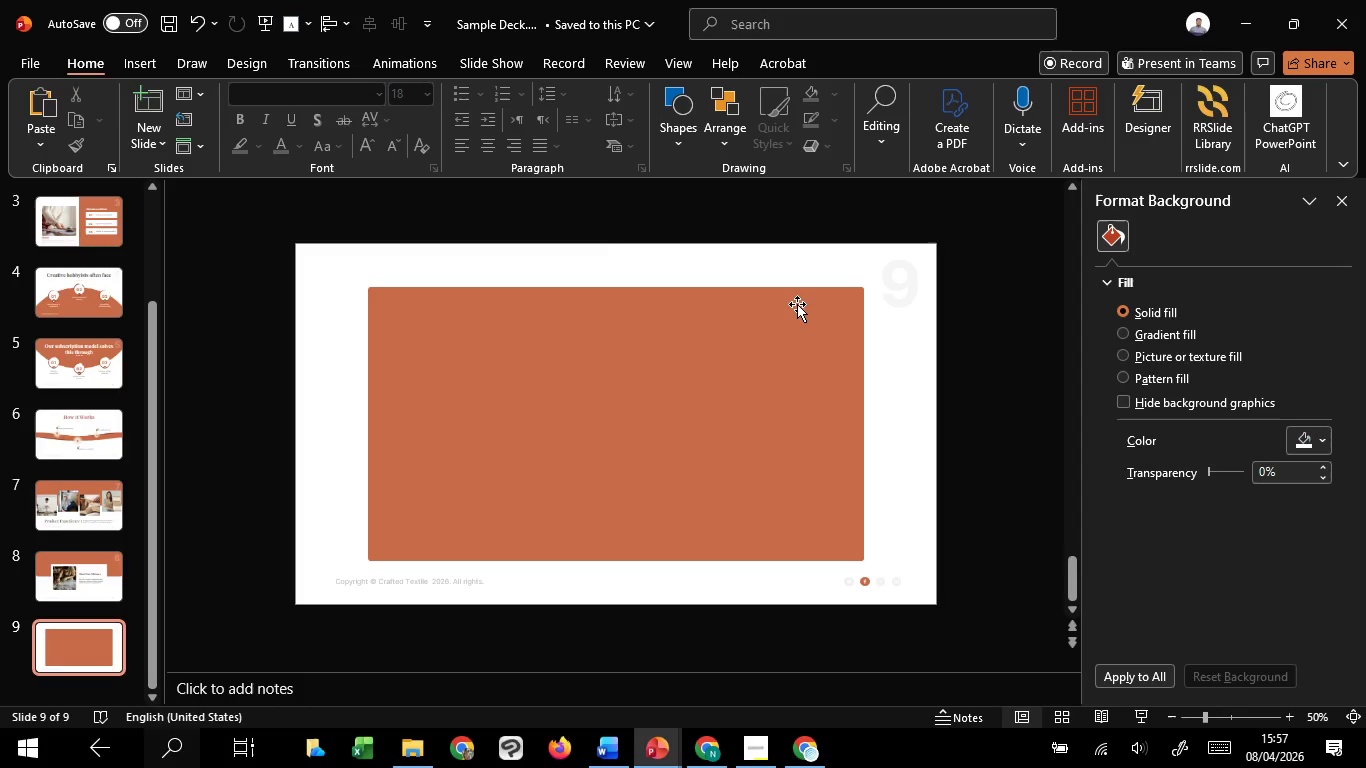 
left_click_drag(start_coordinate=[797, 304], to_coordinate=[757, 264])
 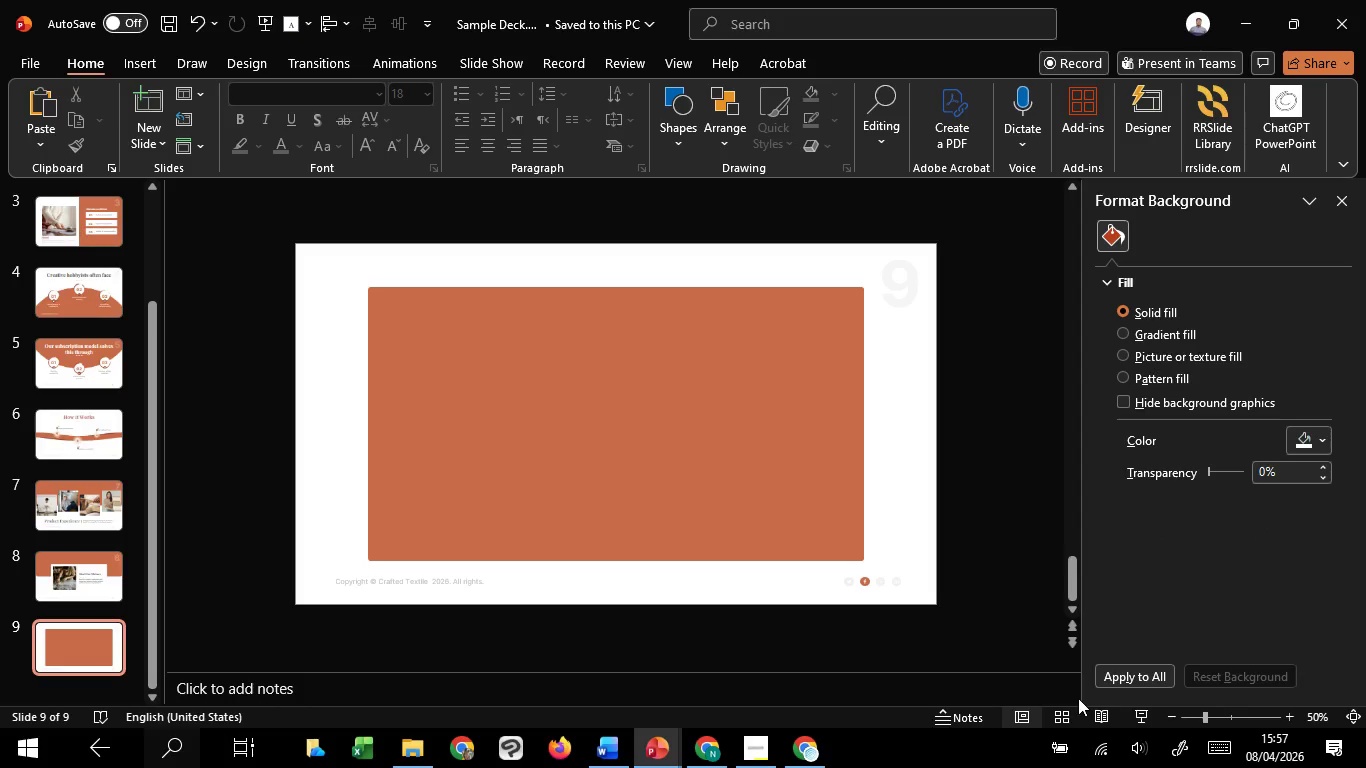 
left_click([757, 264])
 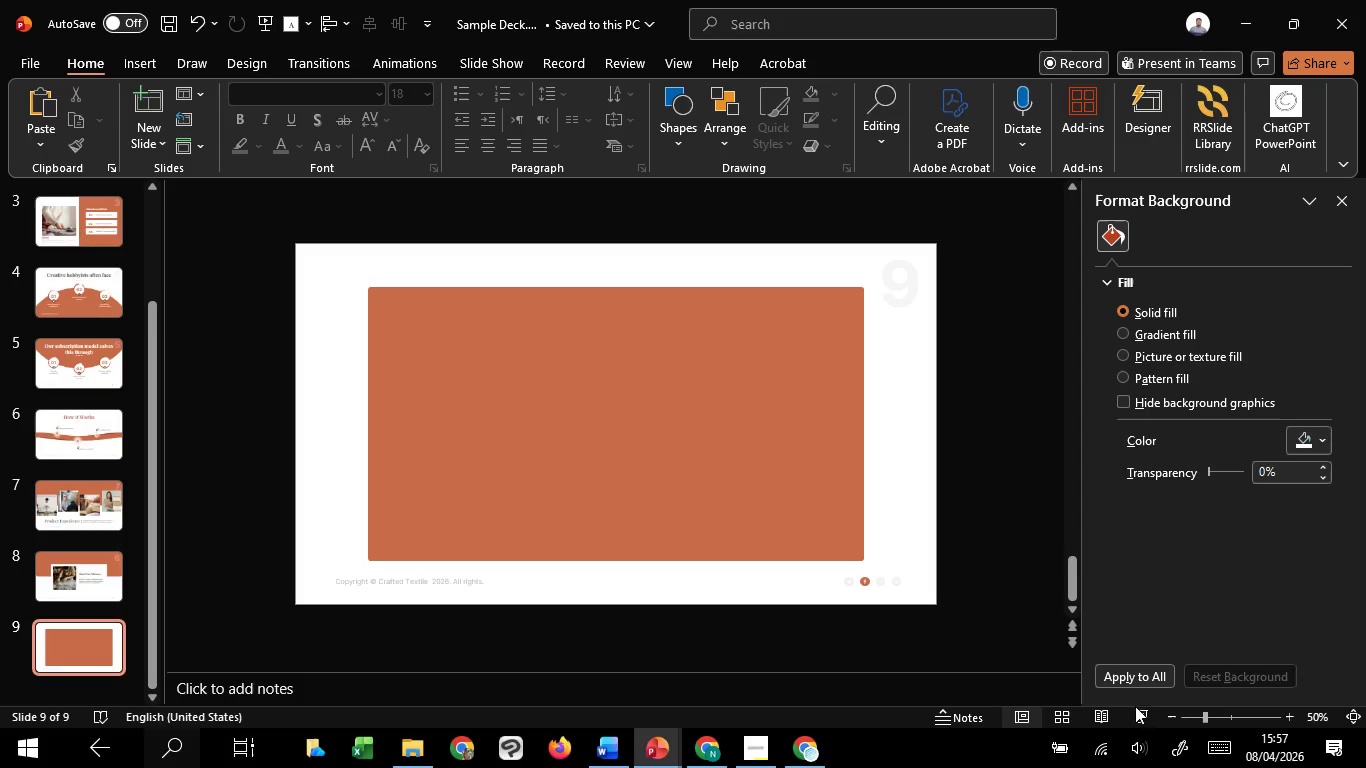 
left_click([1144, 719])
 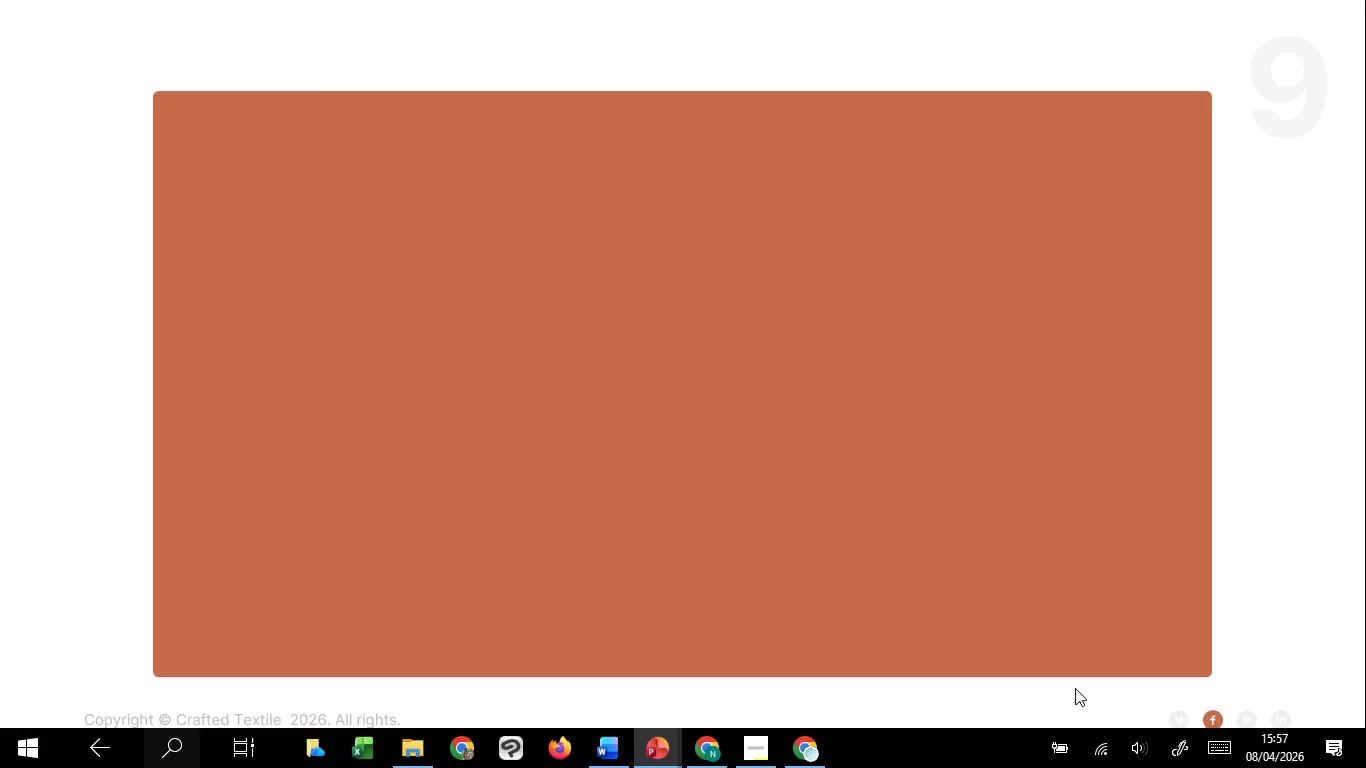 
key(Escape)
 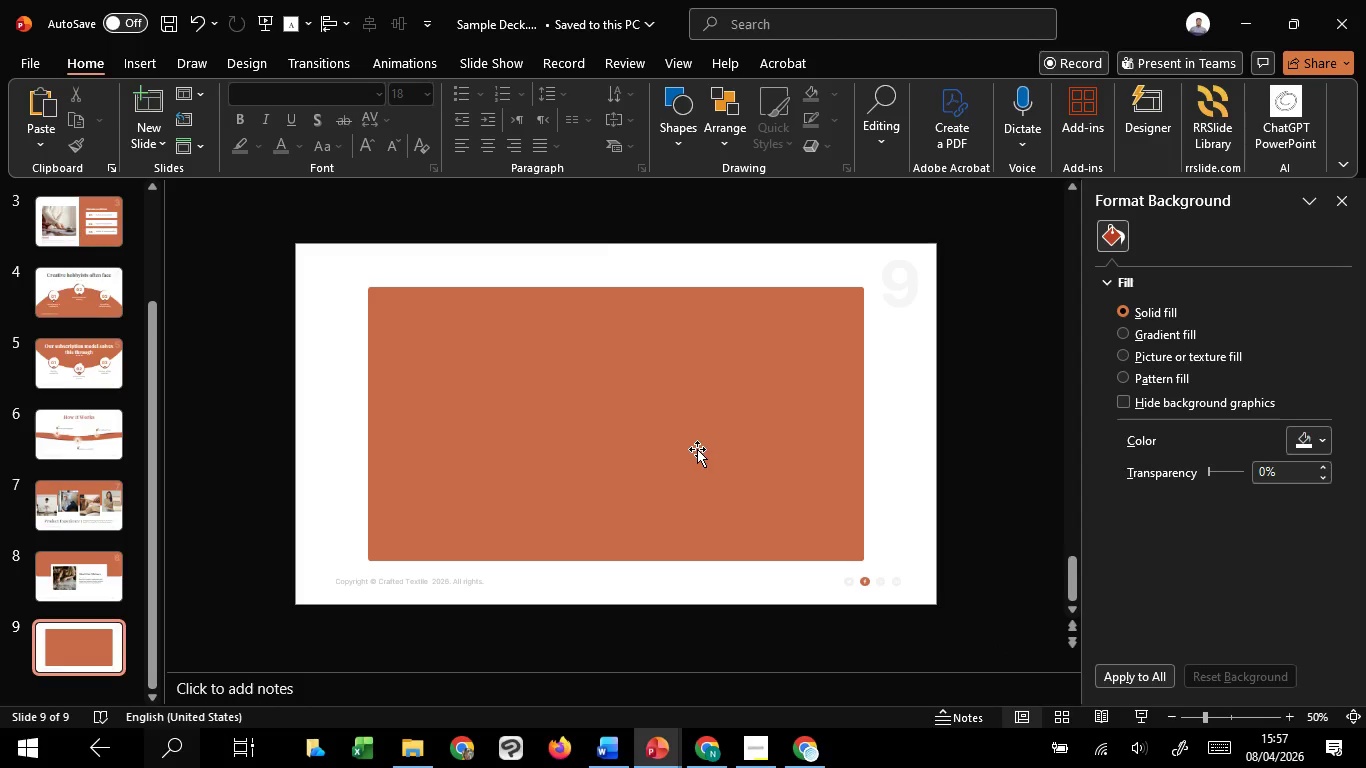 
left_click([697, 449])
 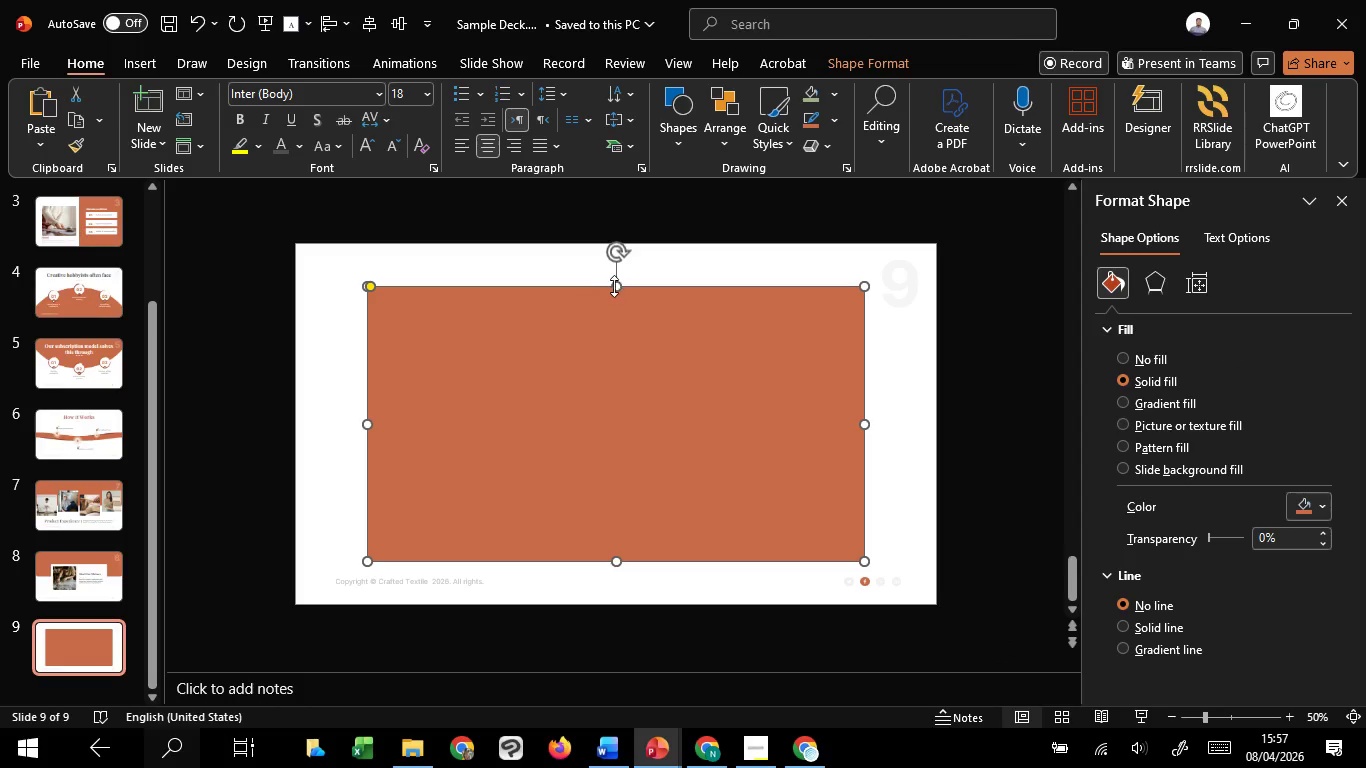 
left_click_drag(start_coordinate=[617, 285], to_coordinate=[622, 270])
 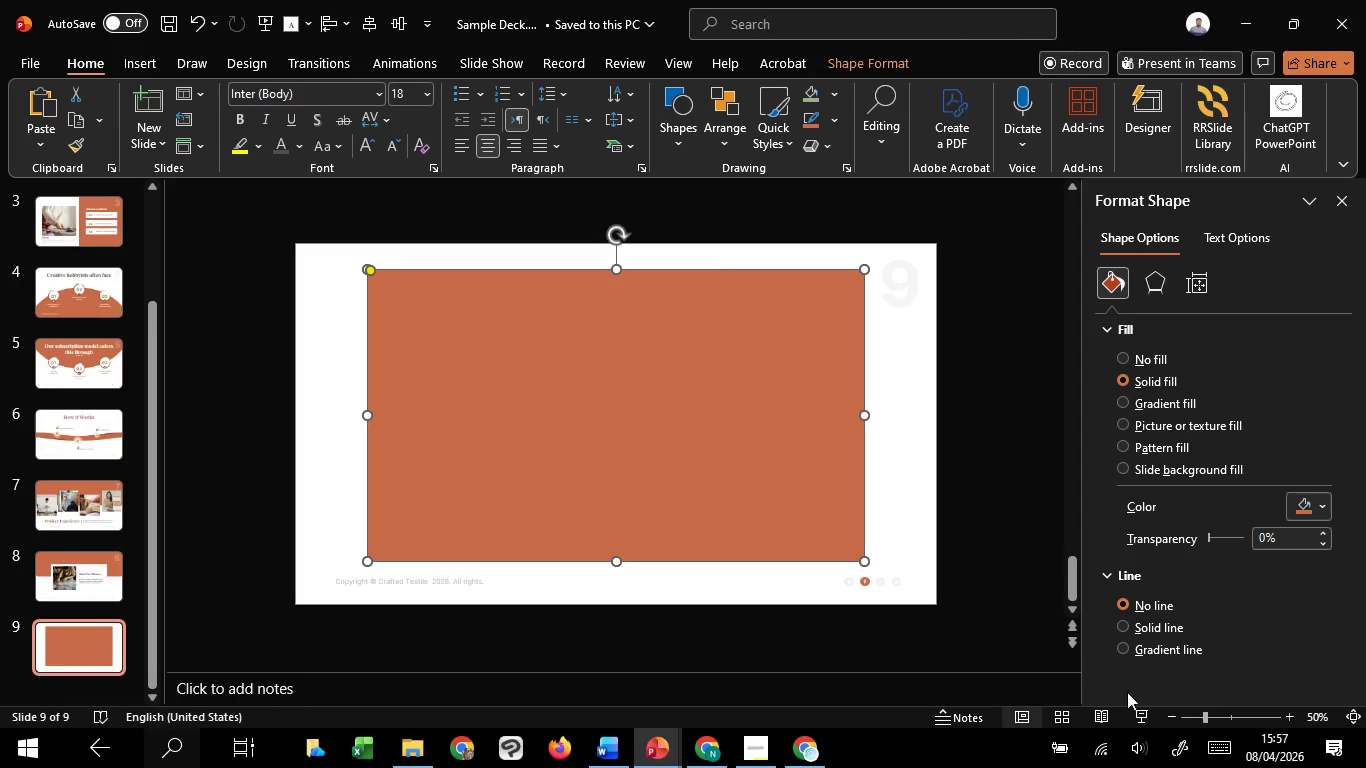 
left_click([1144, 708])
 